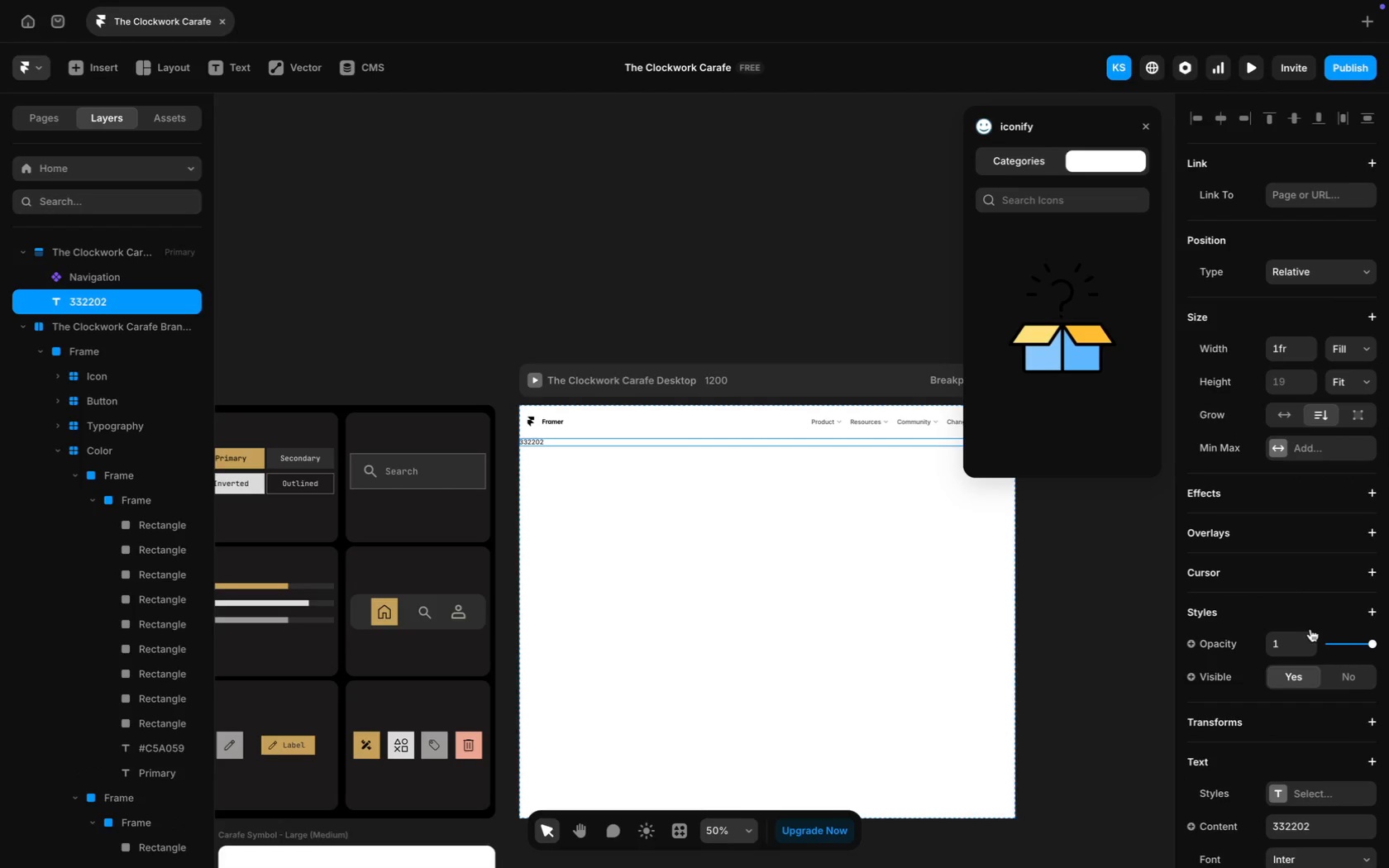 
key(Meta+Z)
 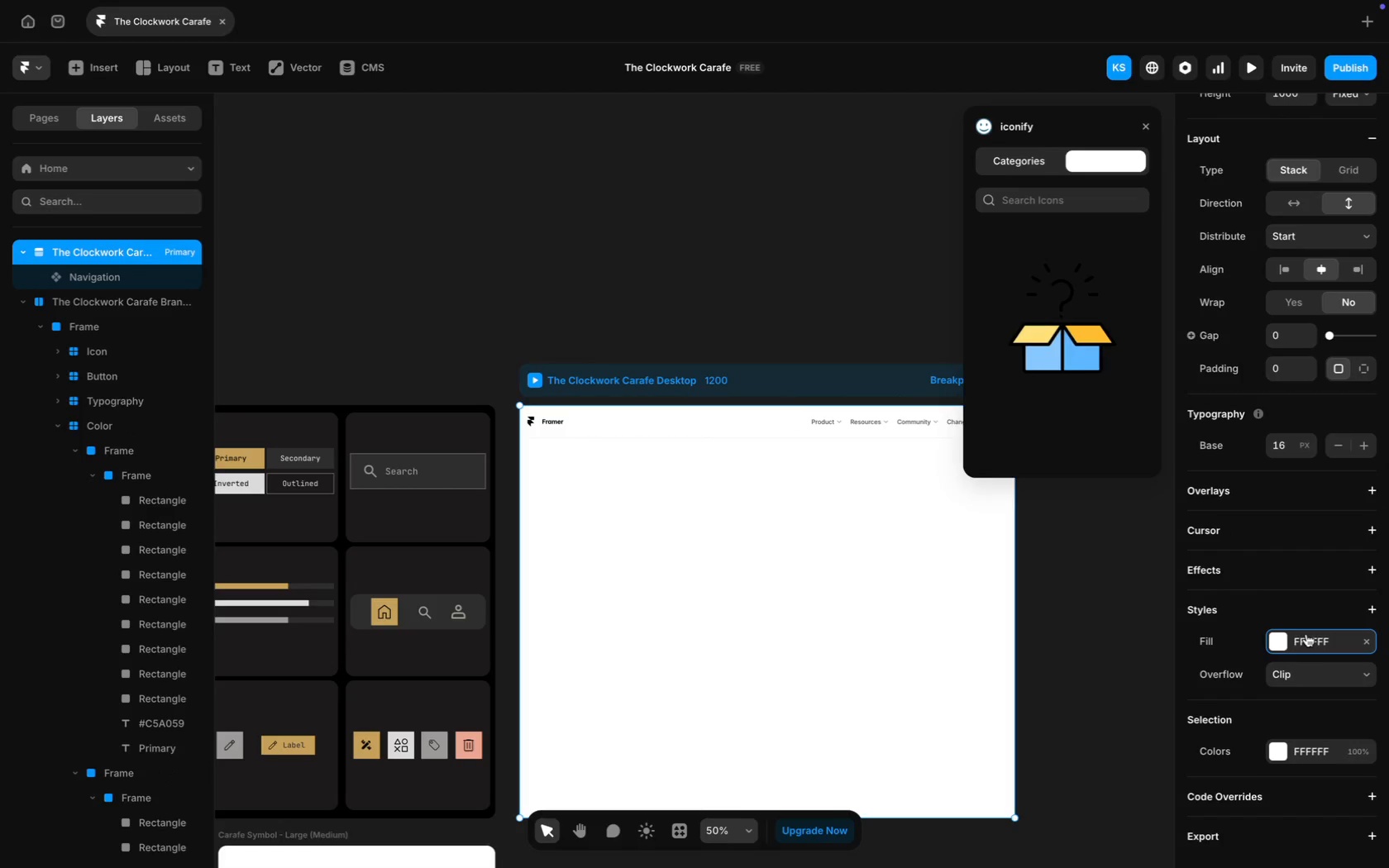 
key(Meta+V)
 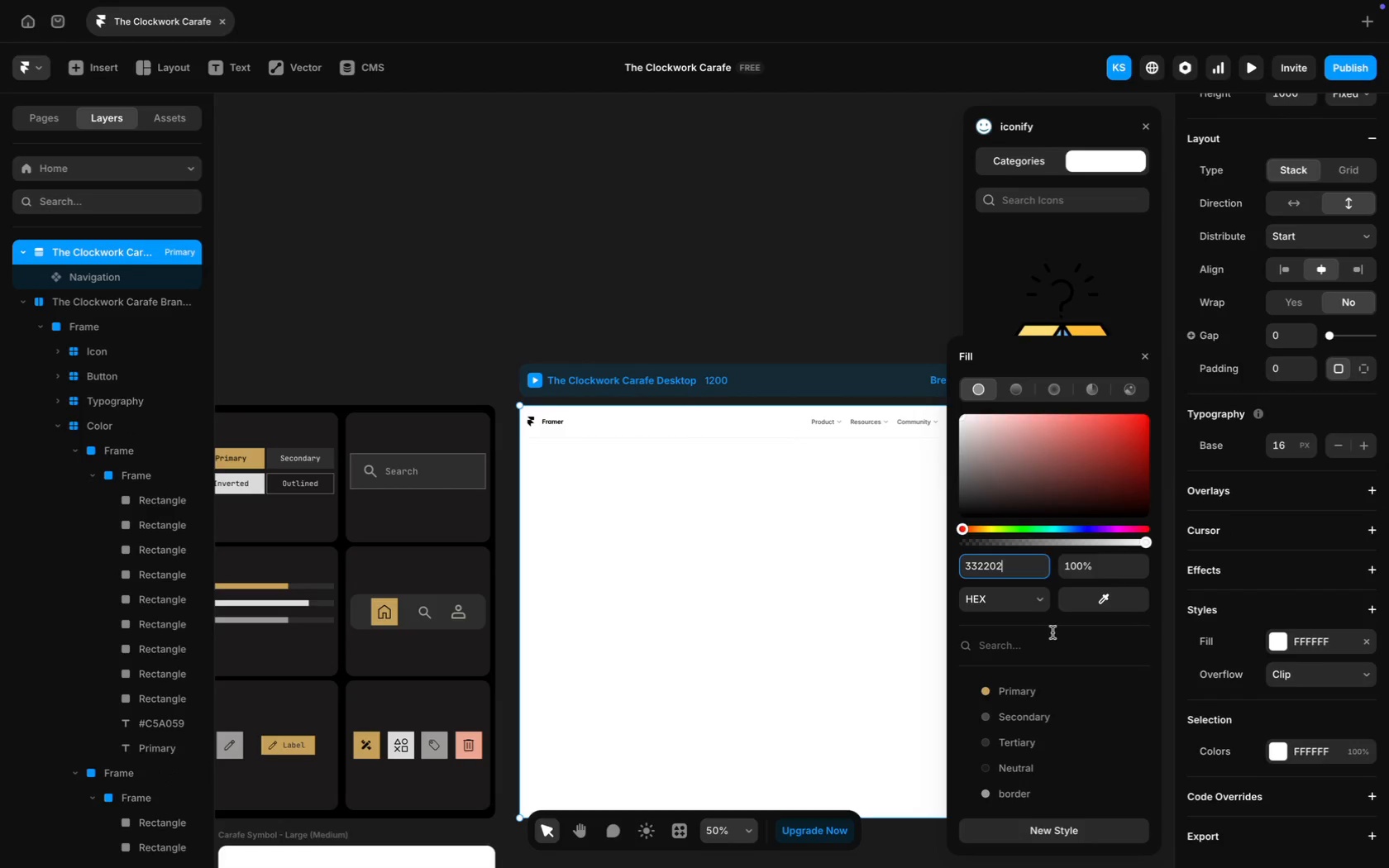 
key(Enter)
 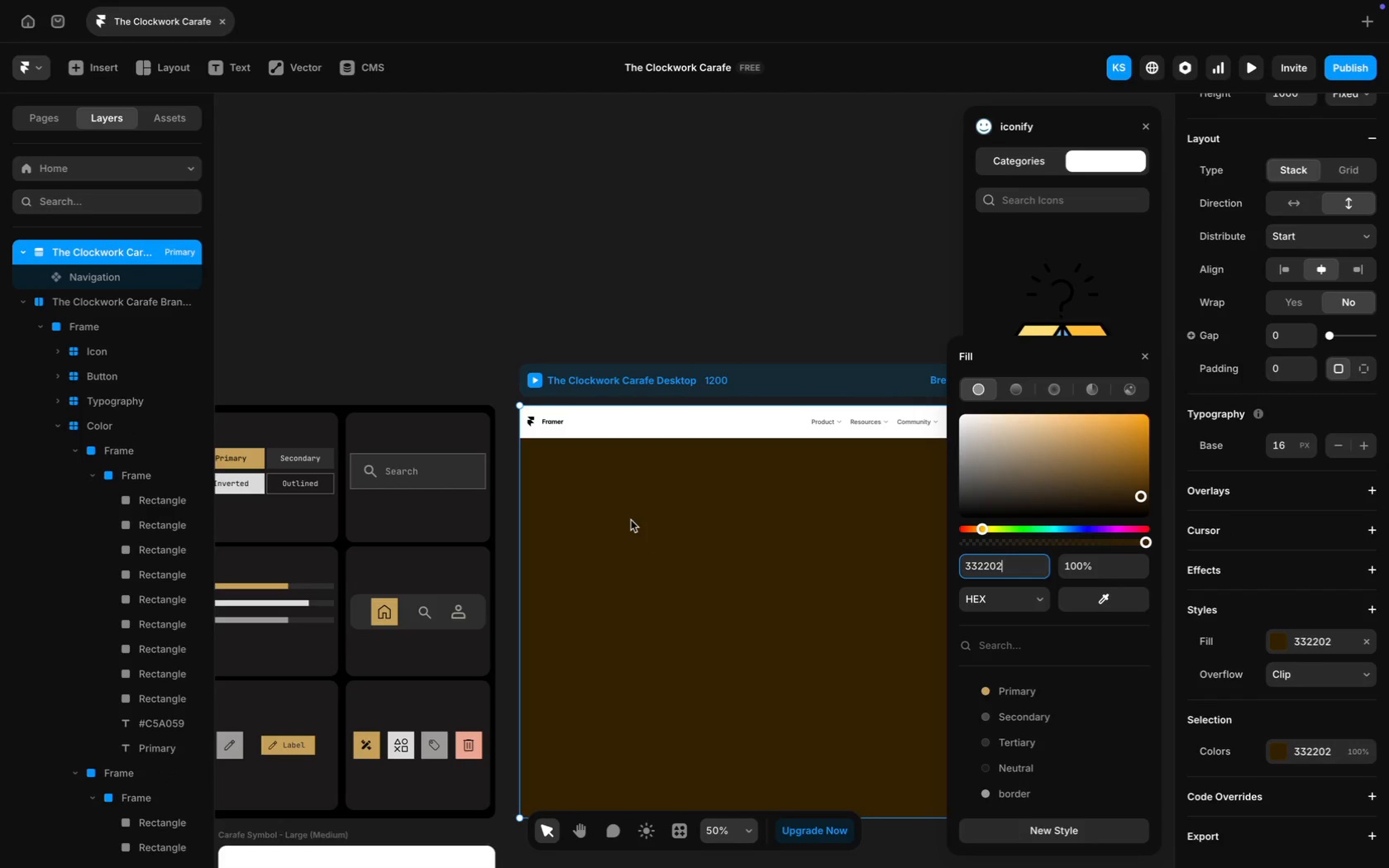 
scroll: coordinate [326, 518], scroll_direction: up, amount: 48.0
 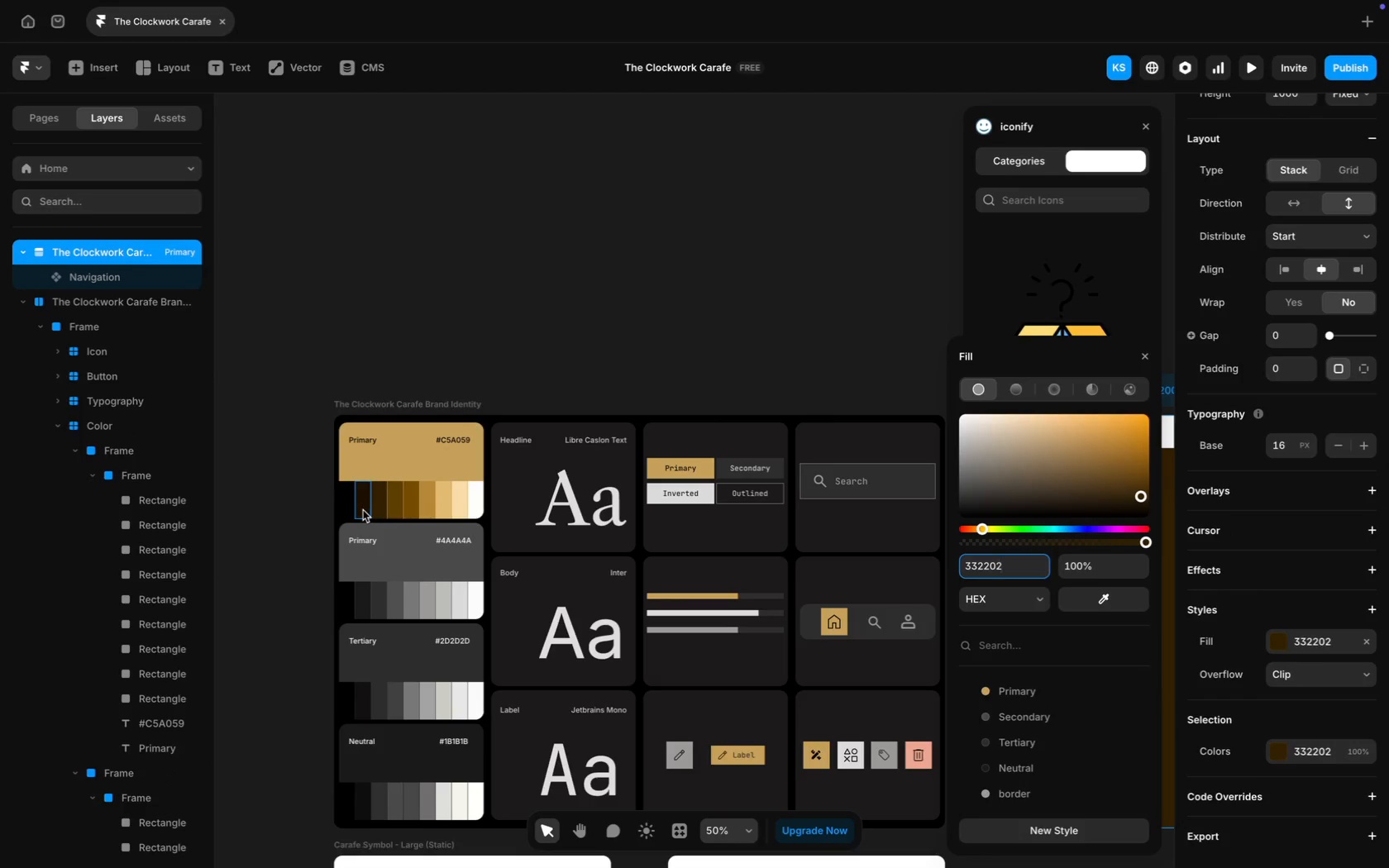 
left_click([360, 508])
 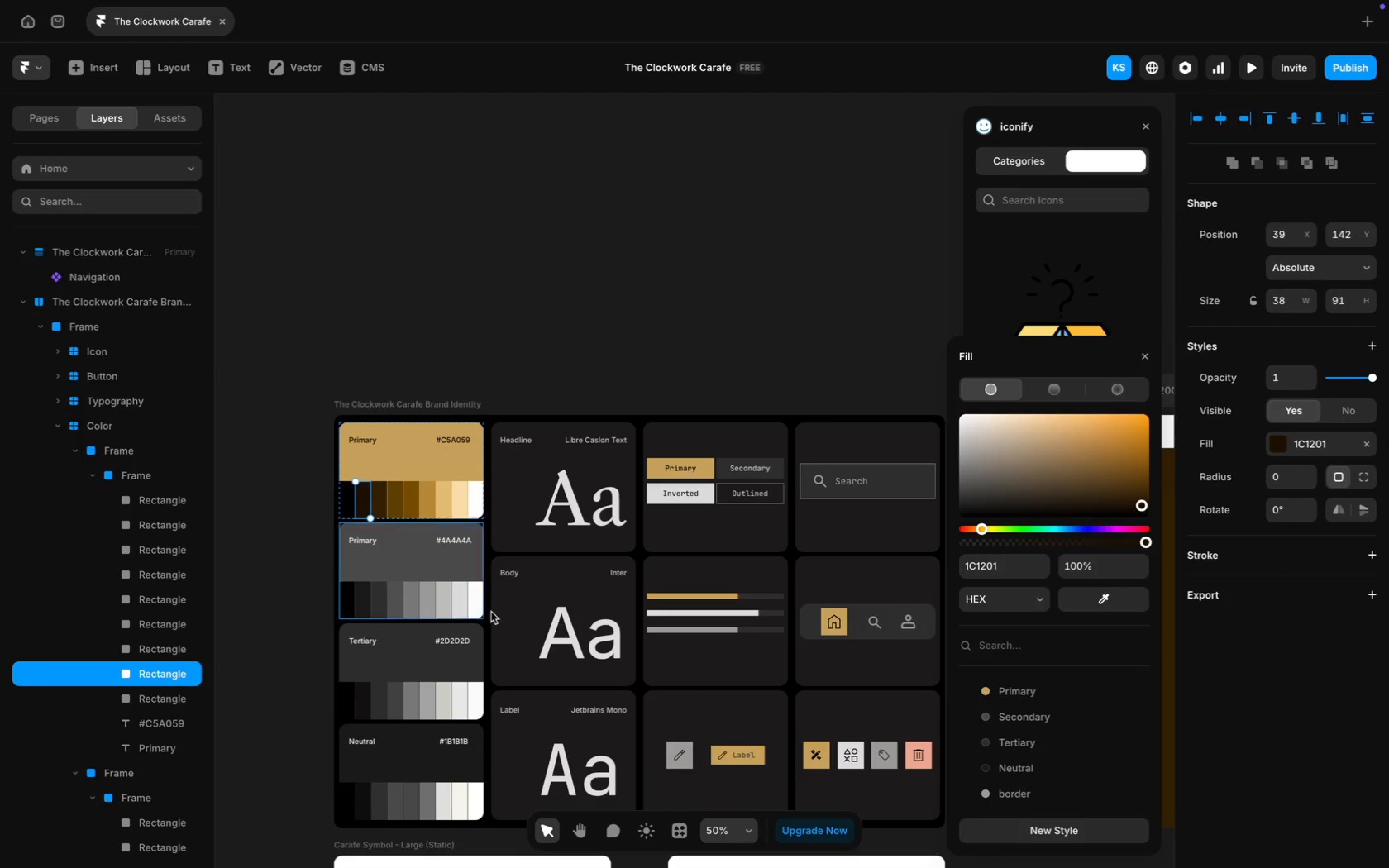 
scroll: coordinate [491, 612], scroll_direction: down, amount: 48.0
 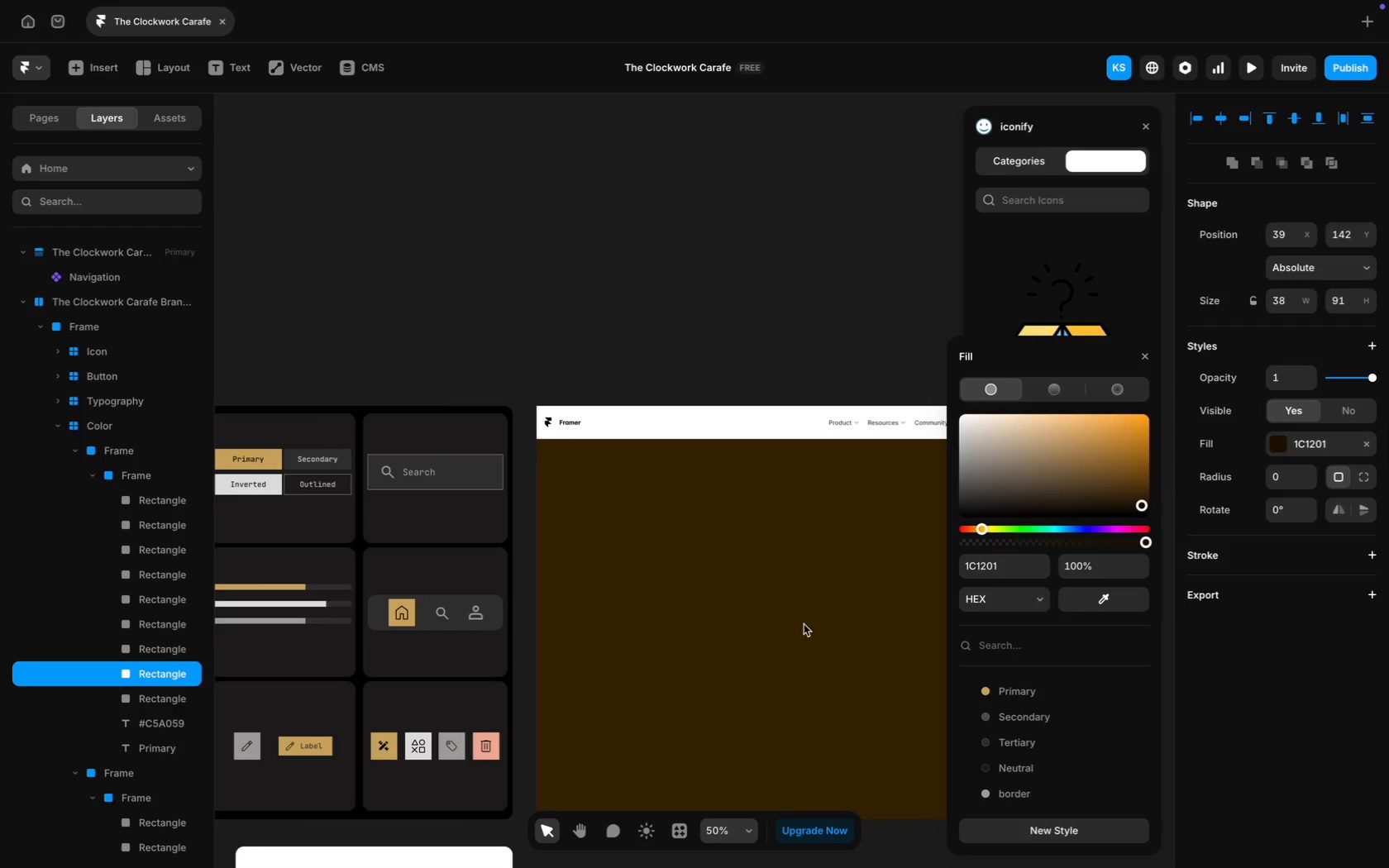 
left_click([804, 624])
 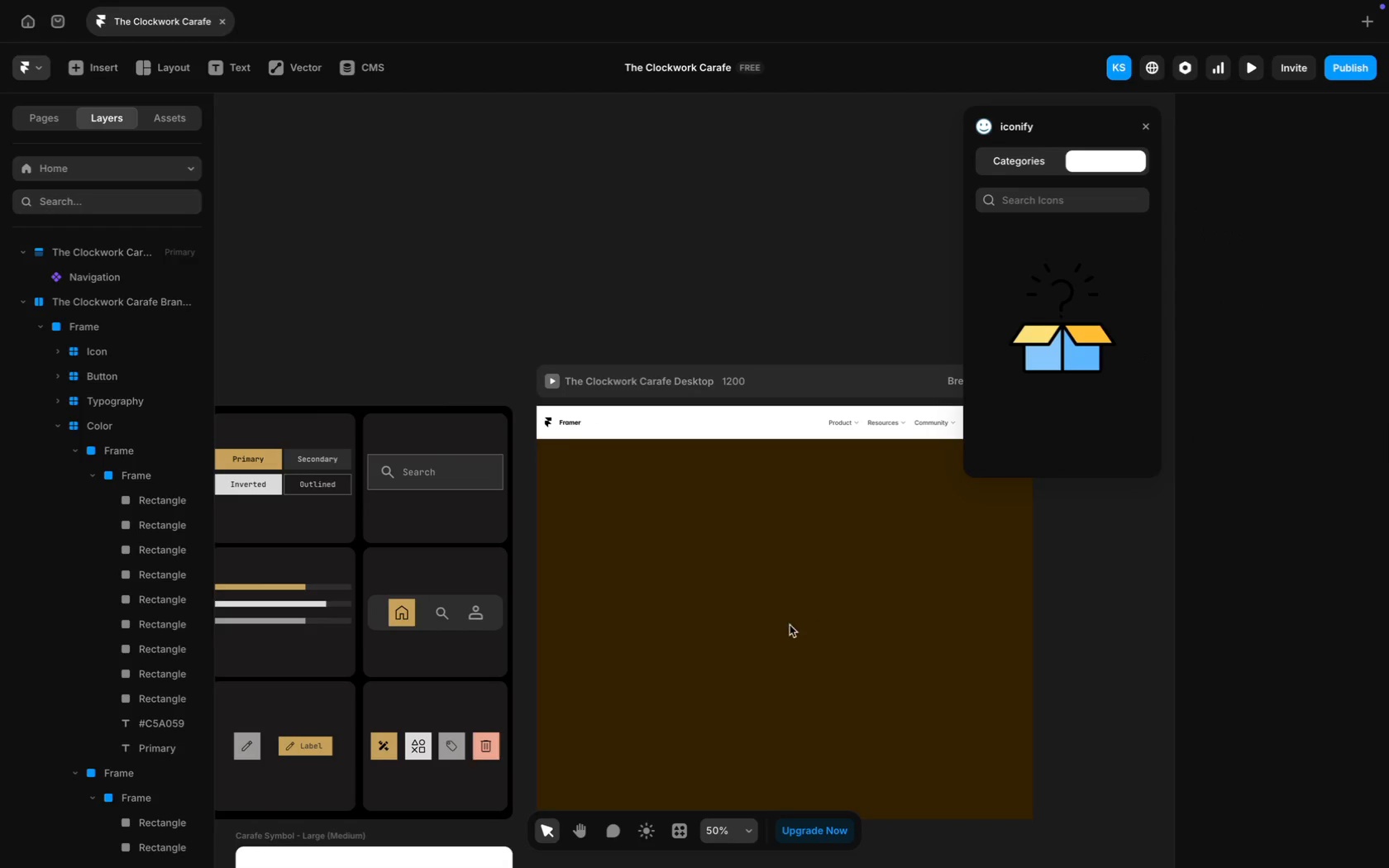 
scroll: coordinate [504, 528], scroll_direction: up, amount: 52.0
 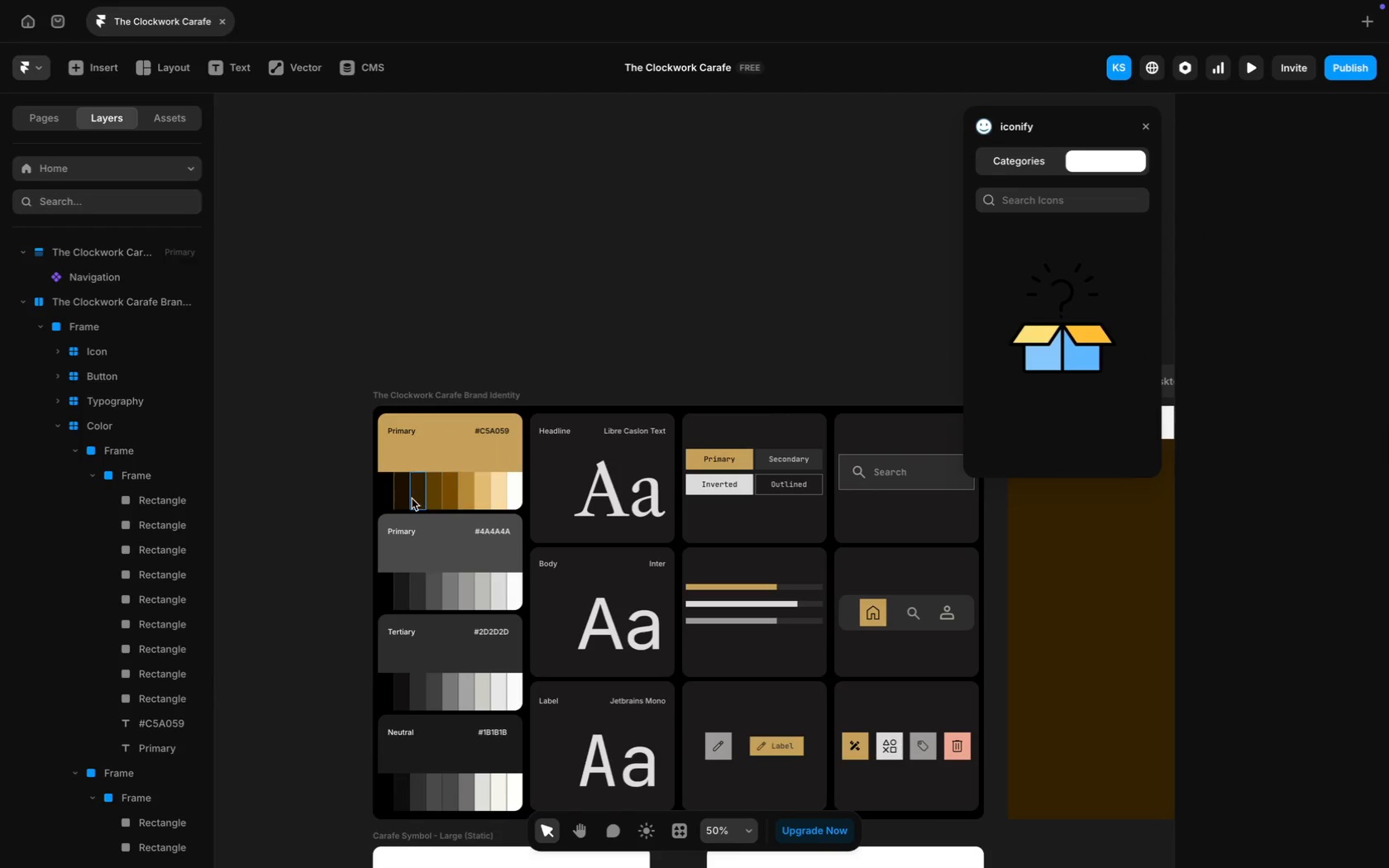 
left_click([403, 496])
 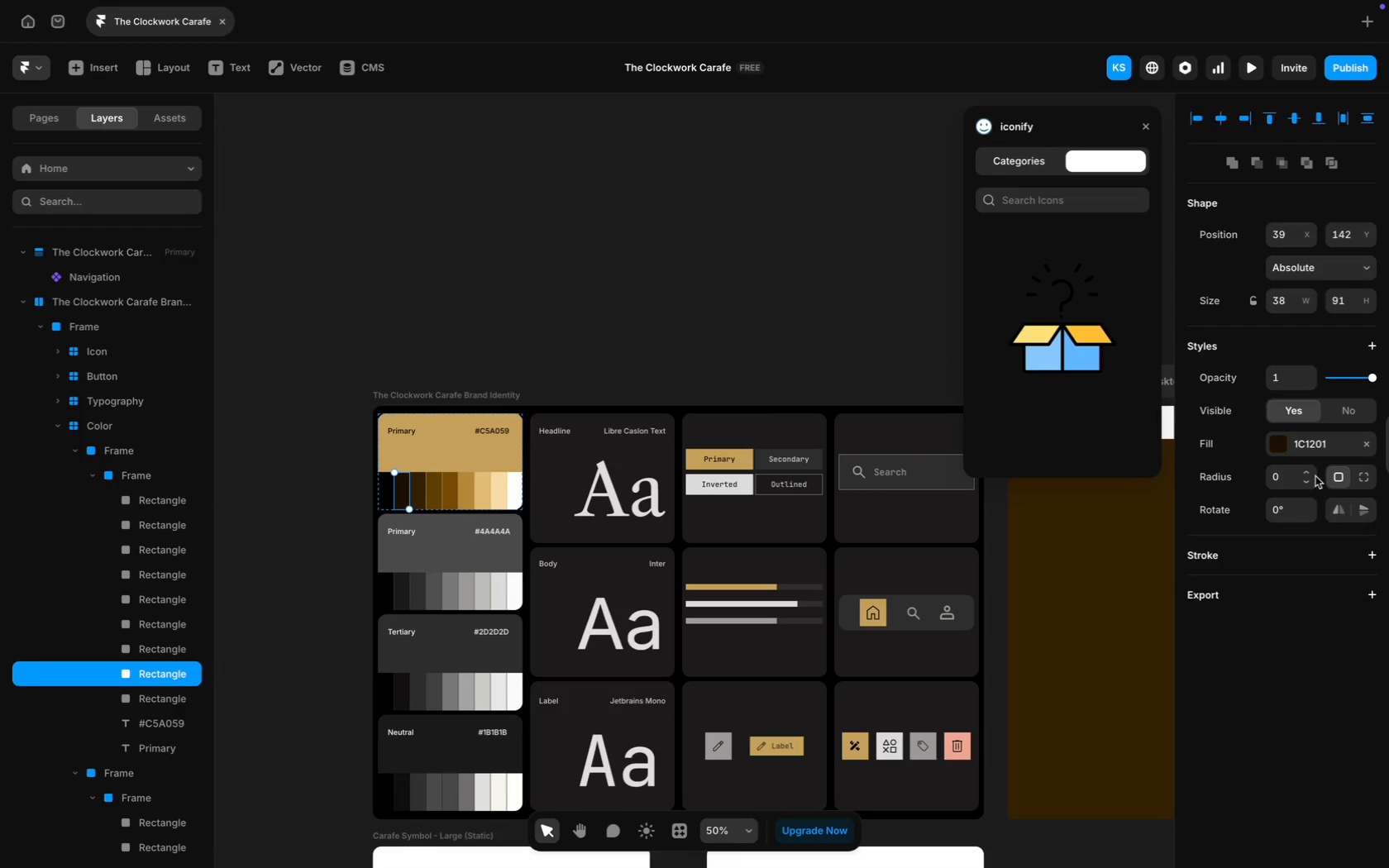 
left_click([1315, 445])
 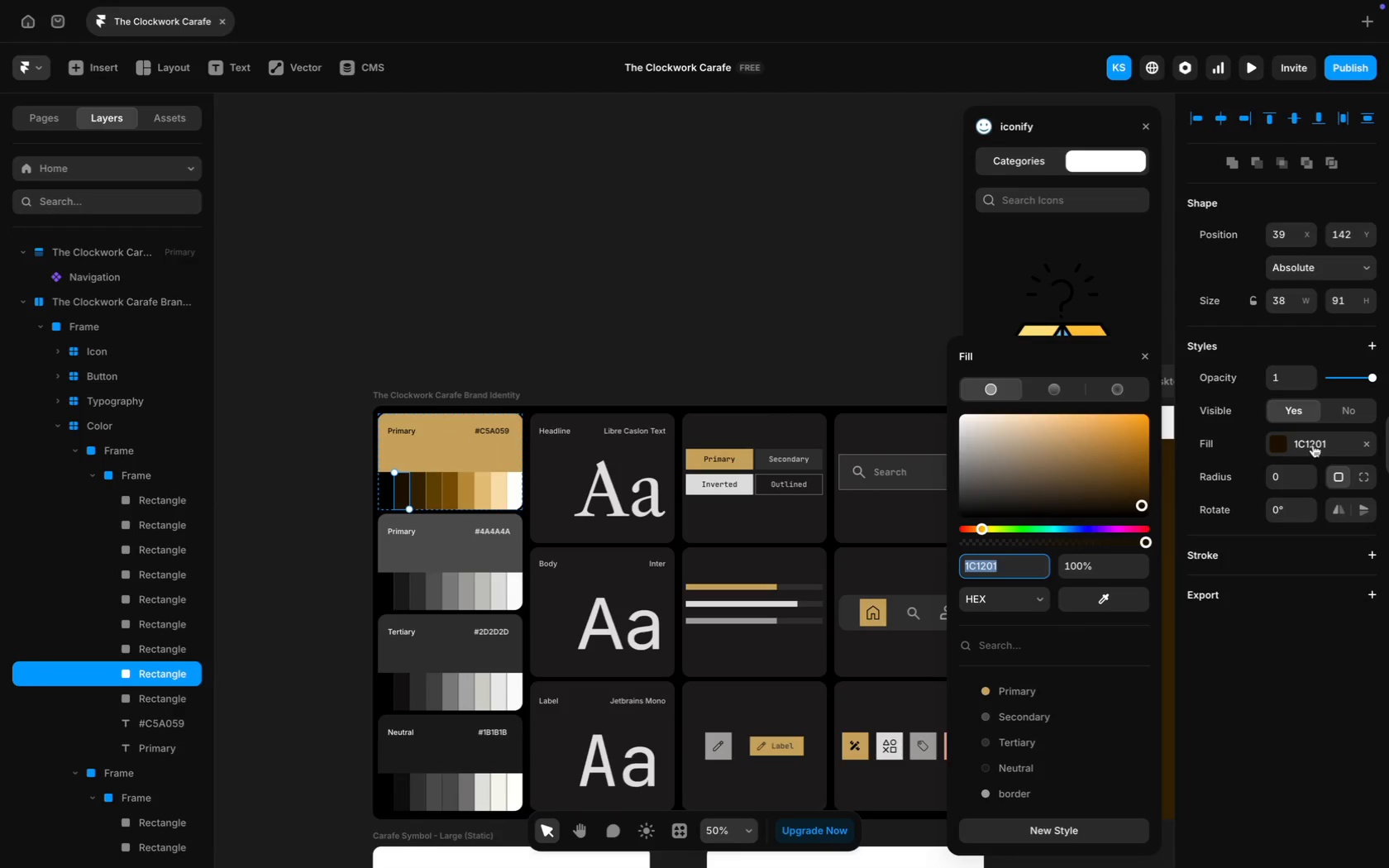 
key(Meta+C)
 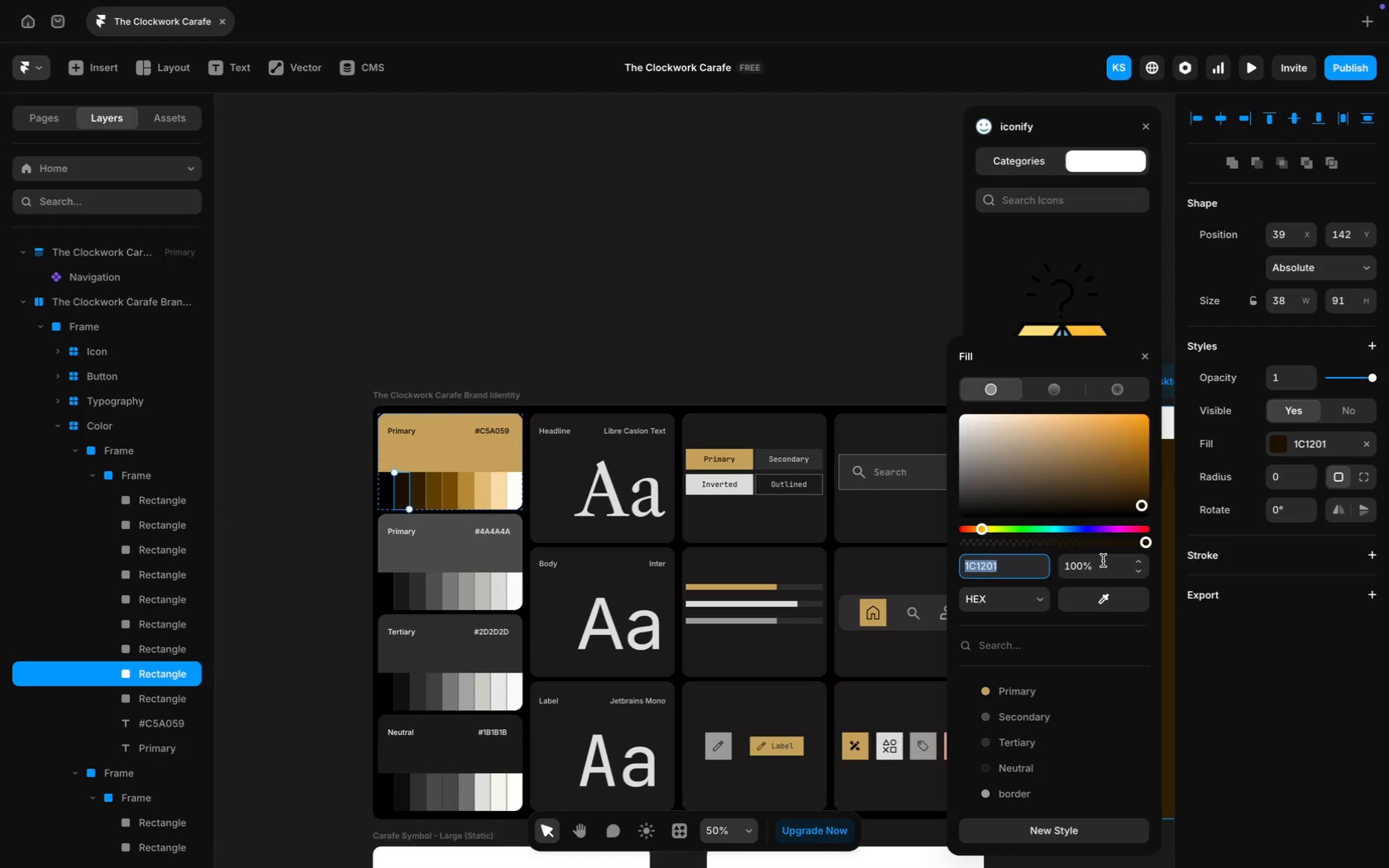 
key(Meta+C)
 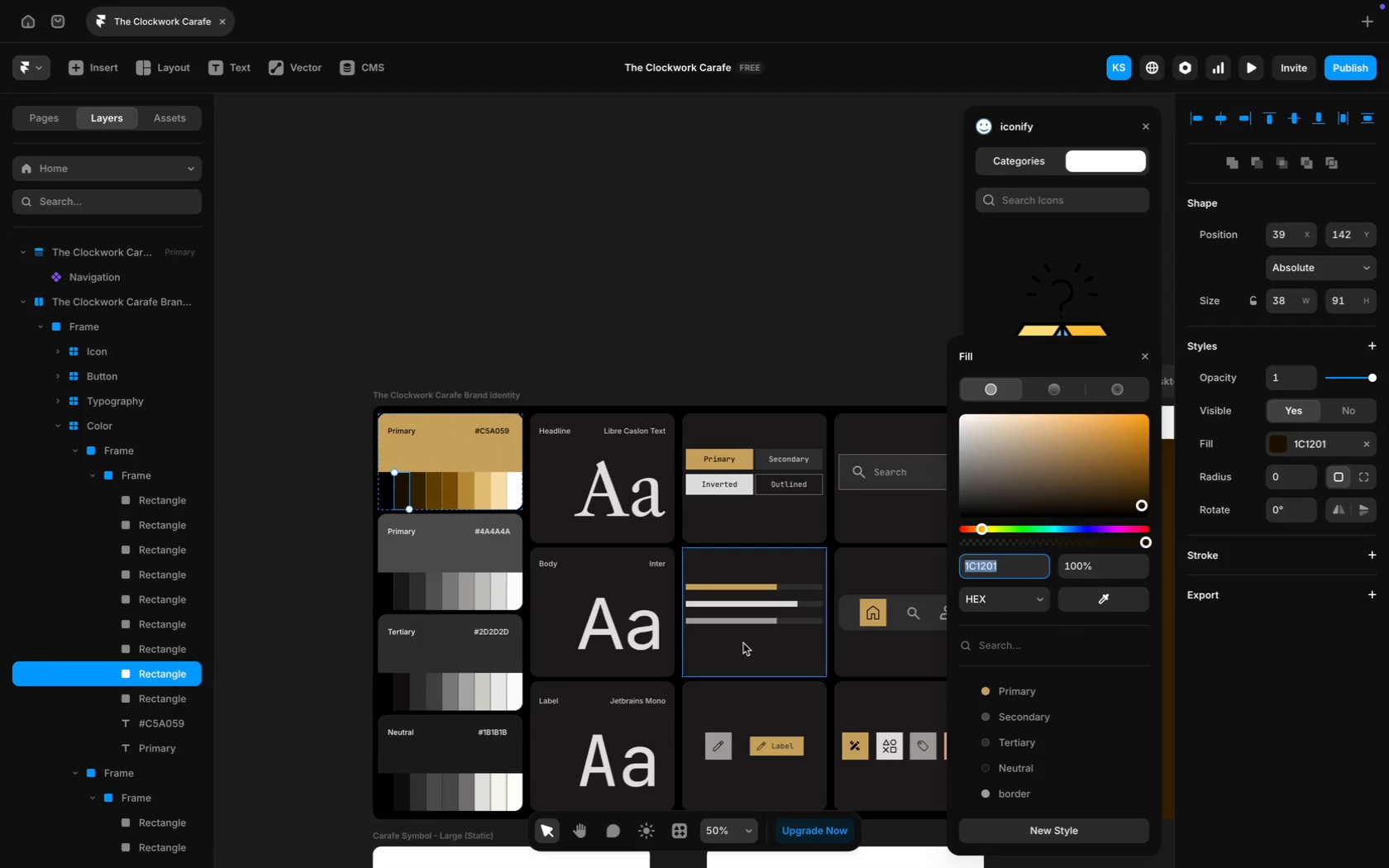 
scroll: coordinate [743, 643], scroll_direction: down, amount: 44.0
 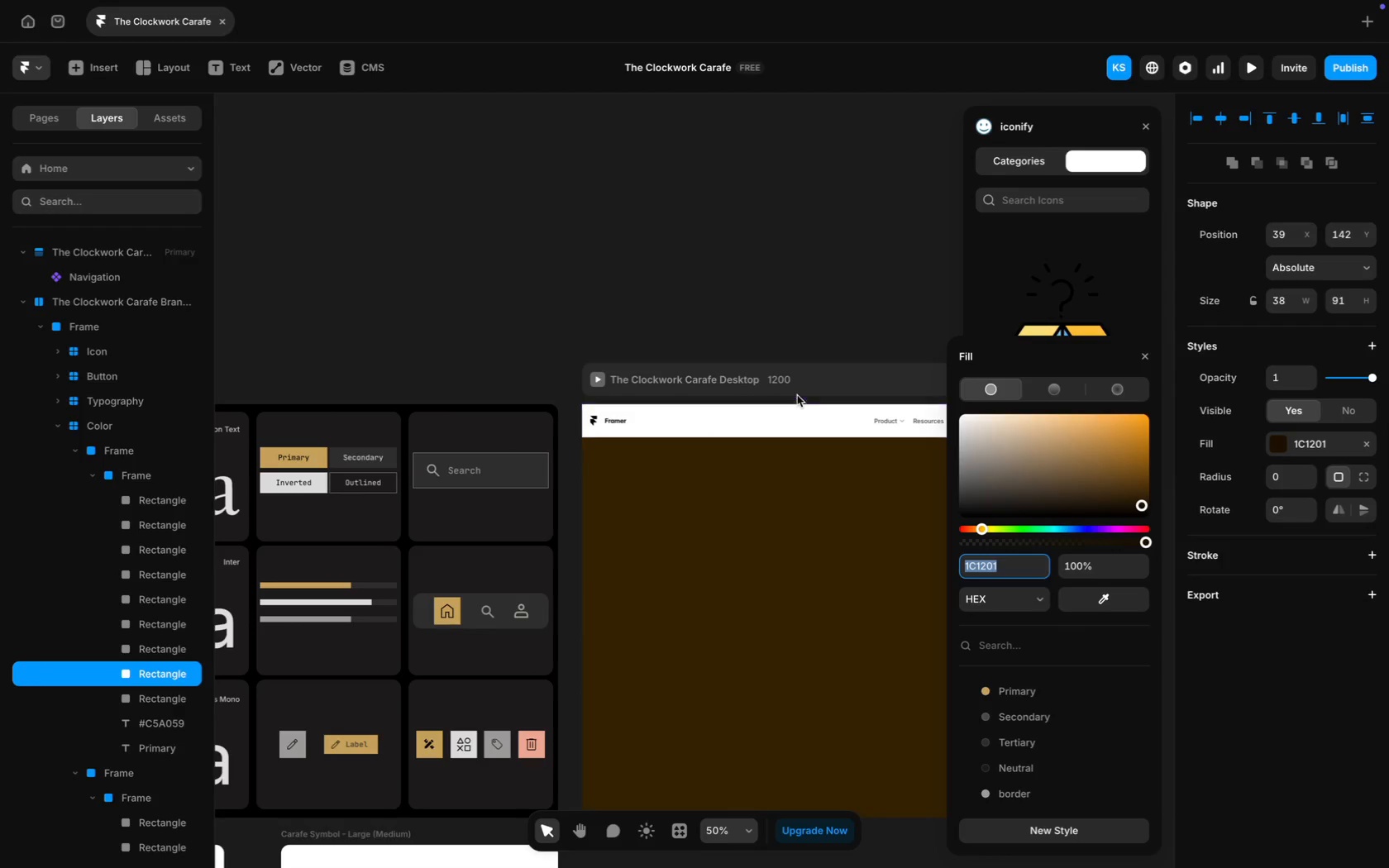 
left_click([809, 381])
 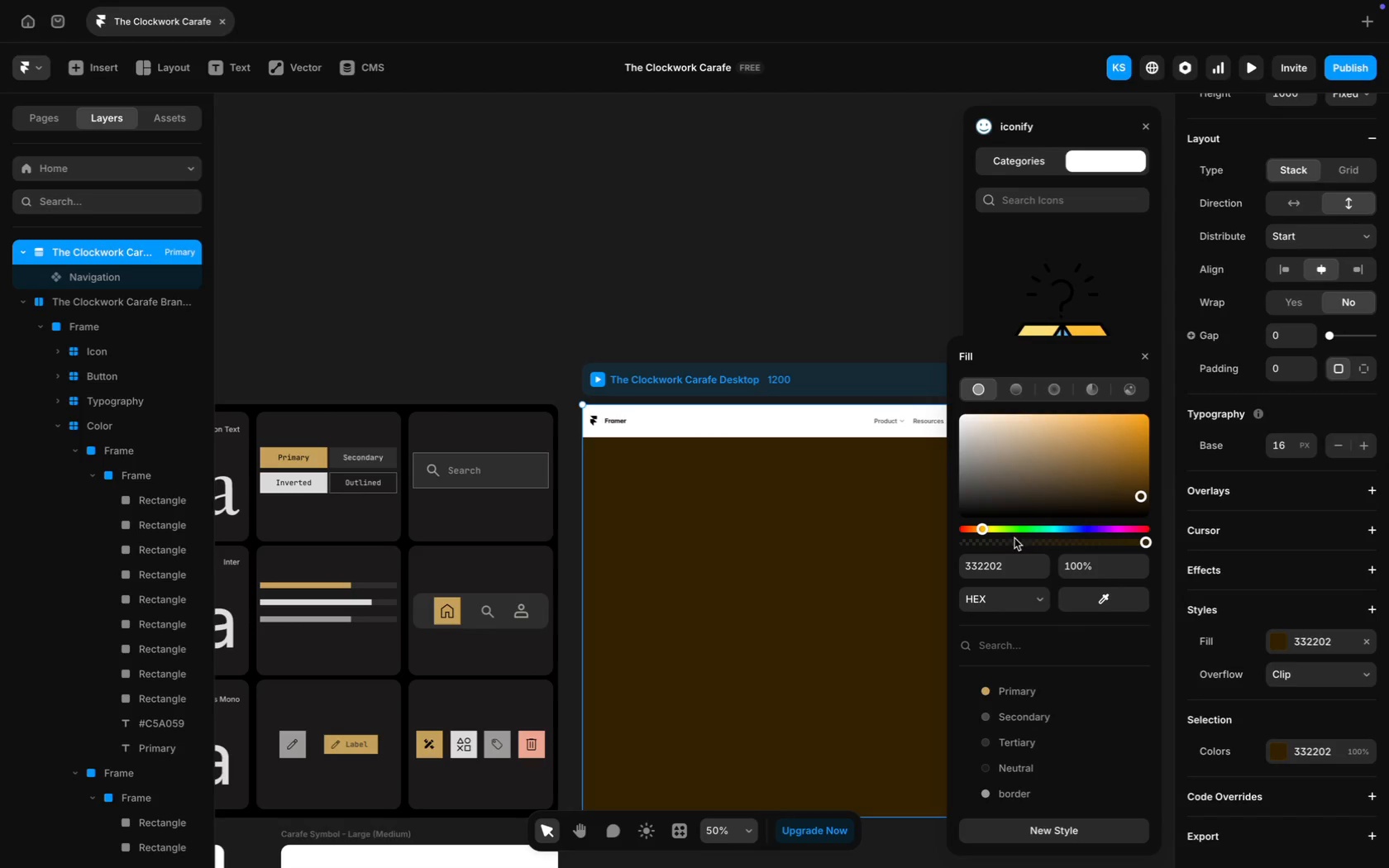 
left_click([1006, 560])
 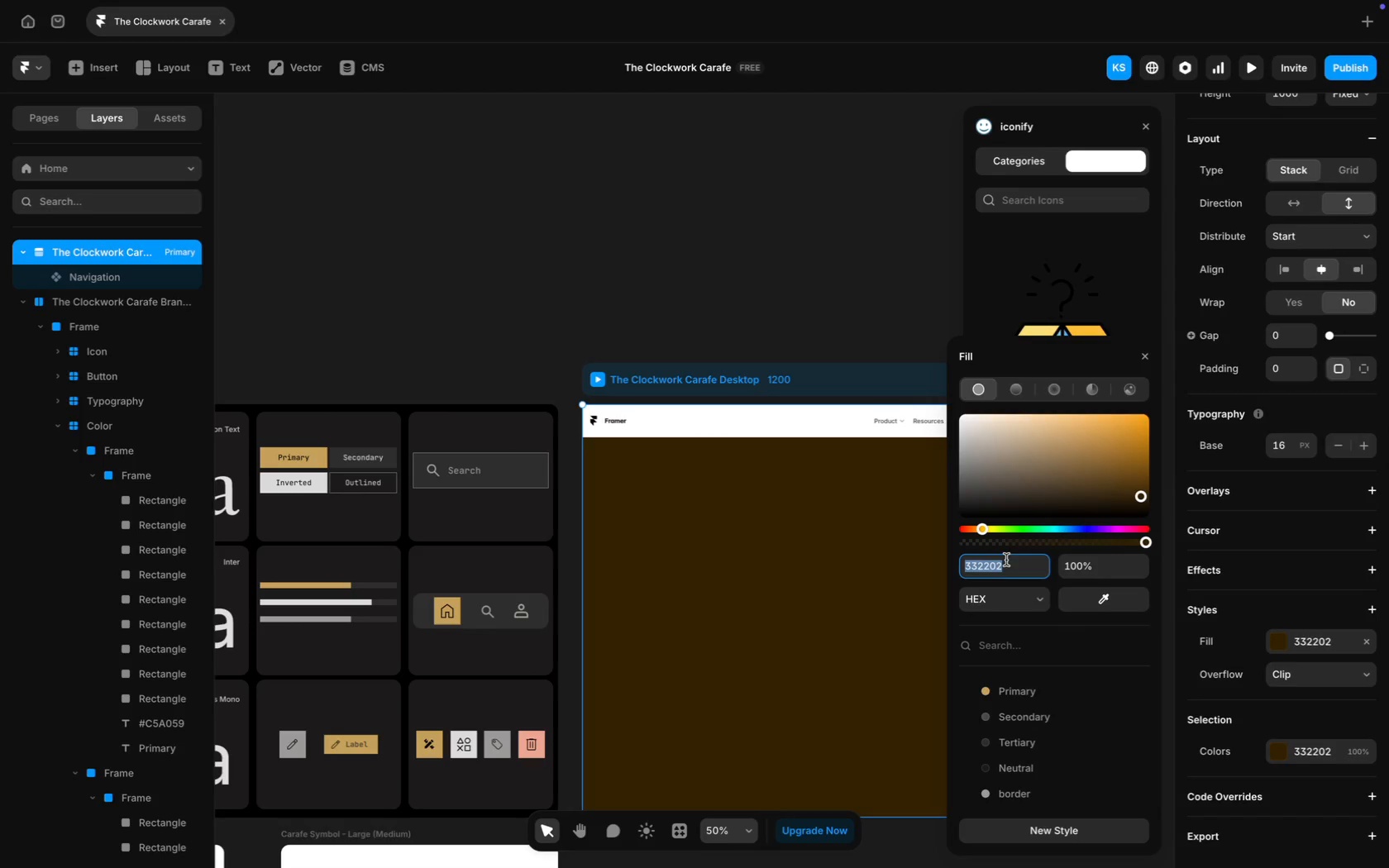 
key(Meta+V)
 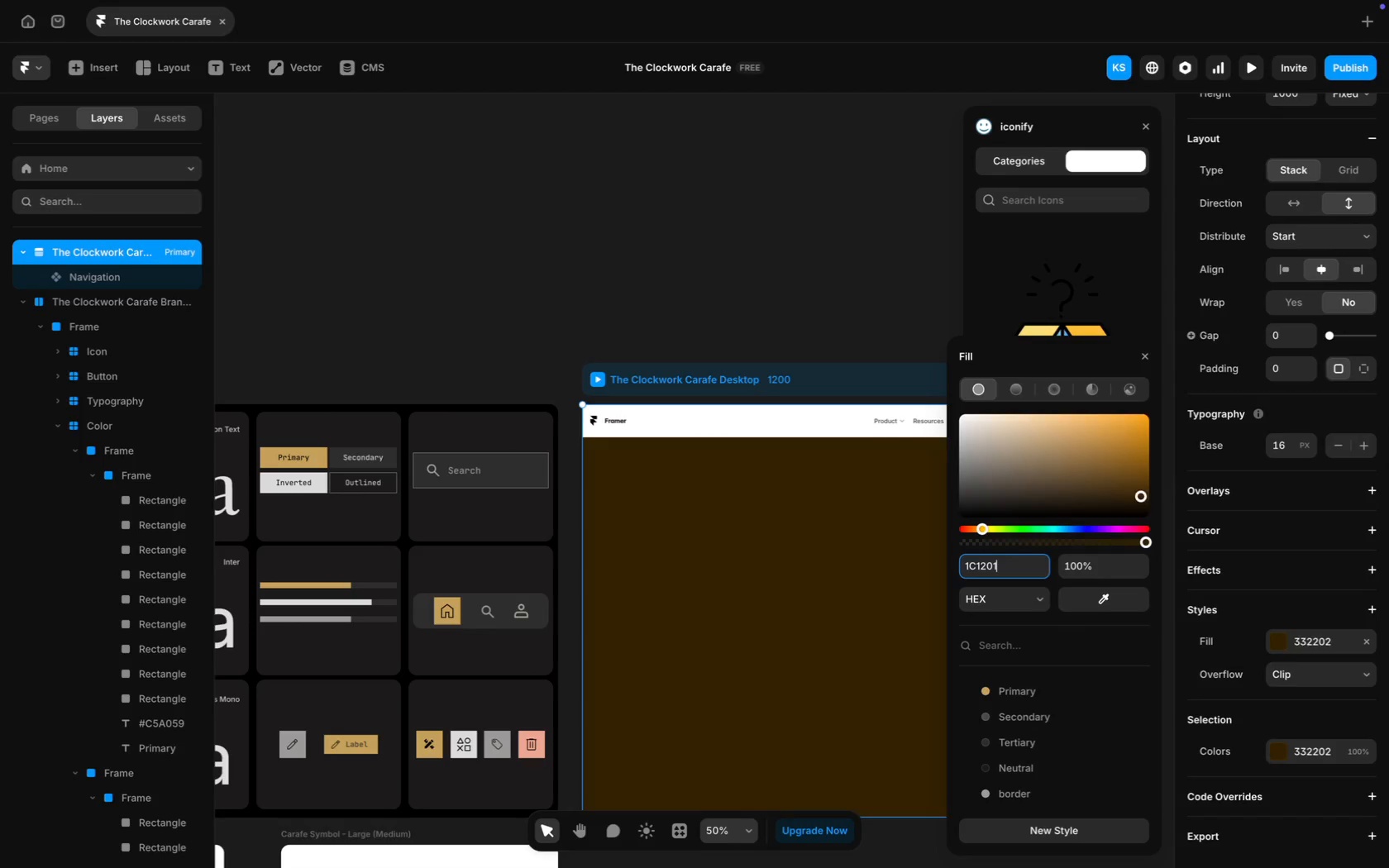 
key(Enter)
 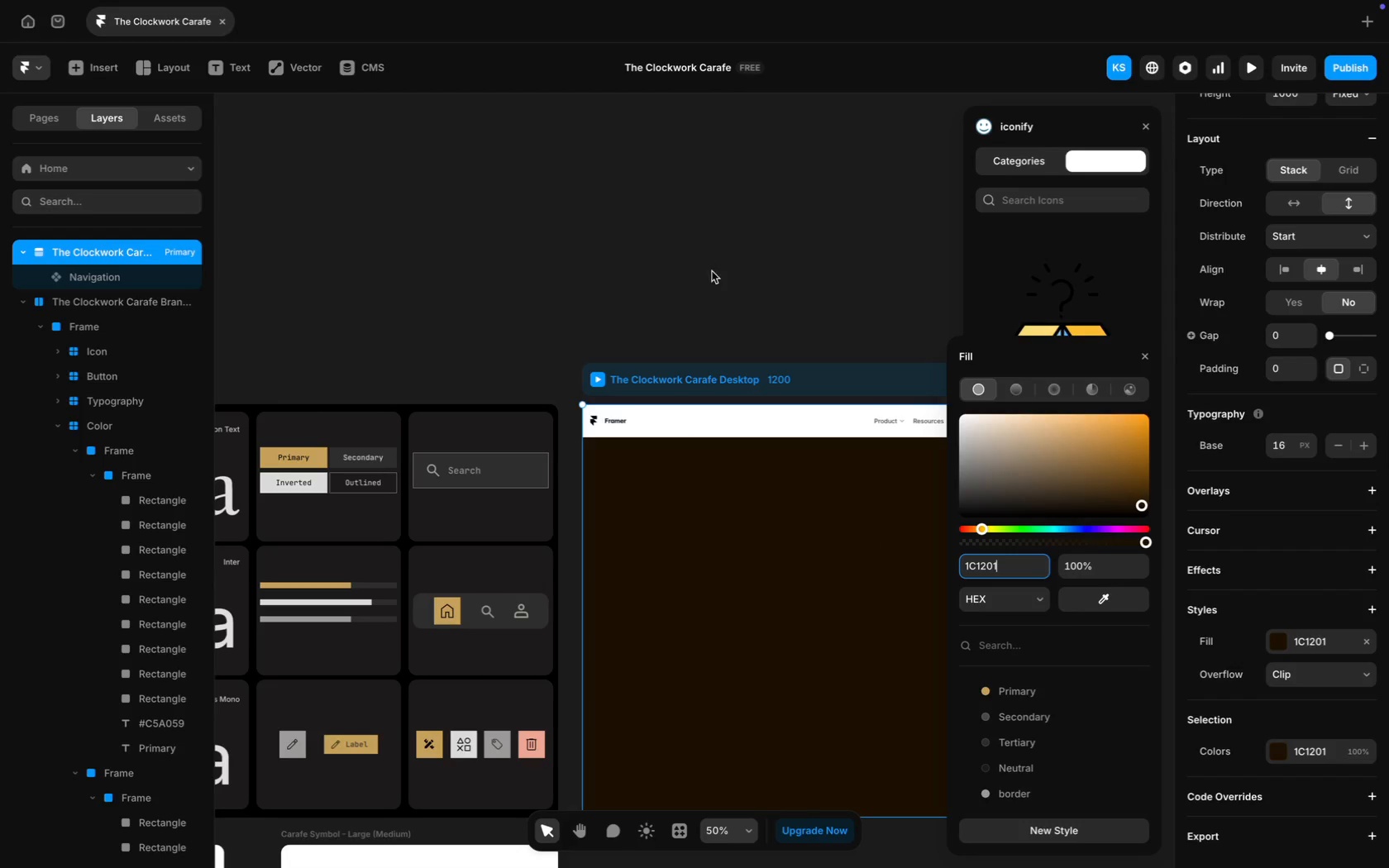 
scroll: coordinate [594, 324], scroll_direction: down, amount: 15.0
 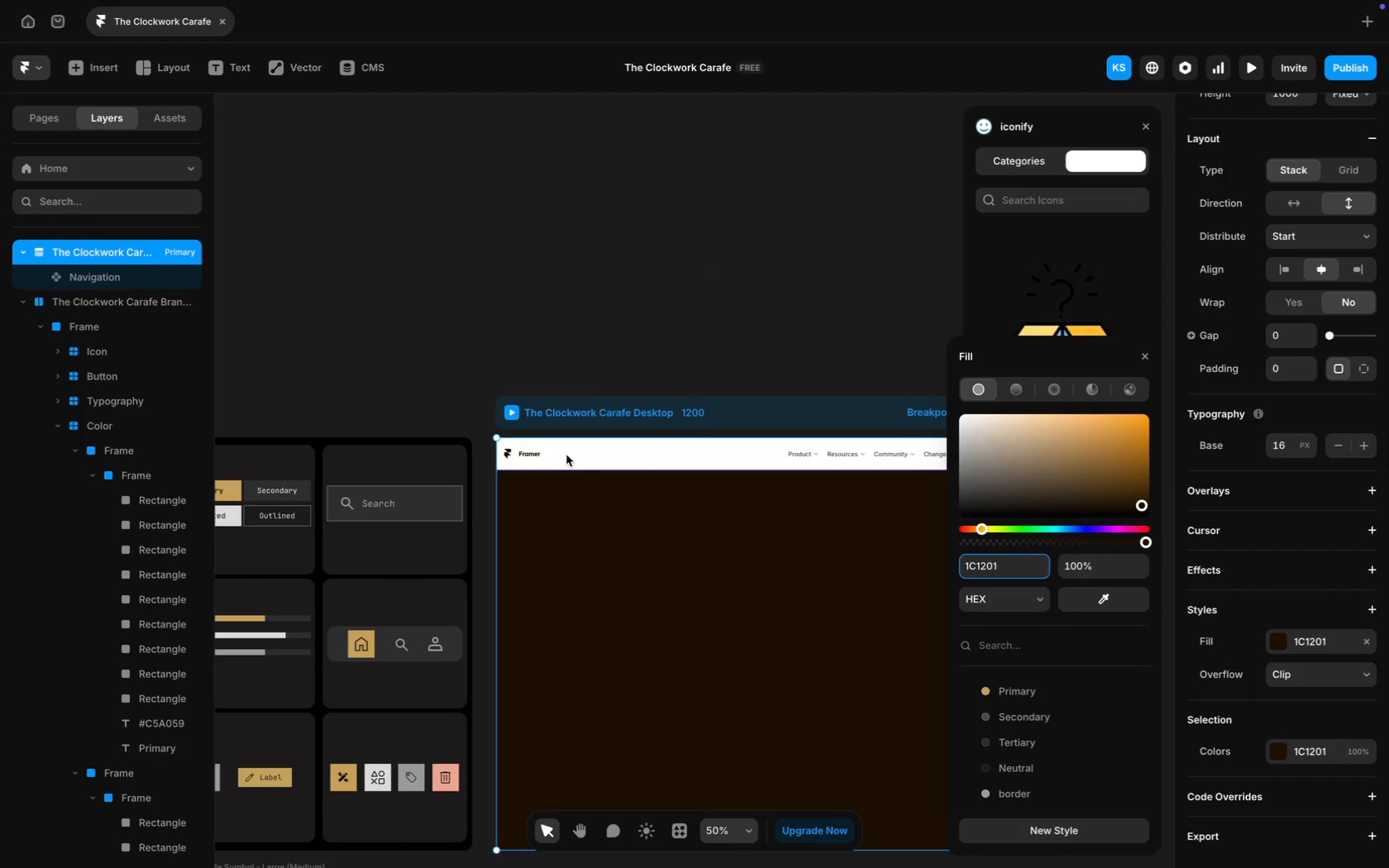 
scroll: coordinate [484, 490], scroll_direction: up, amount: 70.0
 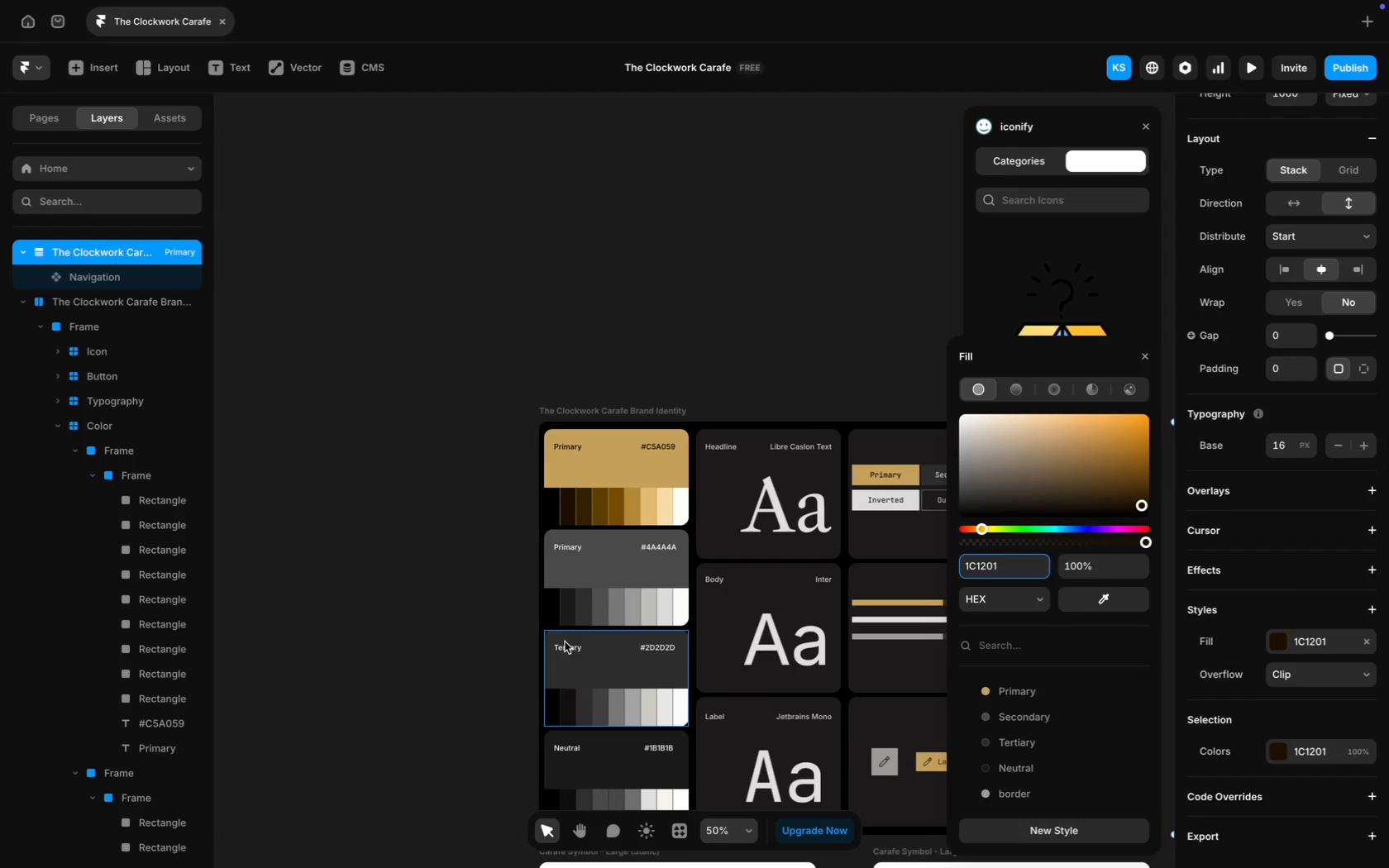 
scroll: coordinate [579, 625], scroll_direction: down, amount: 15.0
 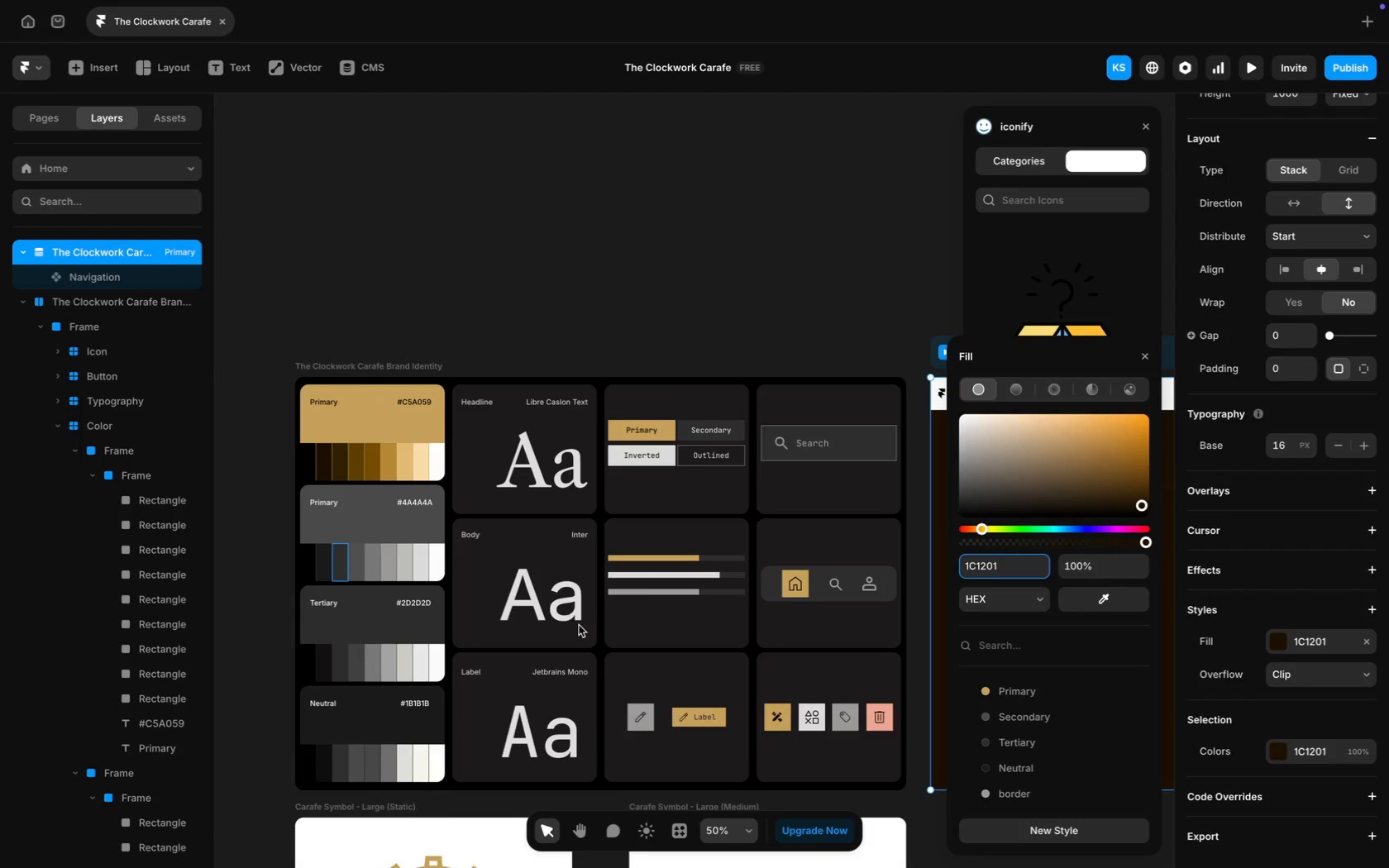 
scroll: coordinate [406, 570], scroll_direction: up, amount: 5.0
 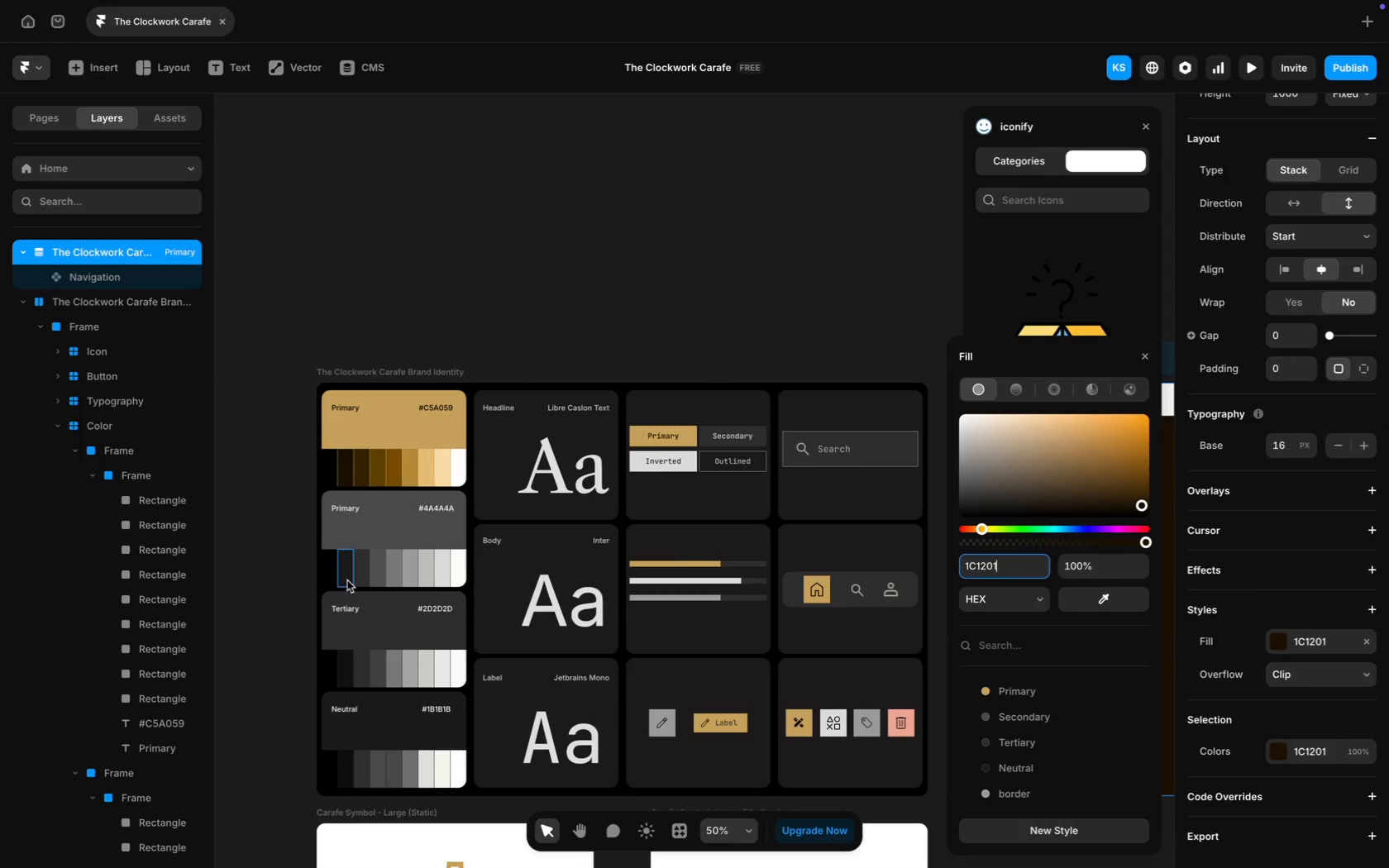 
wait(10.77)
 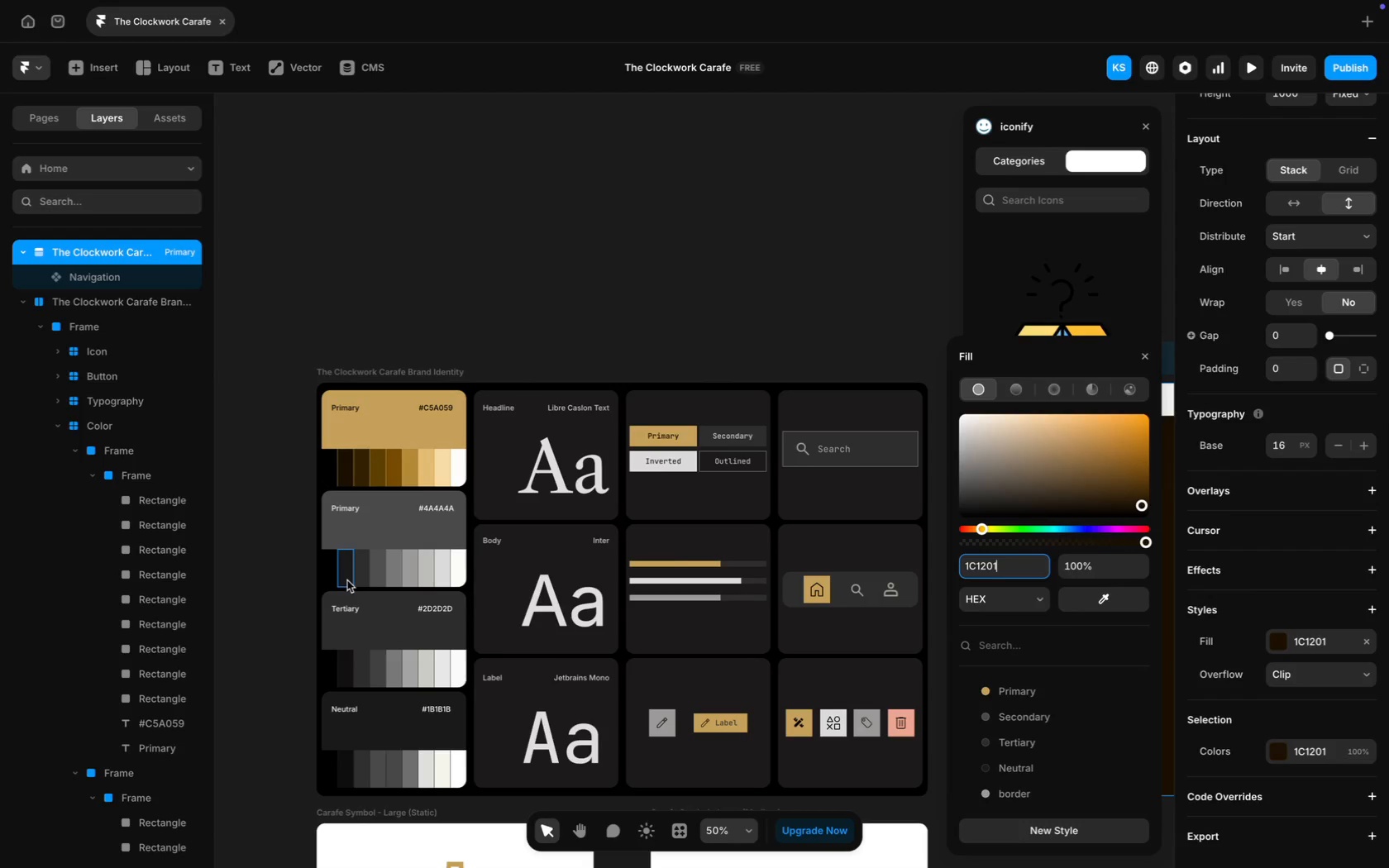 
left_click([348, 676])
 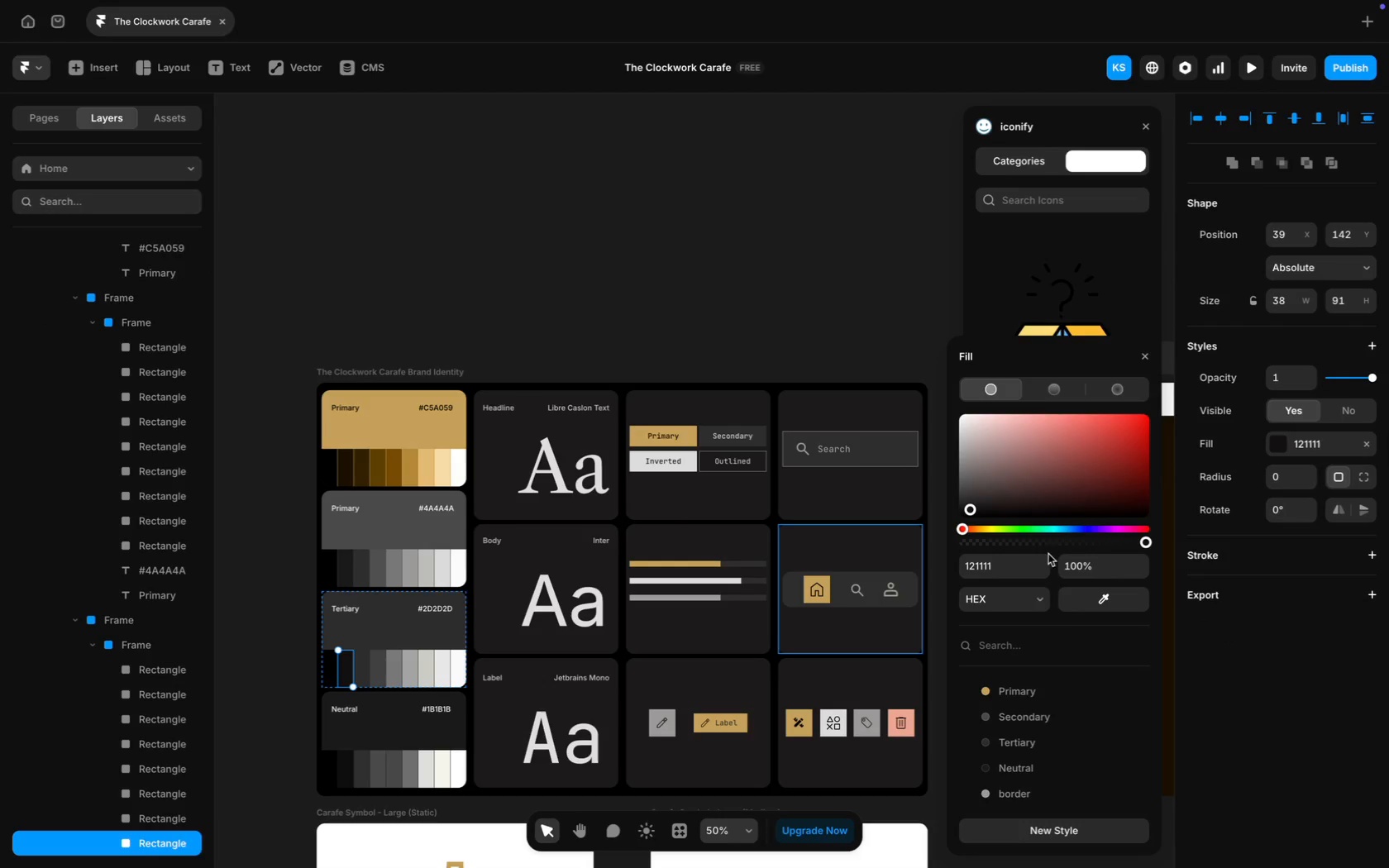 
left_click([1018, 561])
 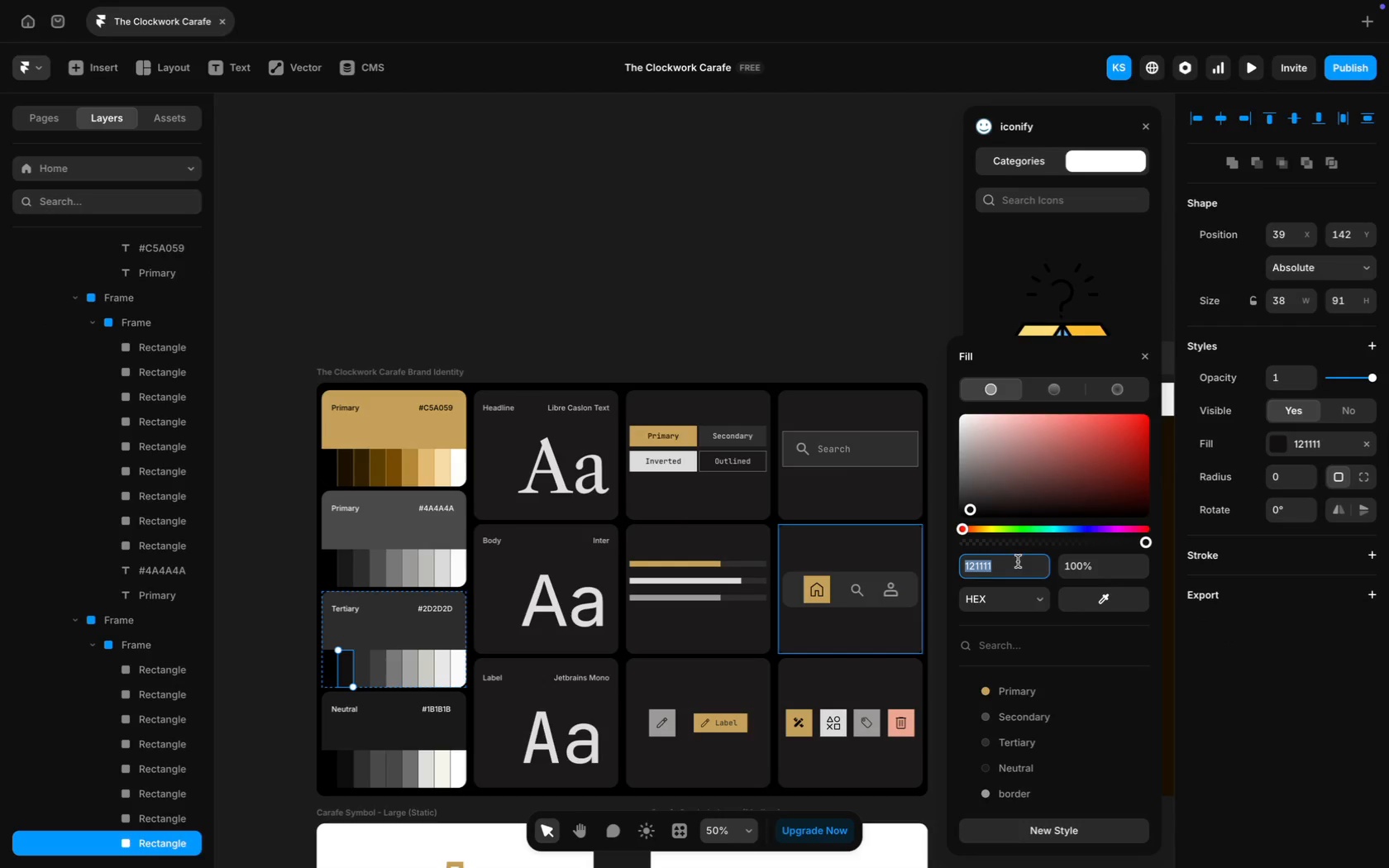 
key(Meta+C)
 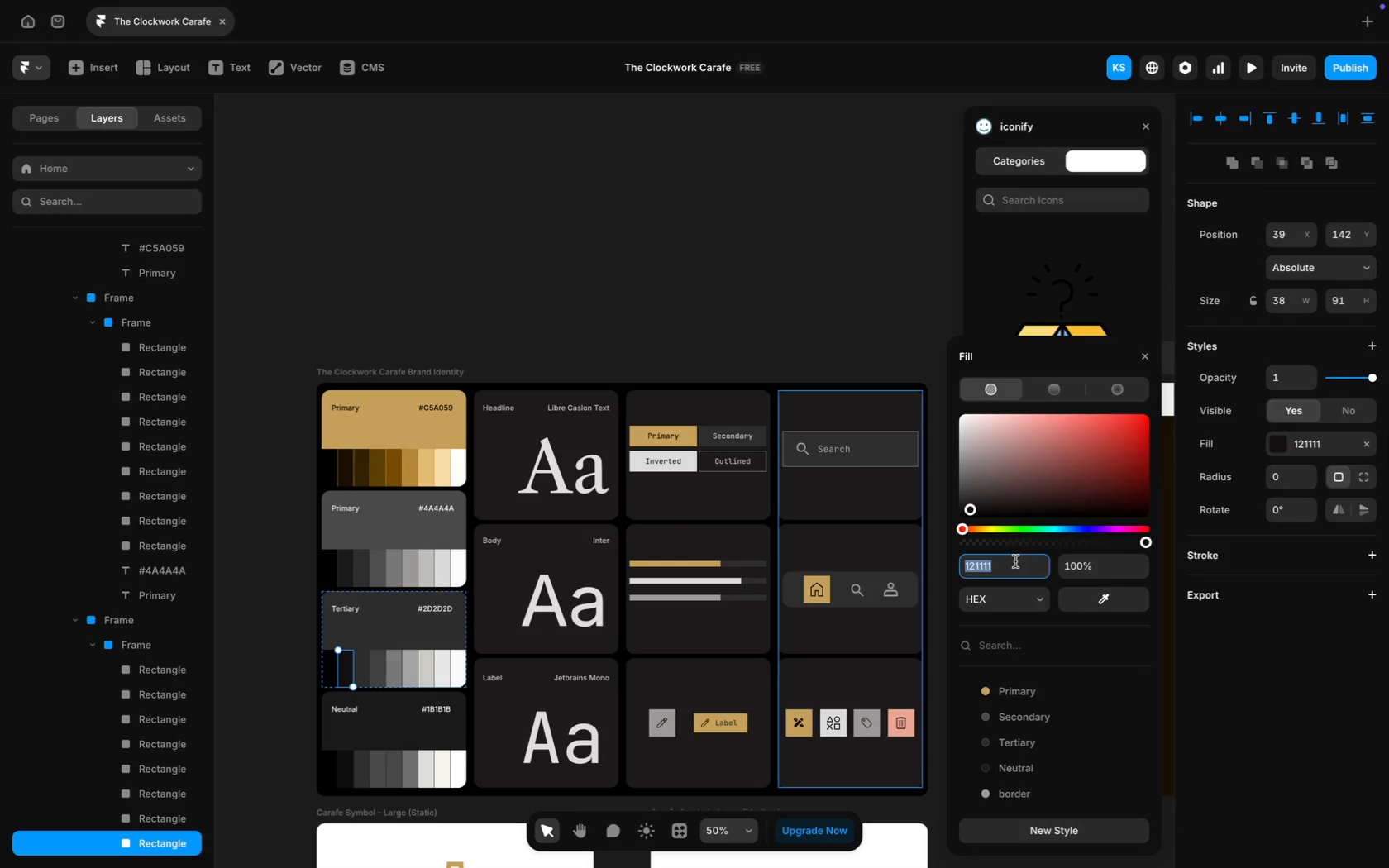 
key(Meta+C)
 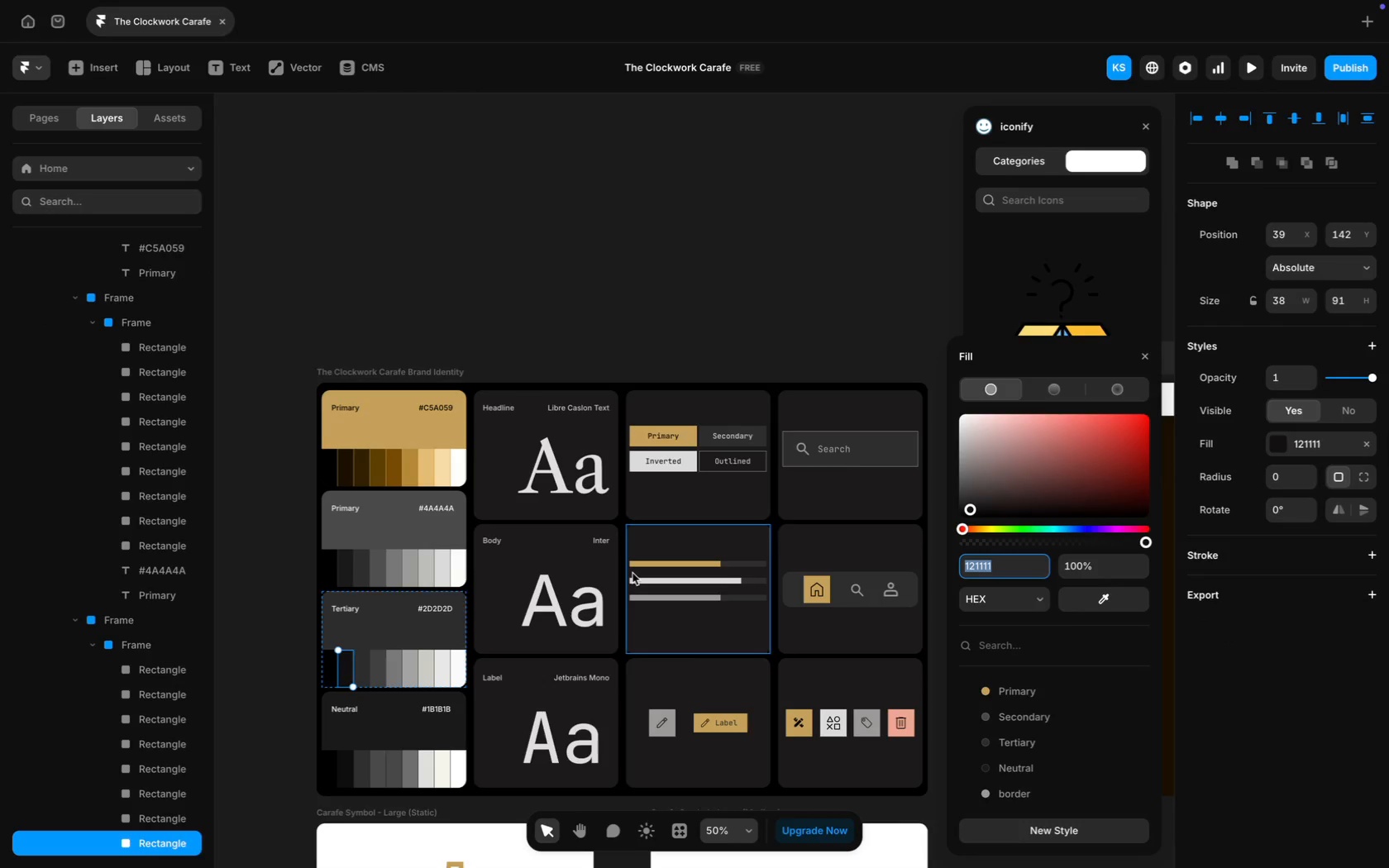 
scroll: coordinate [632, 573], scroll_direction: down, amount: 43.0
 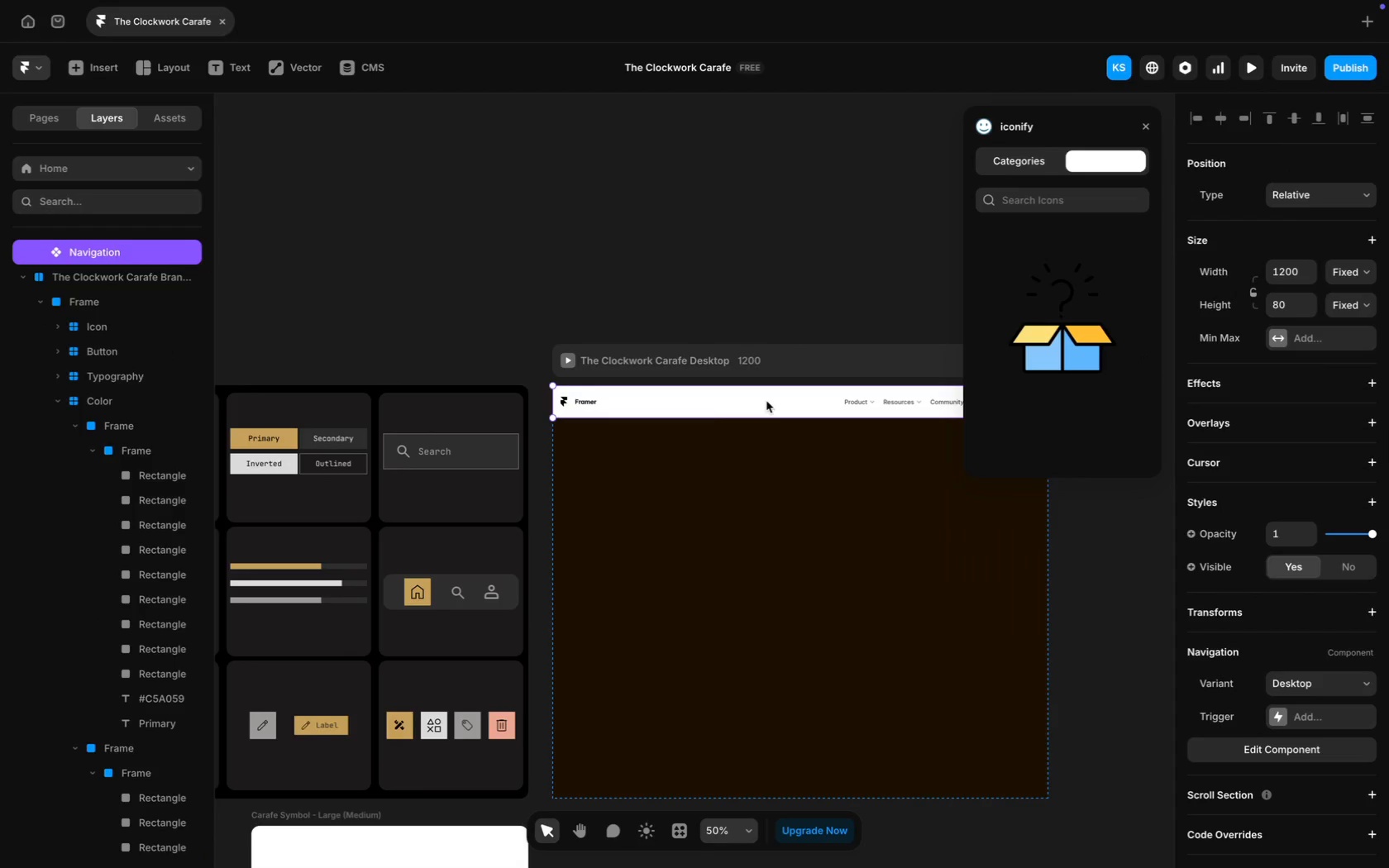 
double_click([766, 401])
 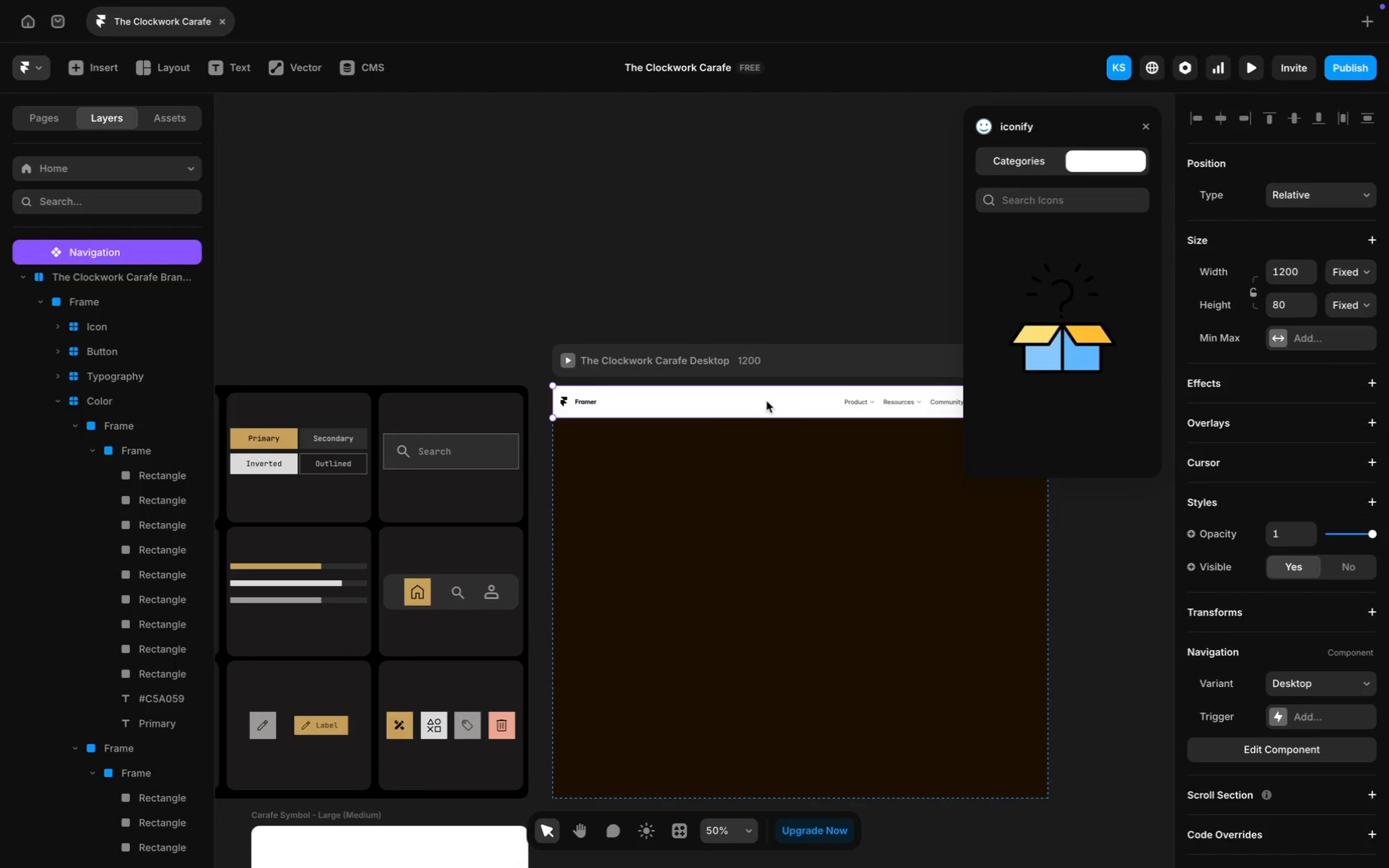 
triple_click([766, 401])
 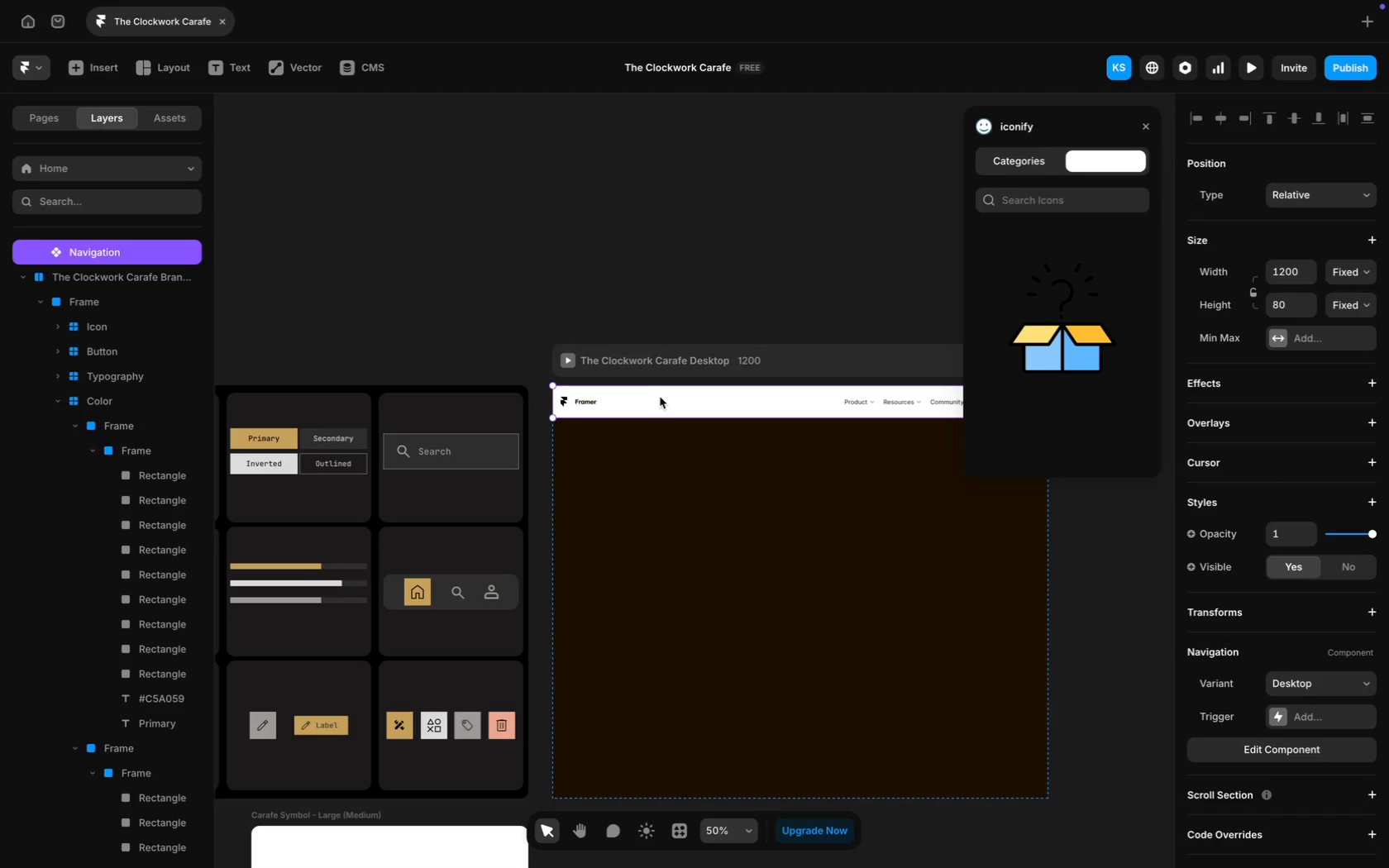 
double_click([668, 404])
 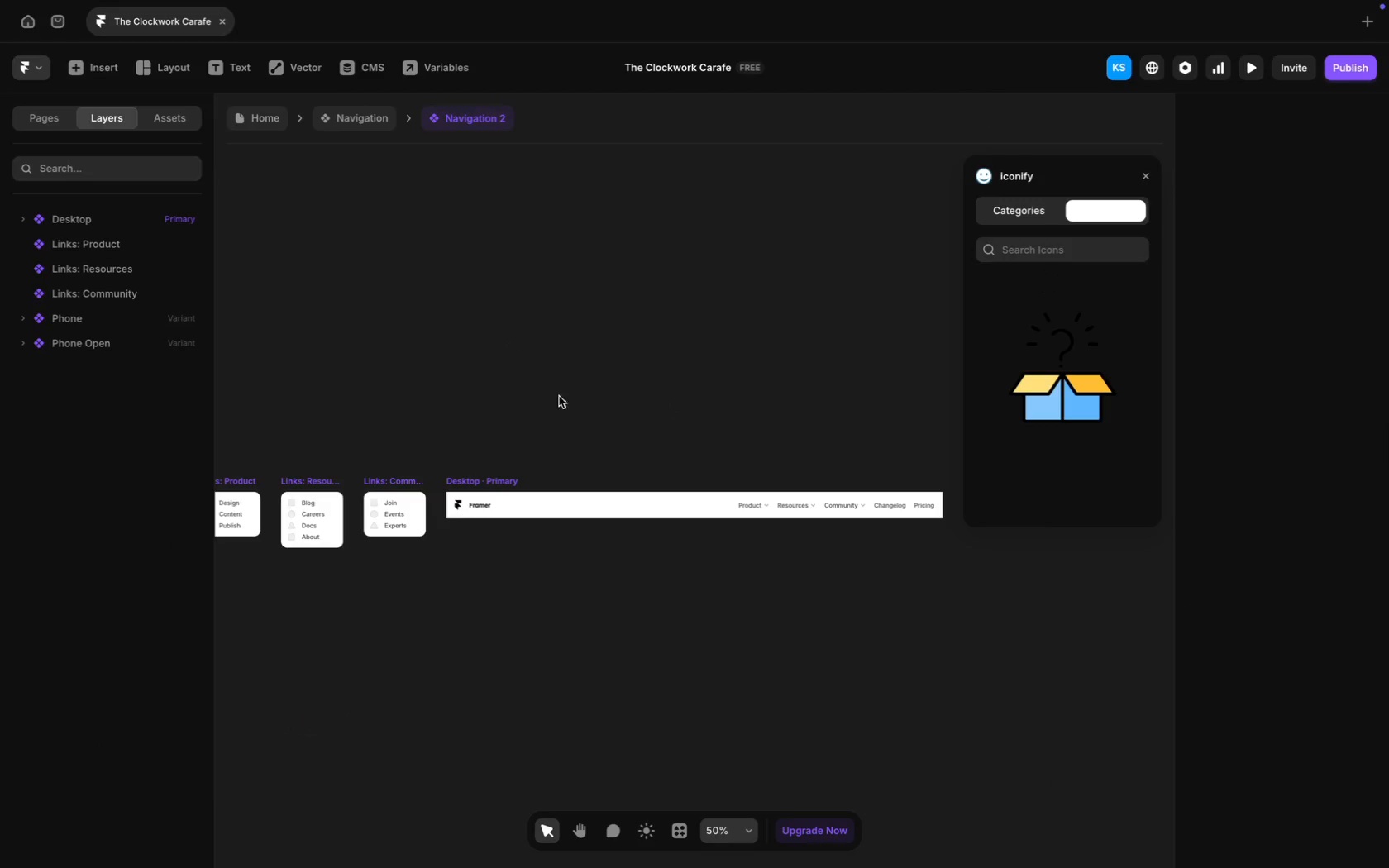 
wait(5.52)
 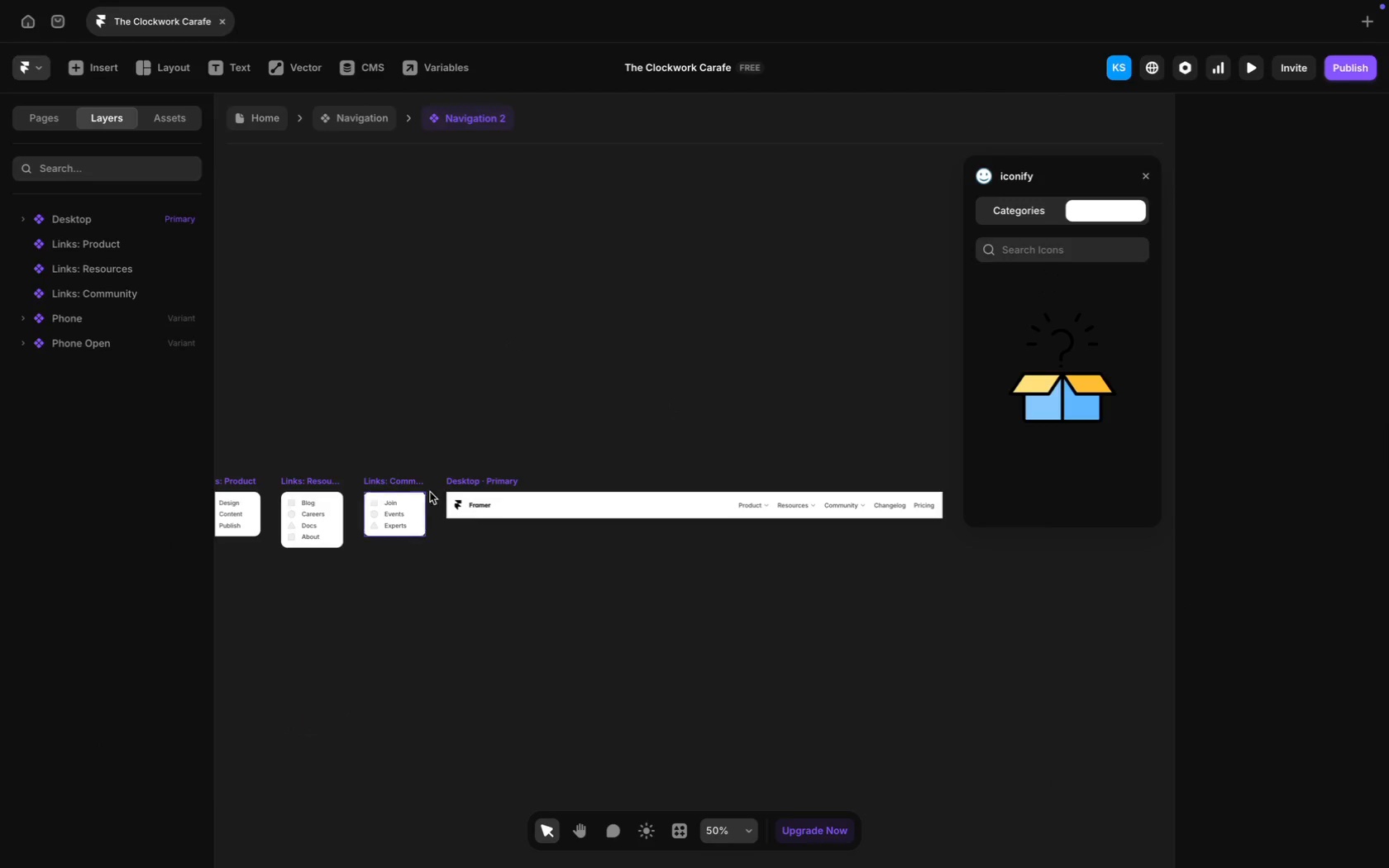 
left_click([488, 484])
 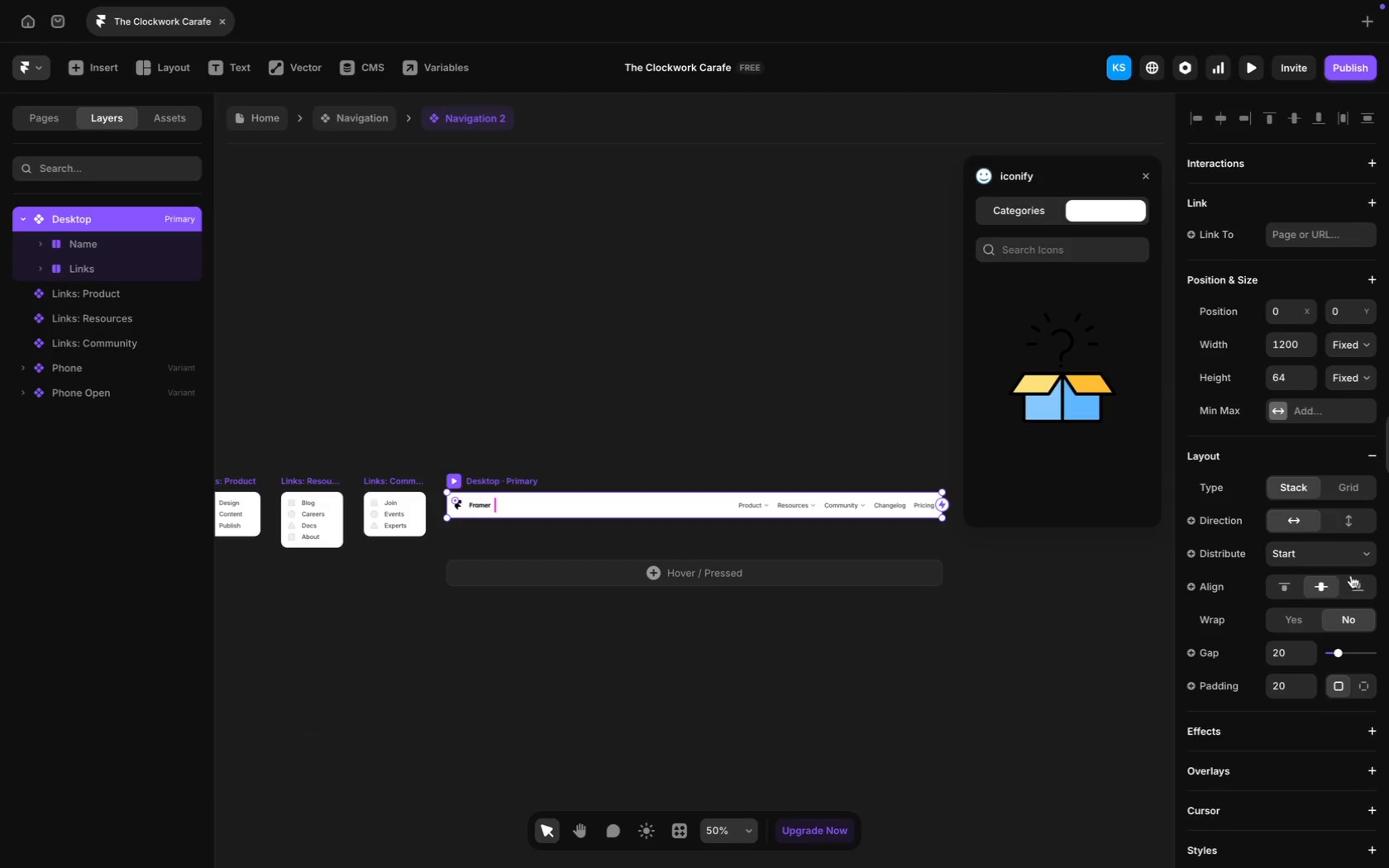 
scroll: coordinate [1351, 575], scroll_direction: down, amount: 60.0
 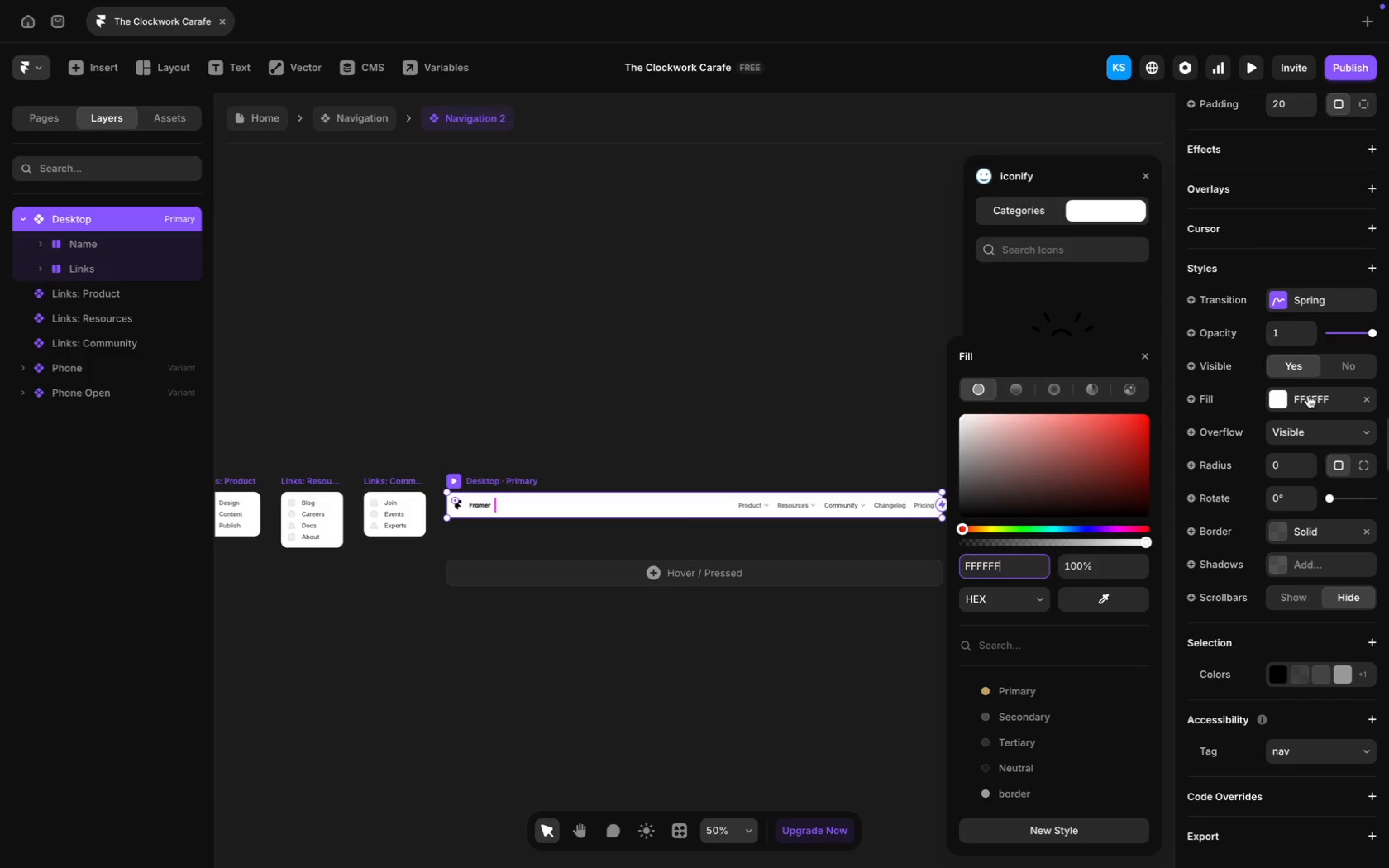 
key(Meta+V)
 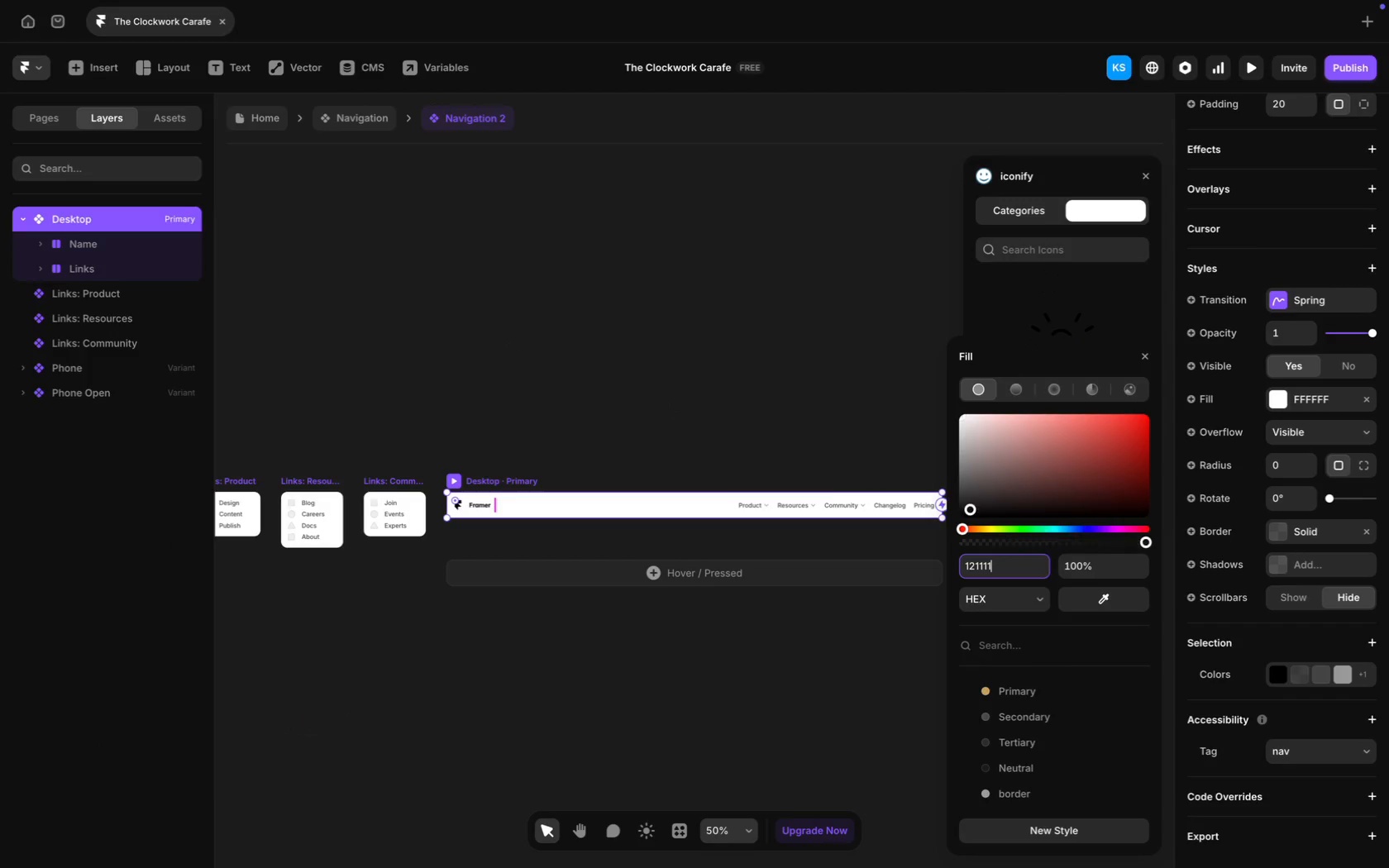 
key(Enter)
 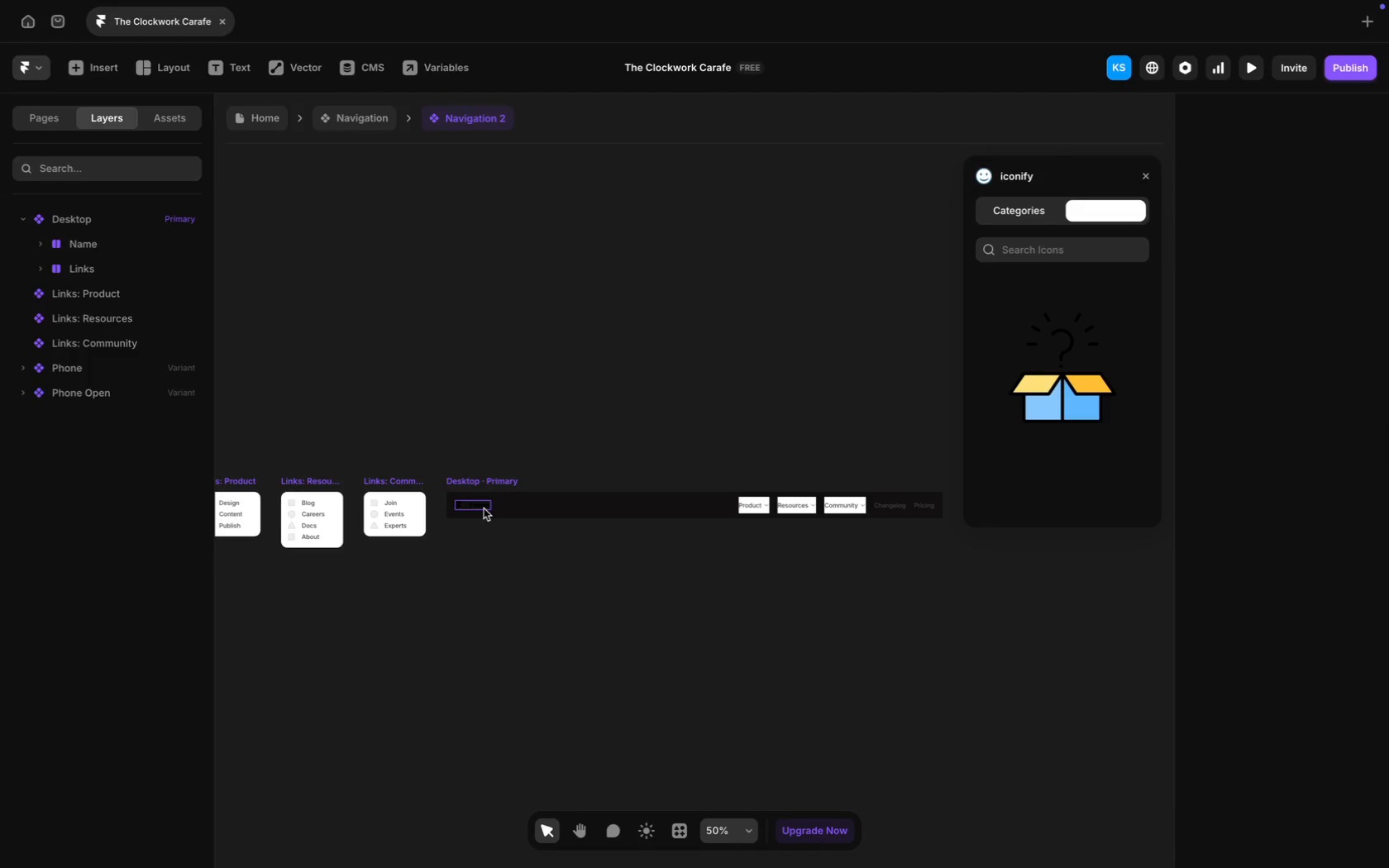 
wait(6.88)
 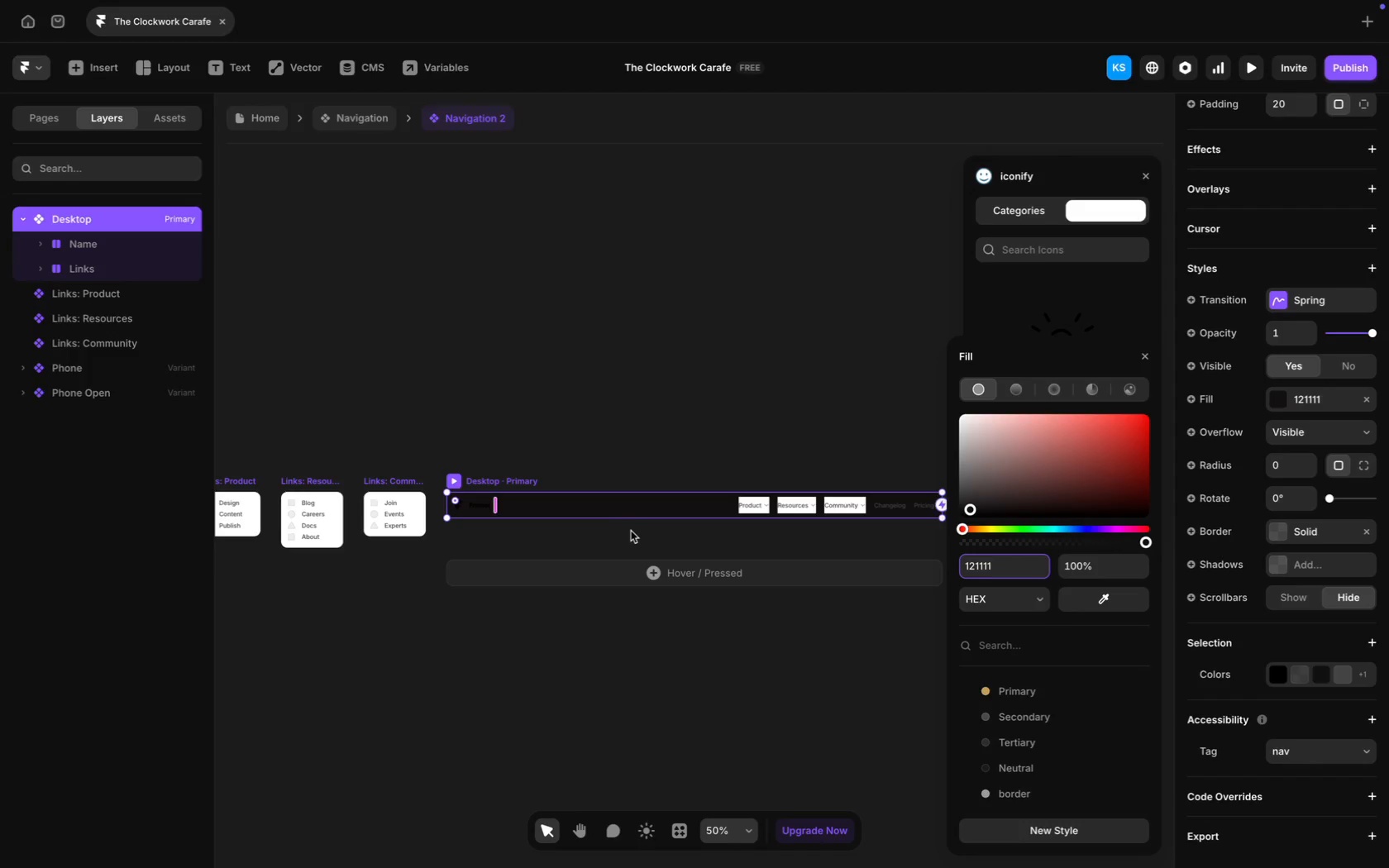 
left_click([762, 511])
 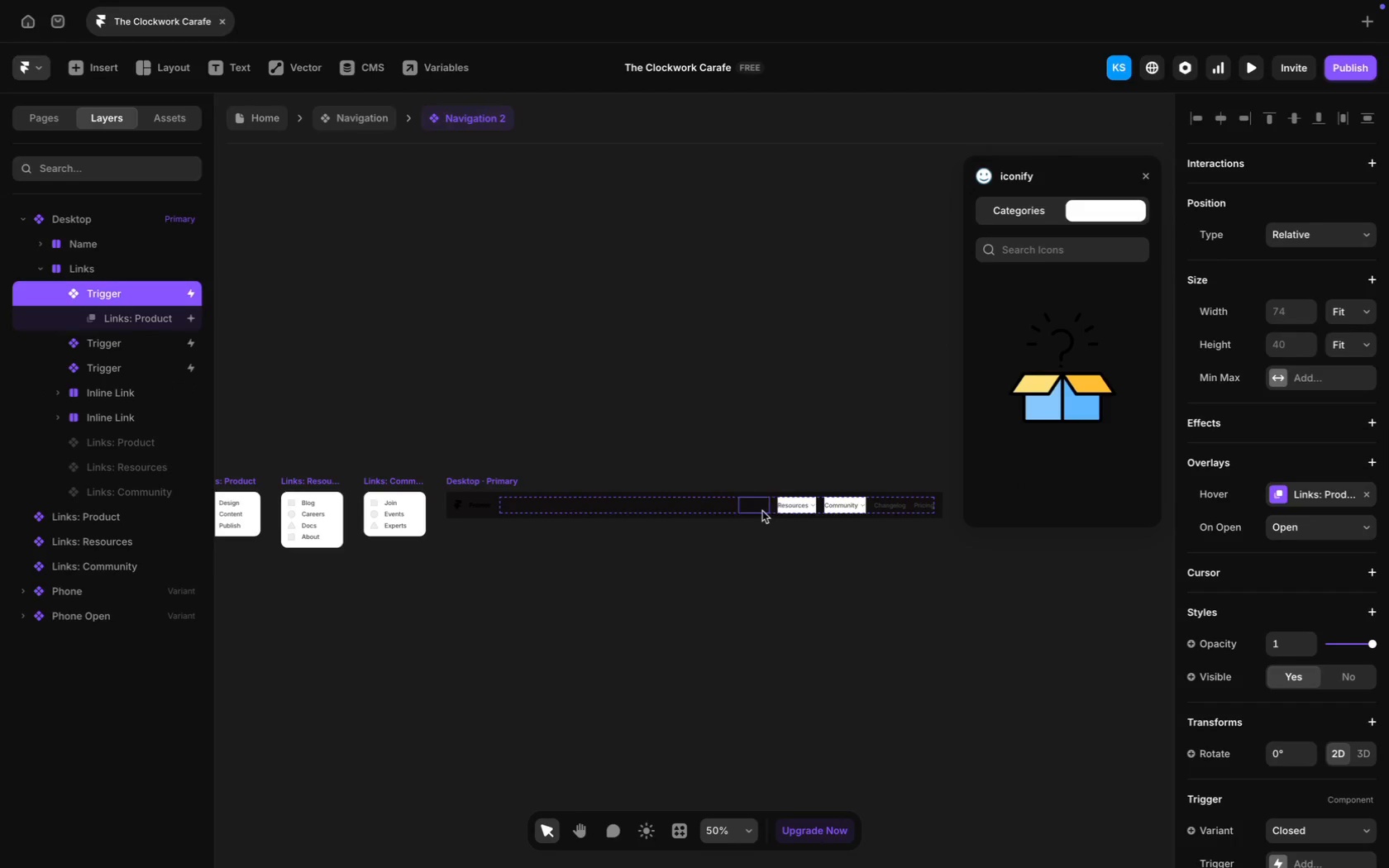 
key(Backspace)
 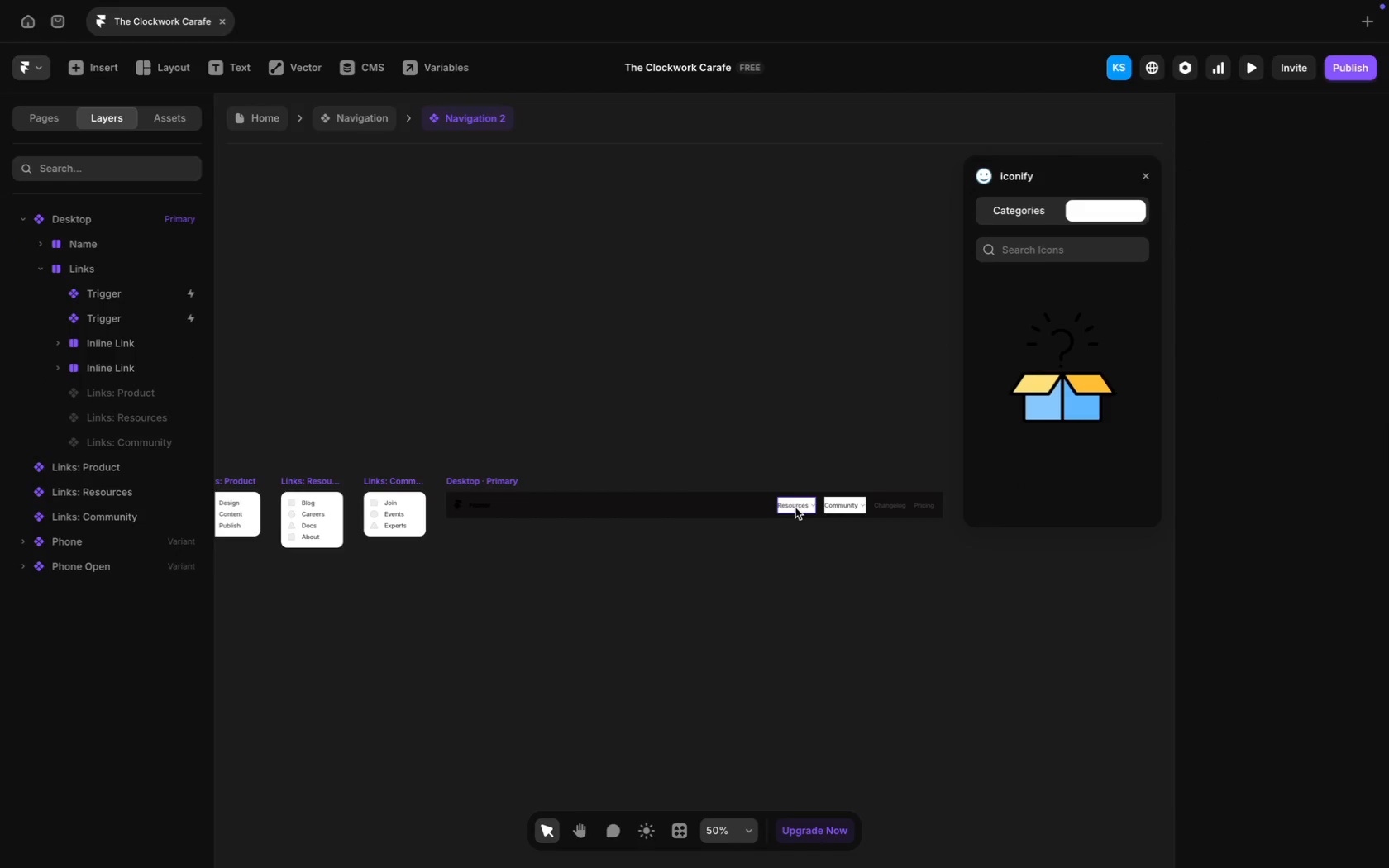 
left_click([795, 508])
 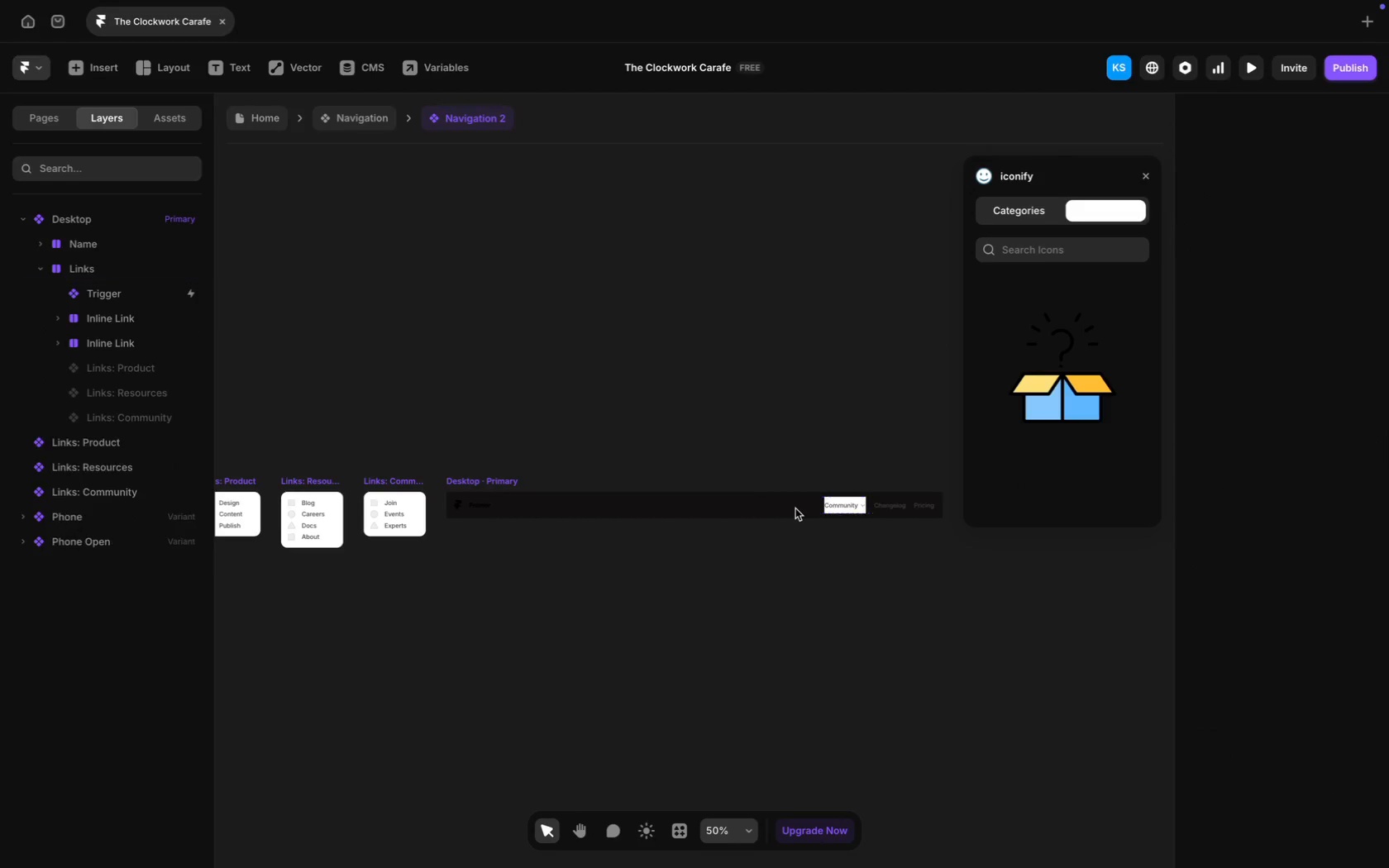 
key(Backspace)
 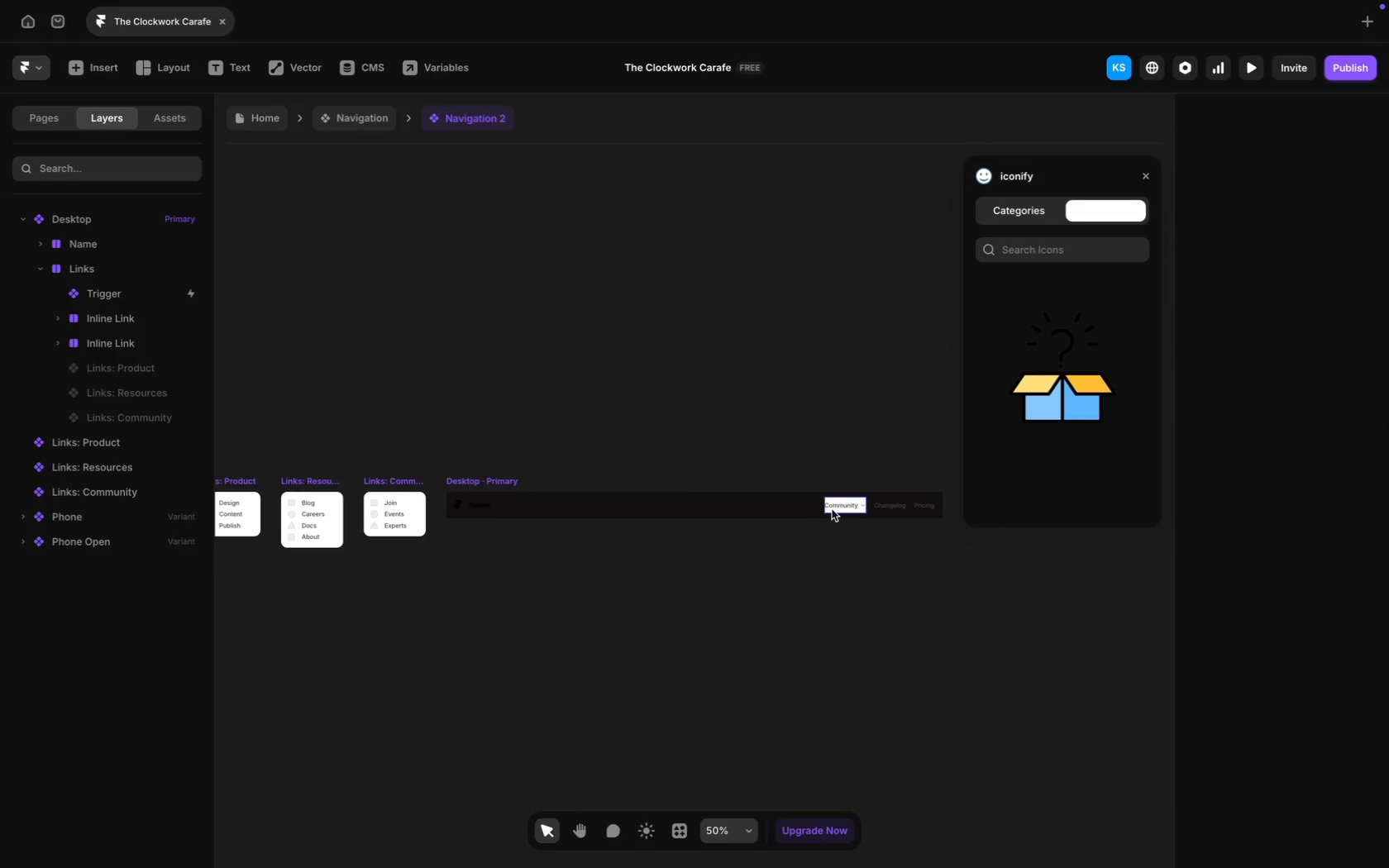 
left_click([833, 510])
 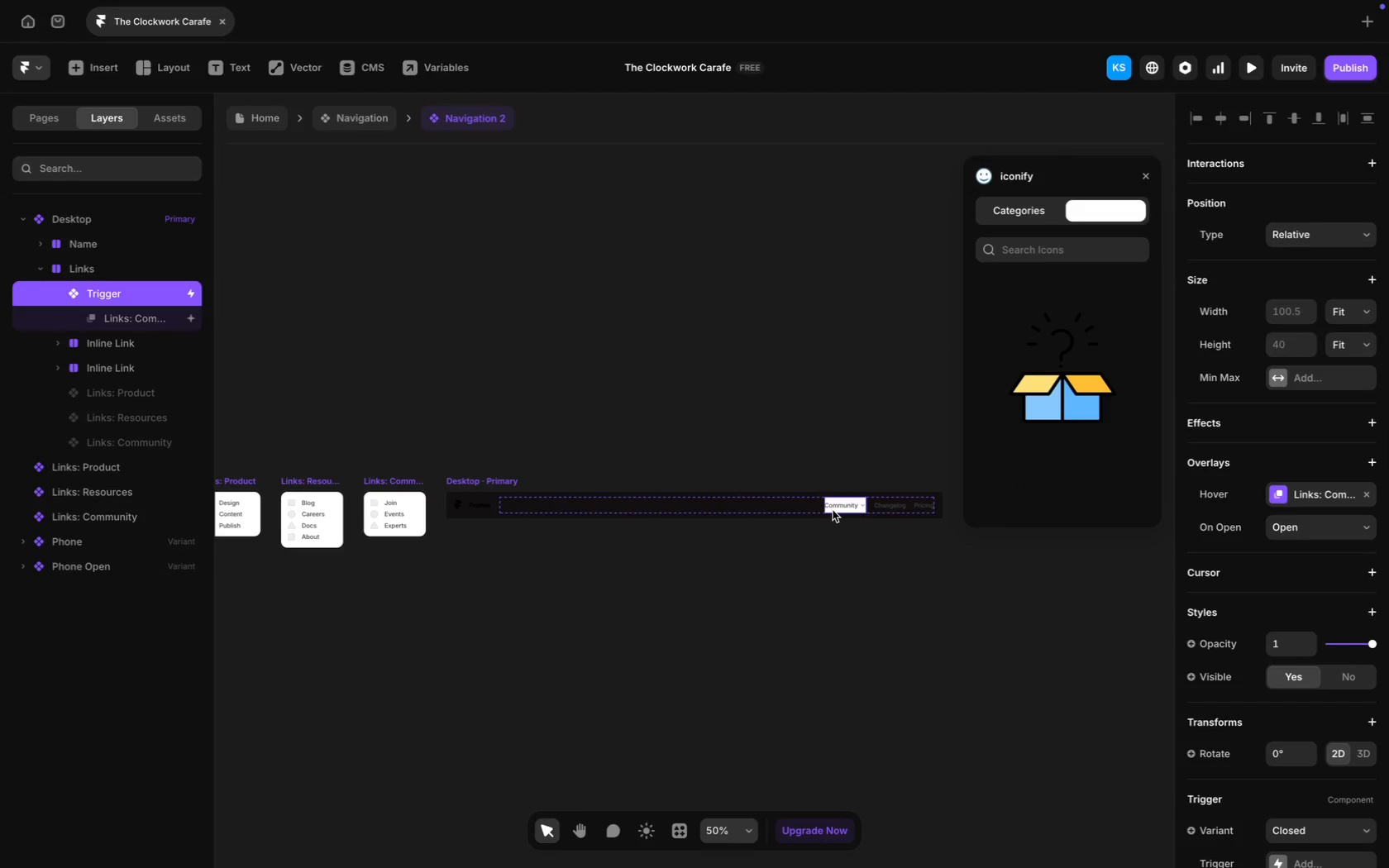 
key(Backspace)
 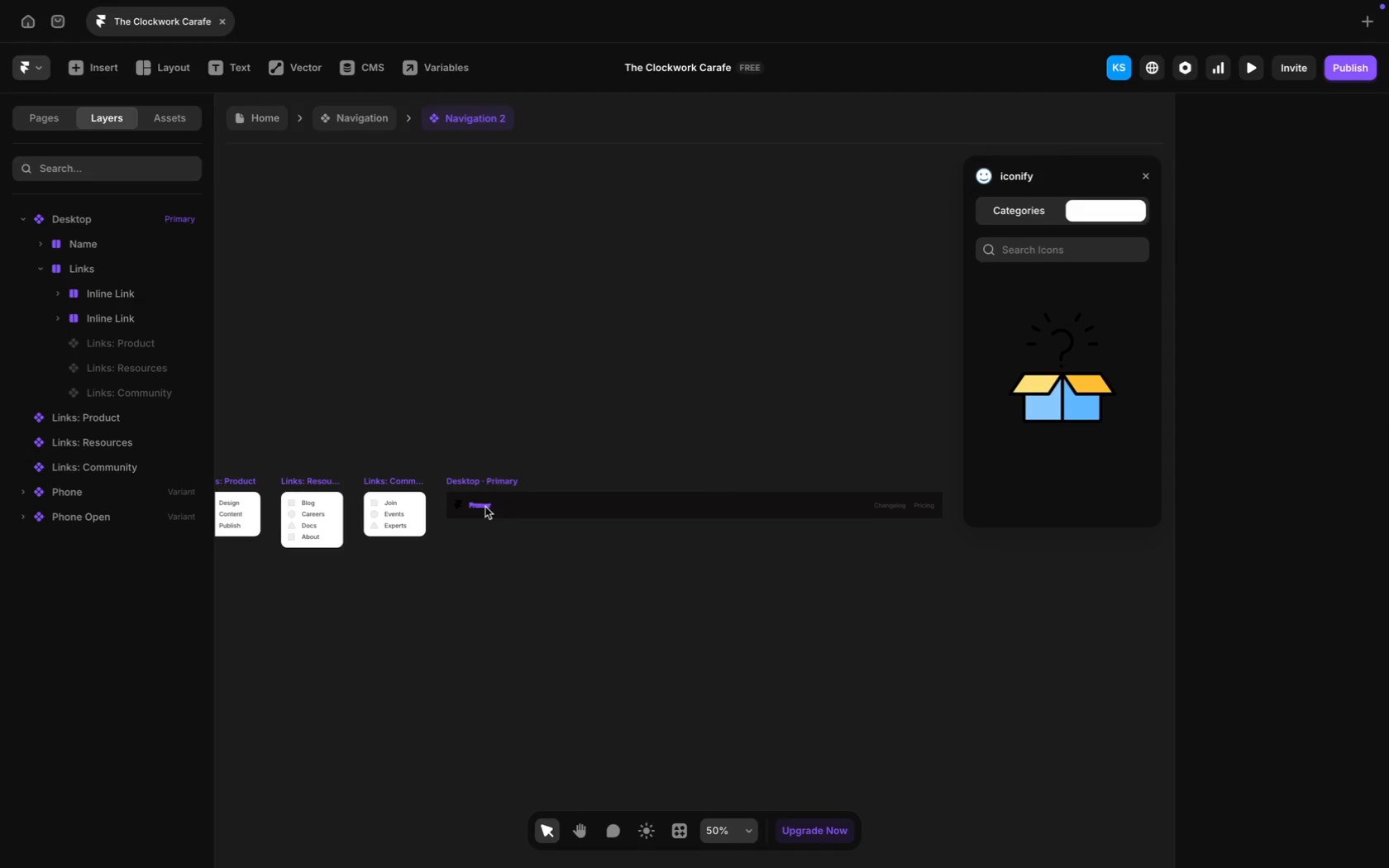 
key(CapsLock)
 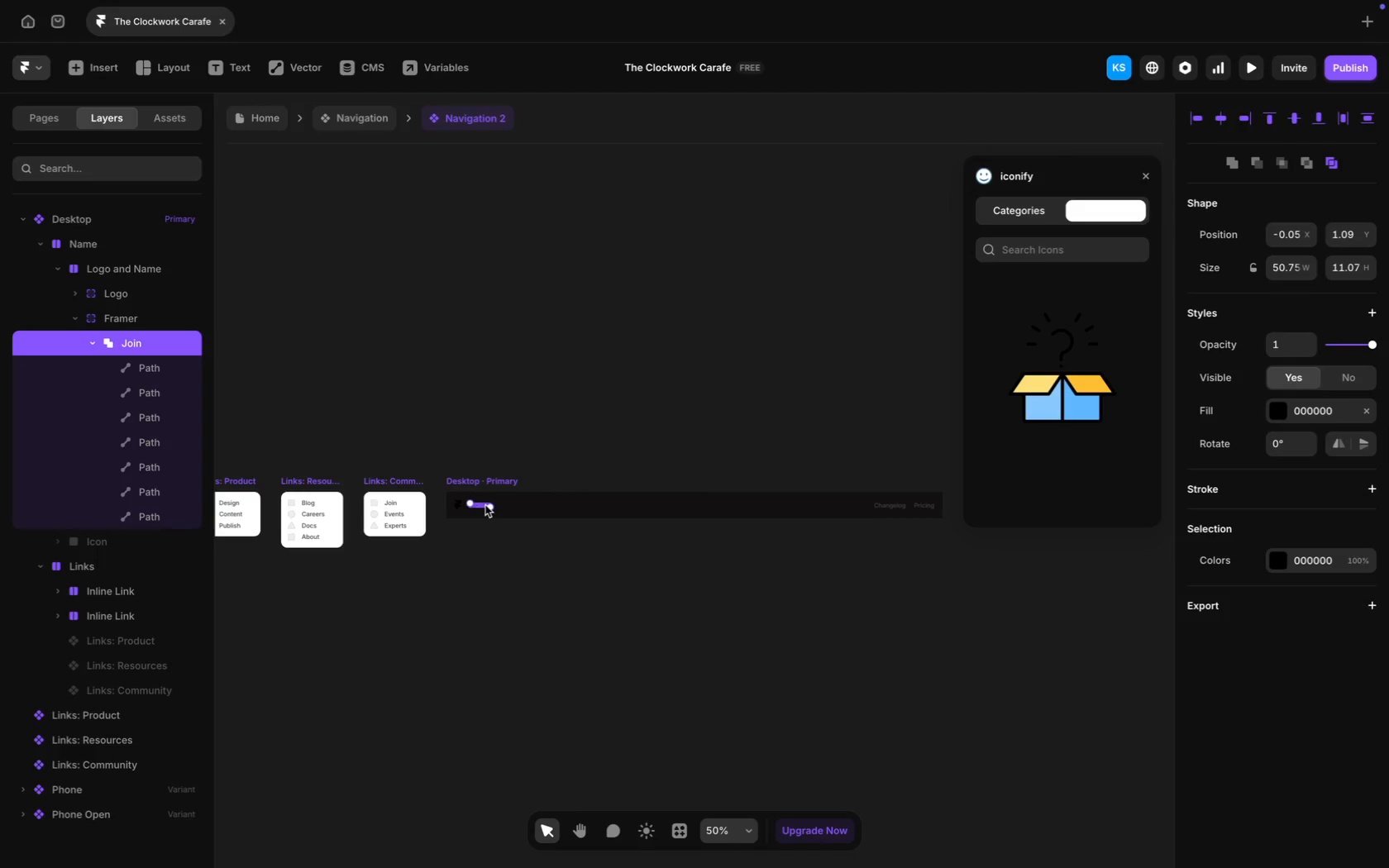 
key(Backspace)
 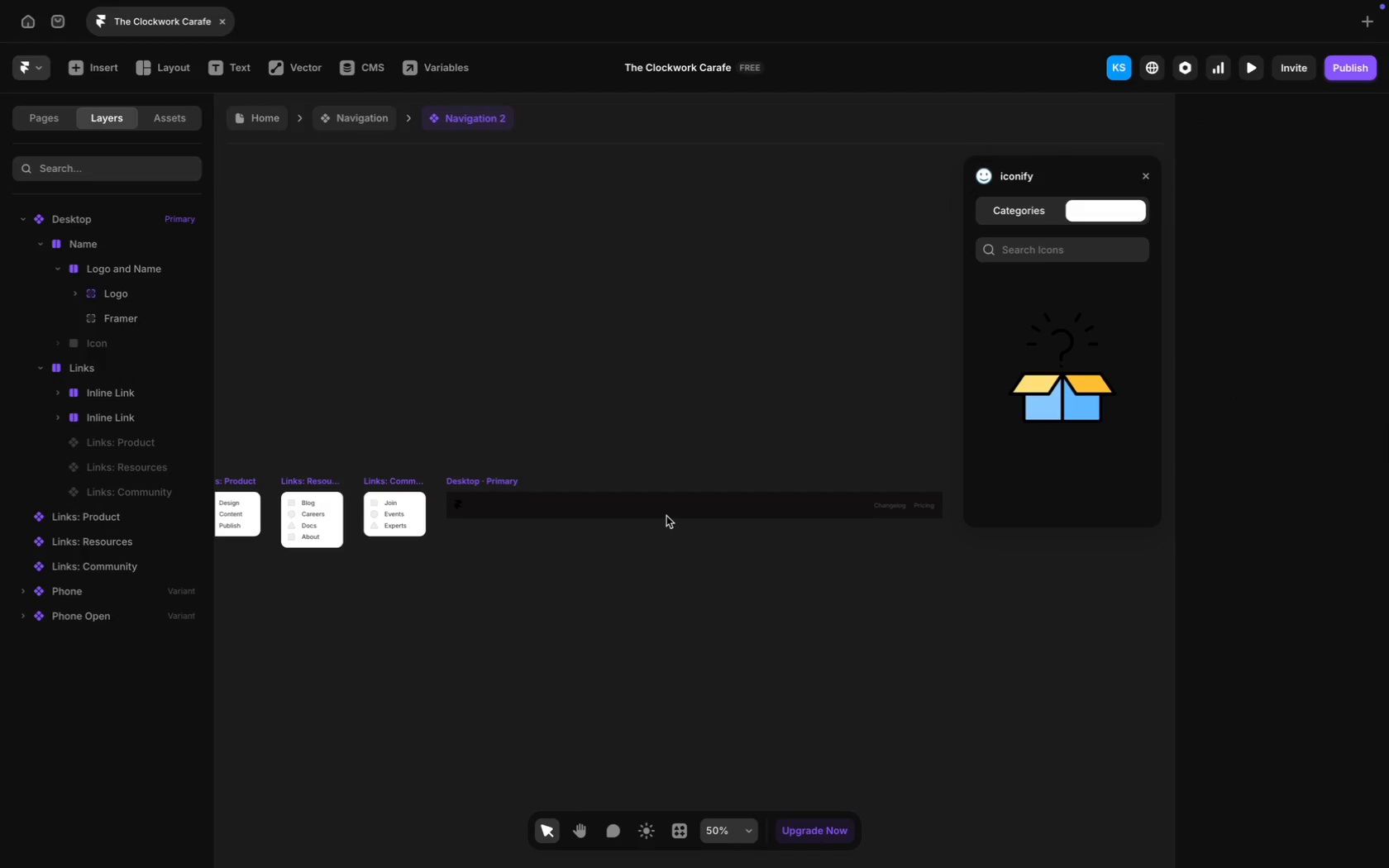 
key(Meta+Equal)
 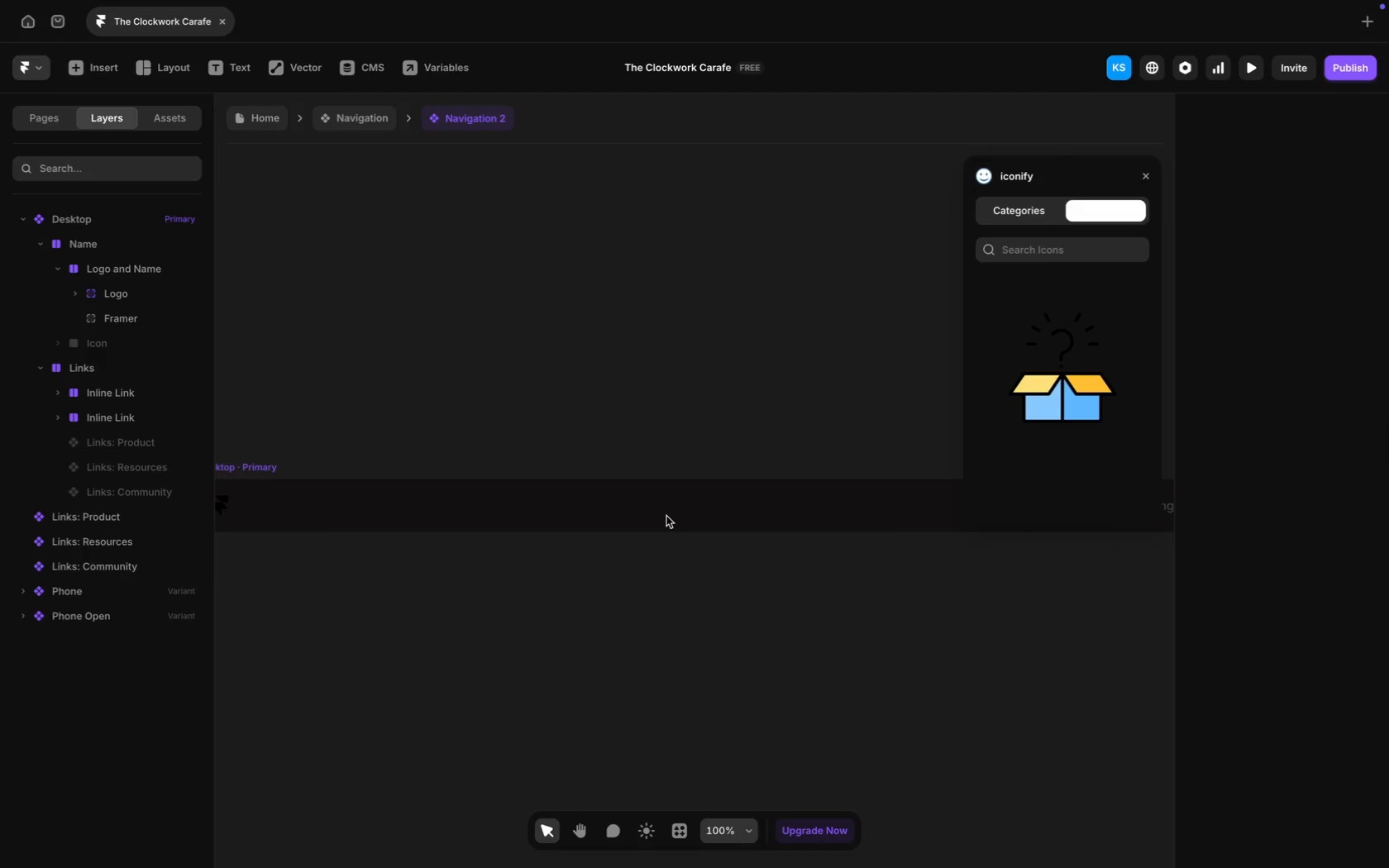 
scroll: coordinate [666, 516], scroll_direction: up, amount: 31.0
 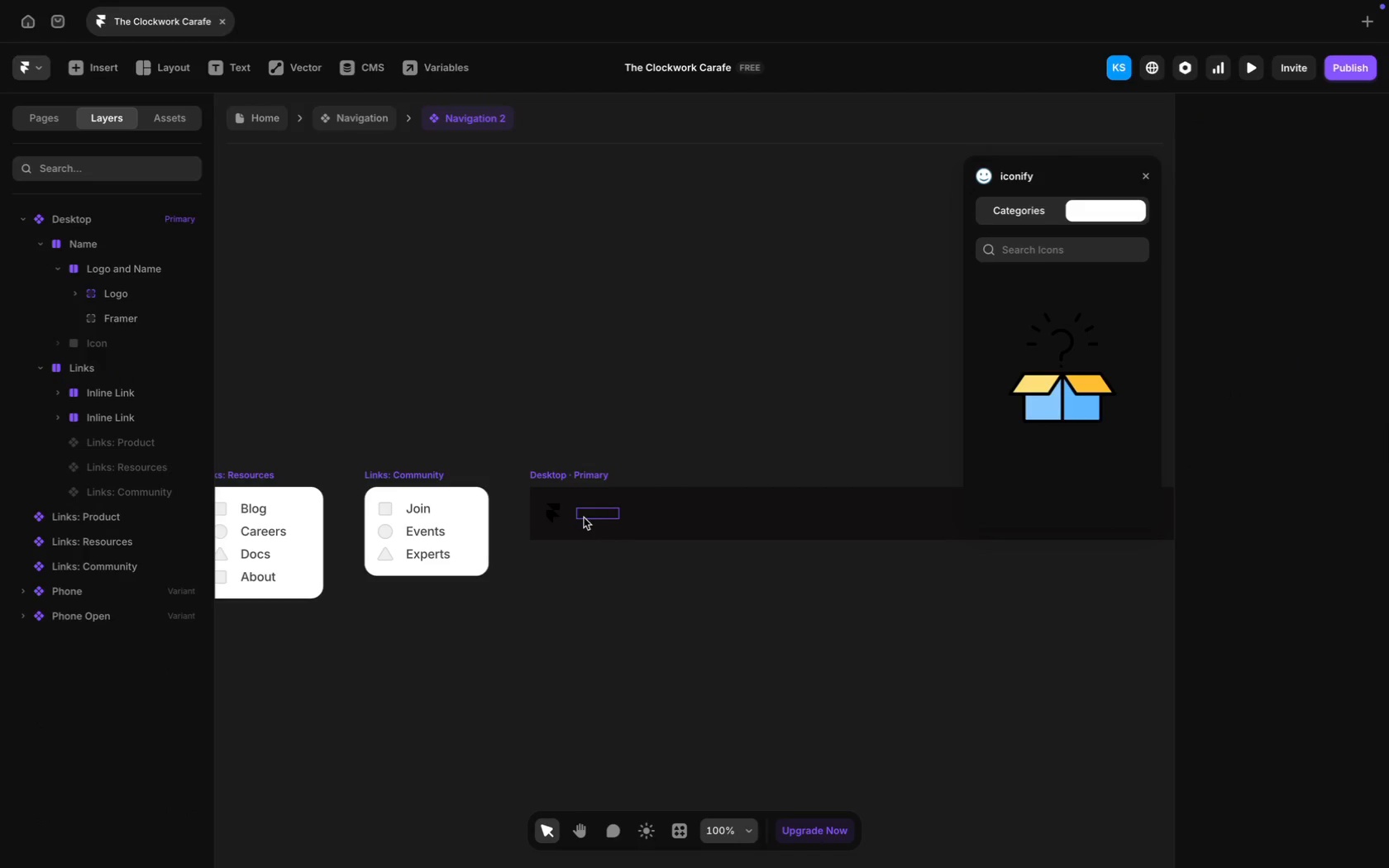 
left_click([583, 516])
 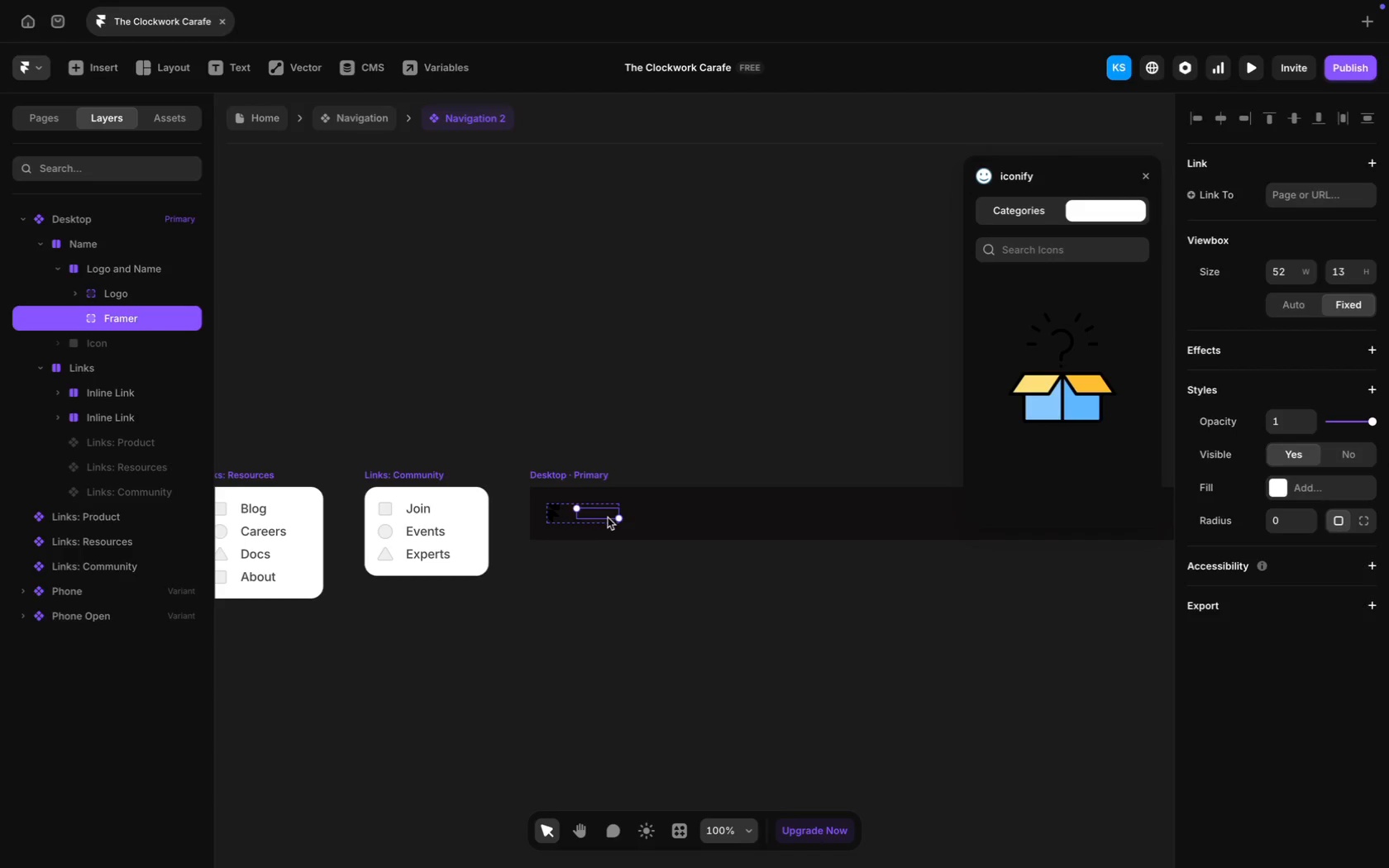 
key(Backspace)
 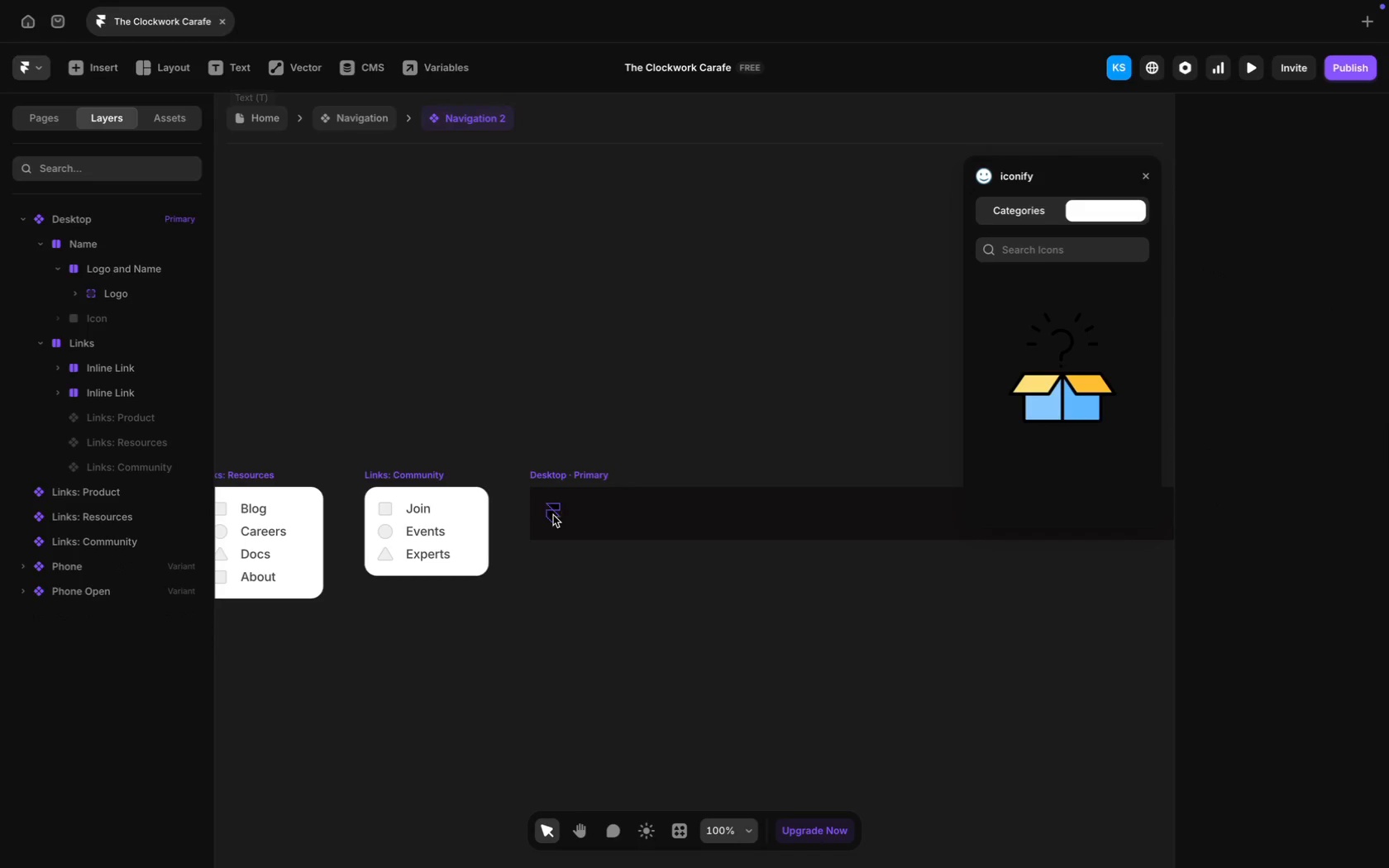 
wait(7.74)
 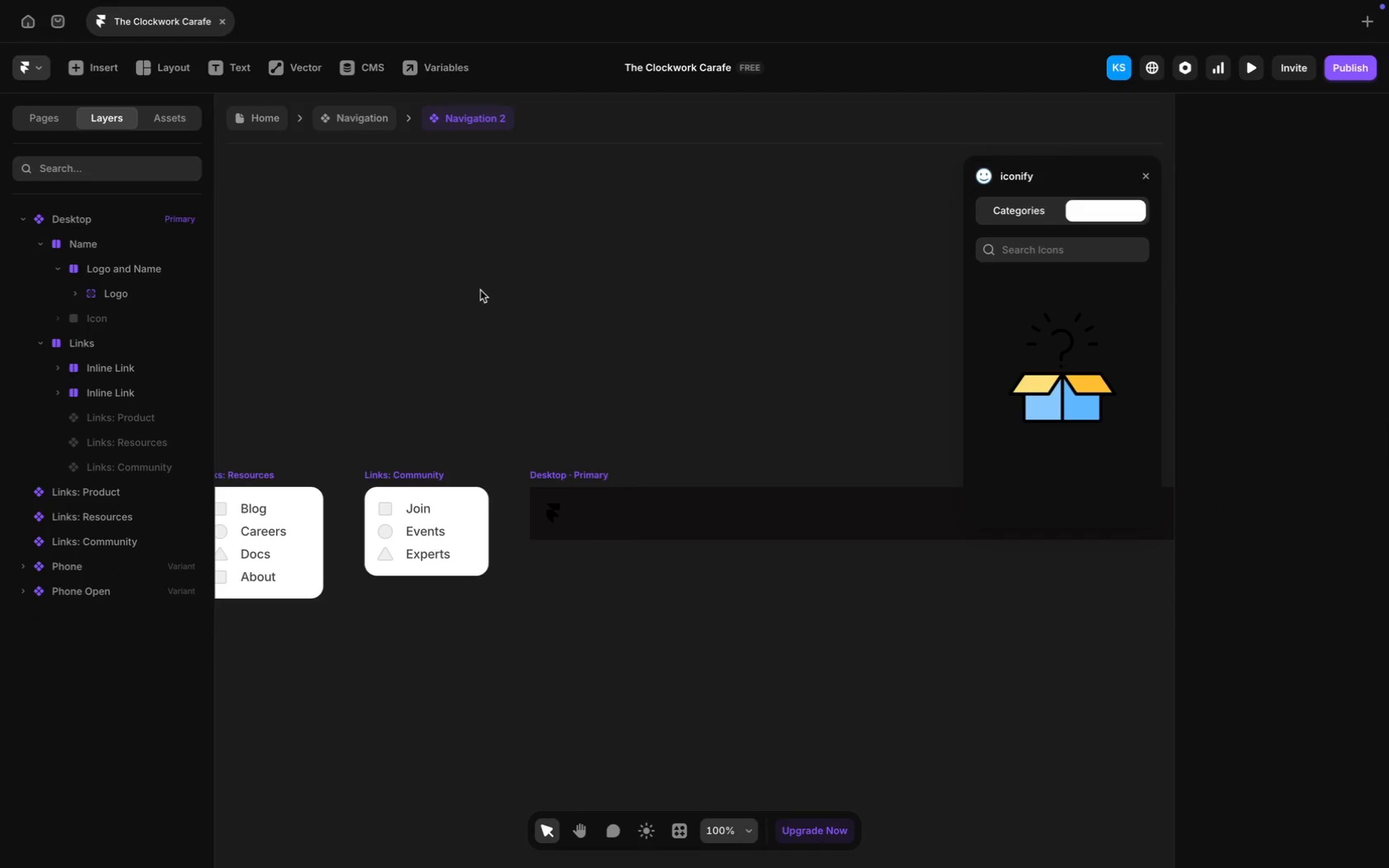 
scroll: coordinate [370, 317], scroll_direction: up, amount: 15.0
 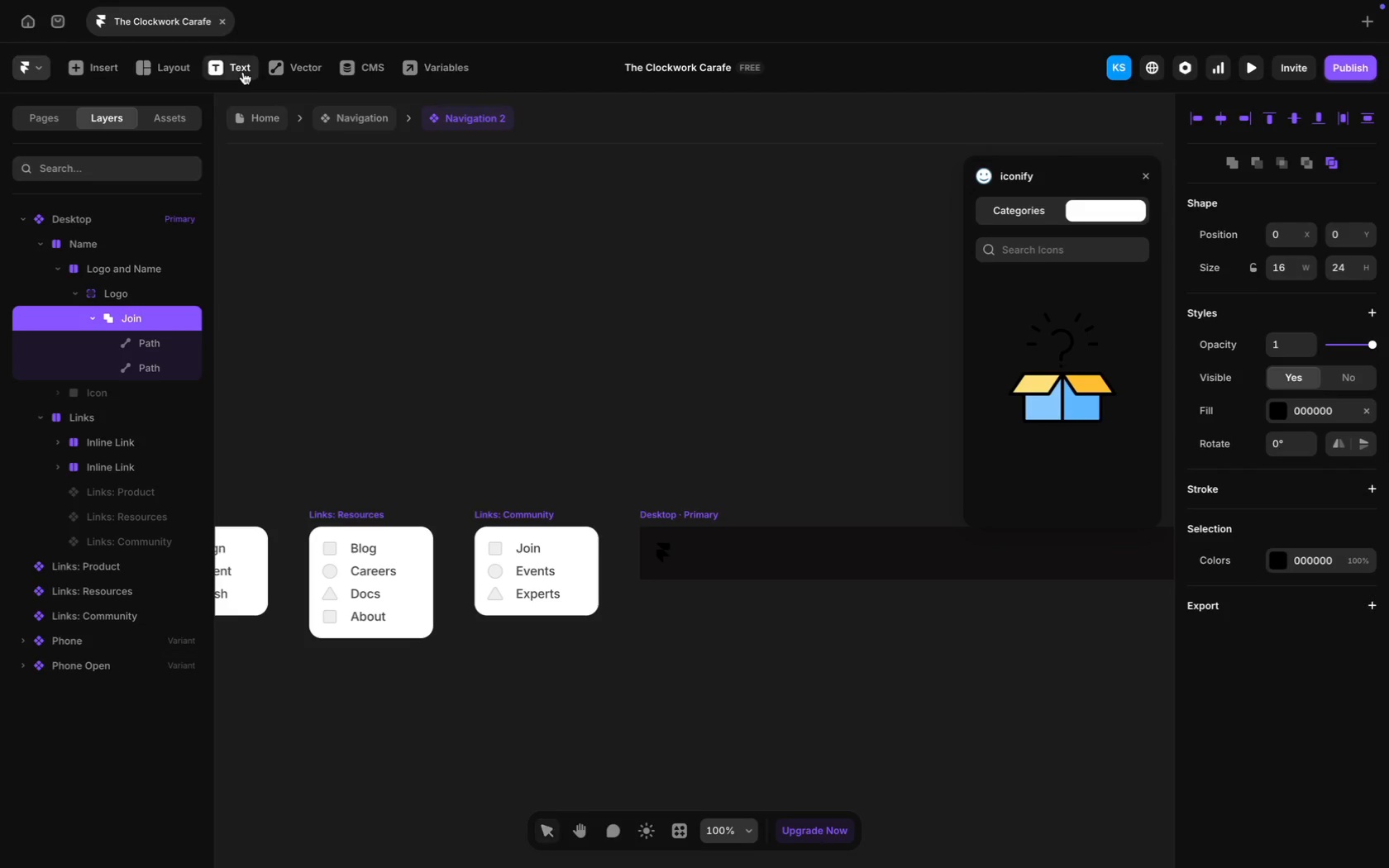 
wait(5.41)
 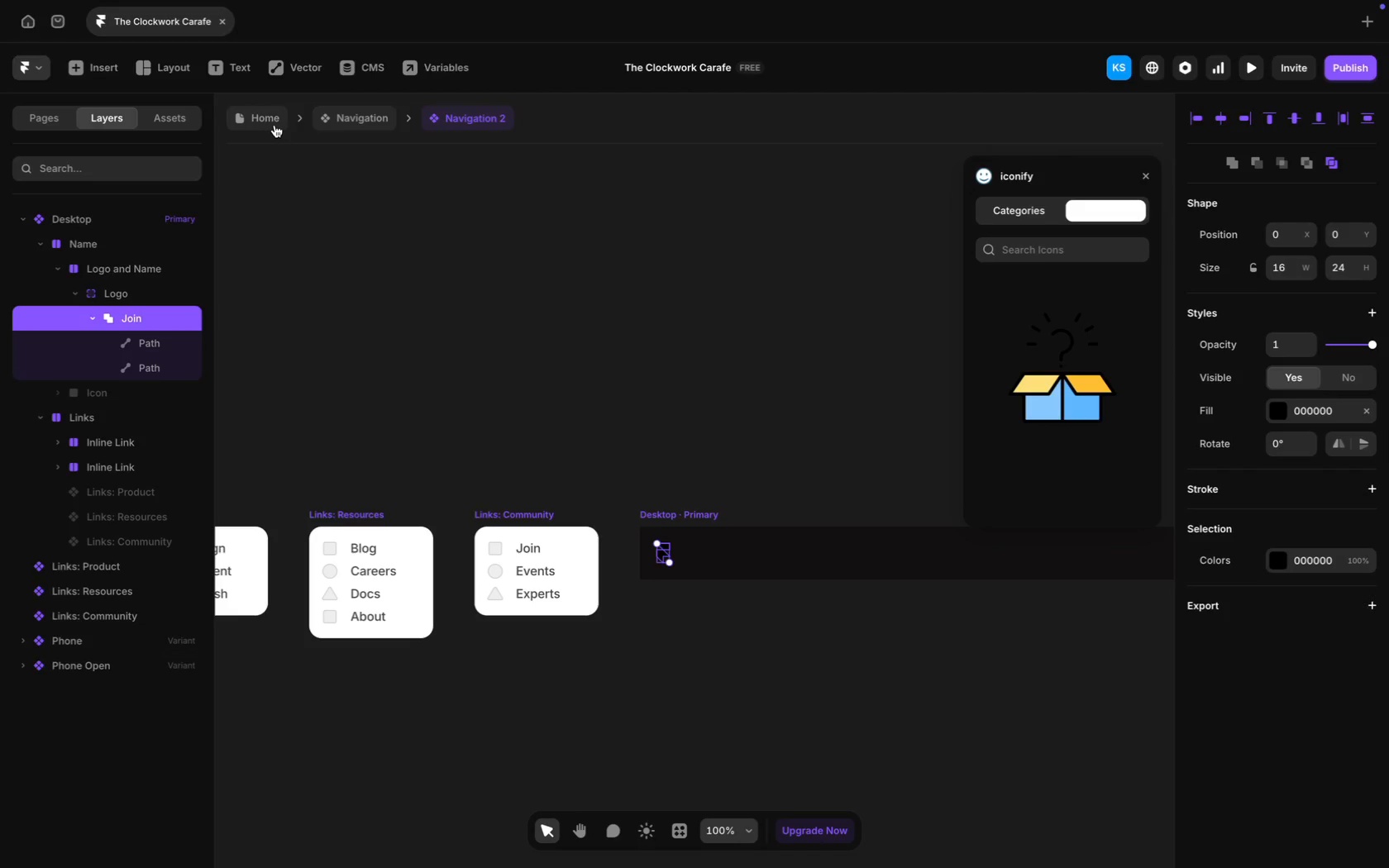 
left_click([682, 550])
 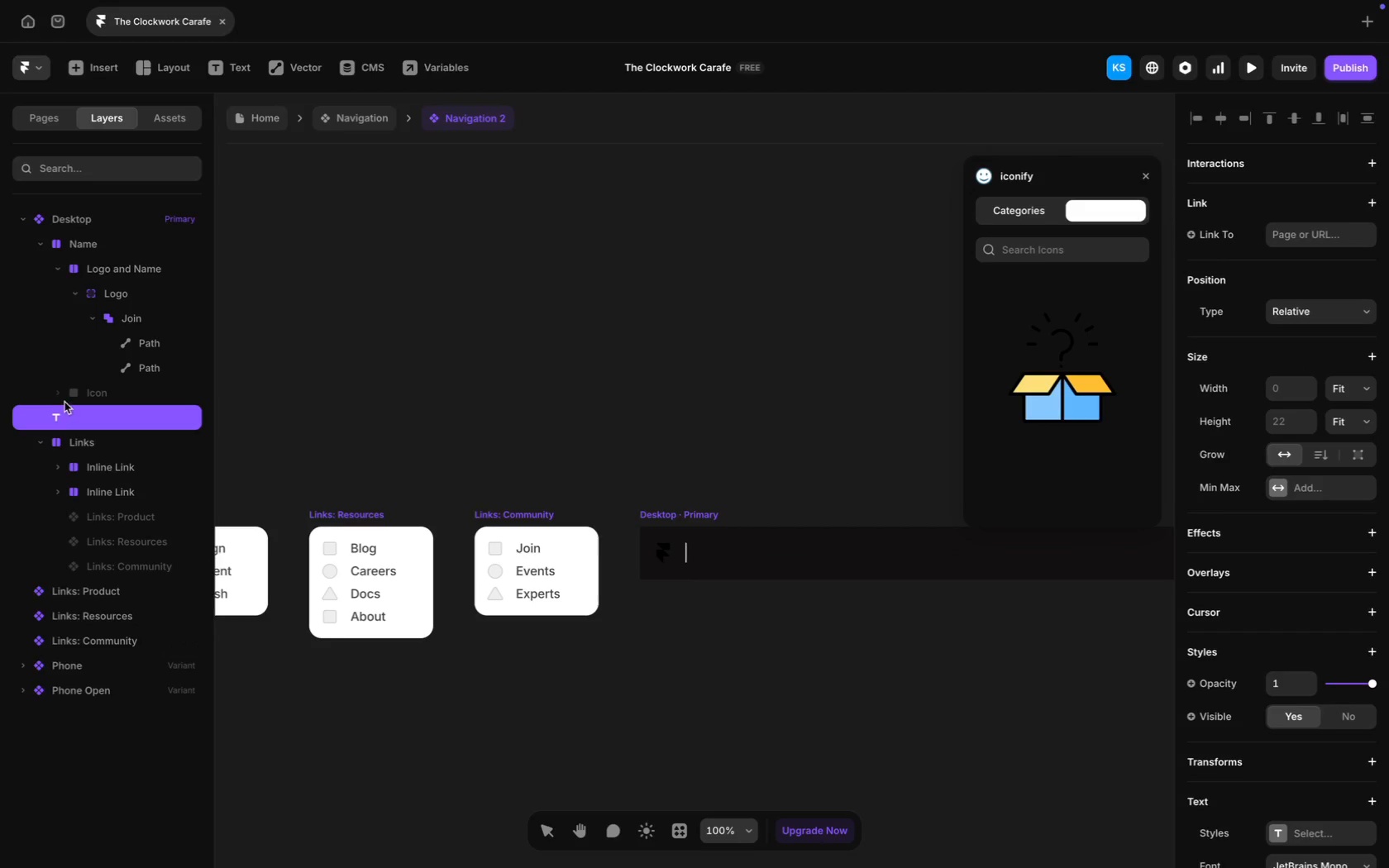 
scroll: coordinate [480, 476], scroll_direction: down, amount: 133.0
 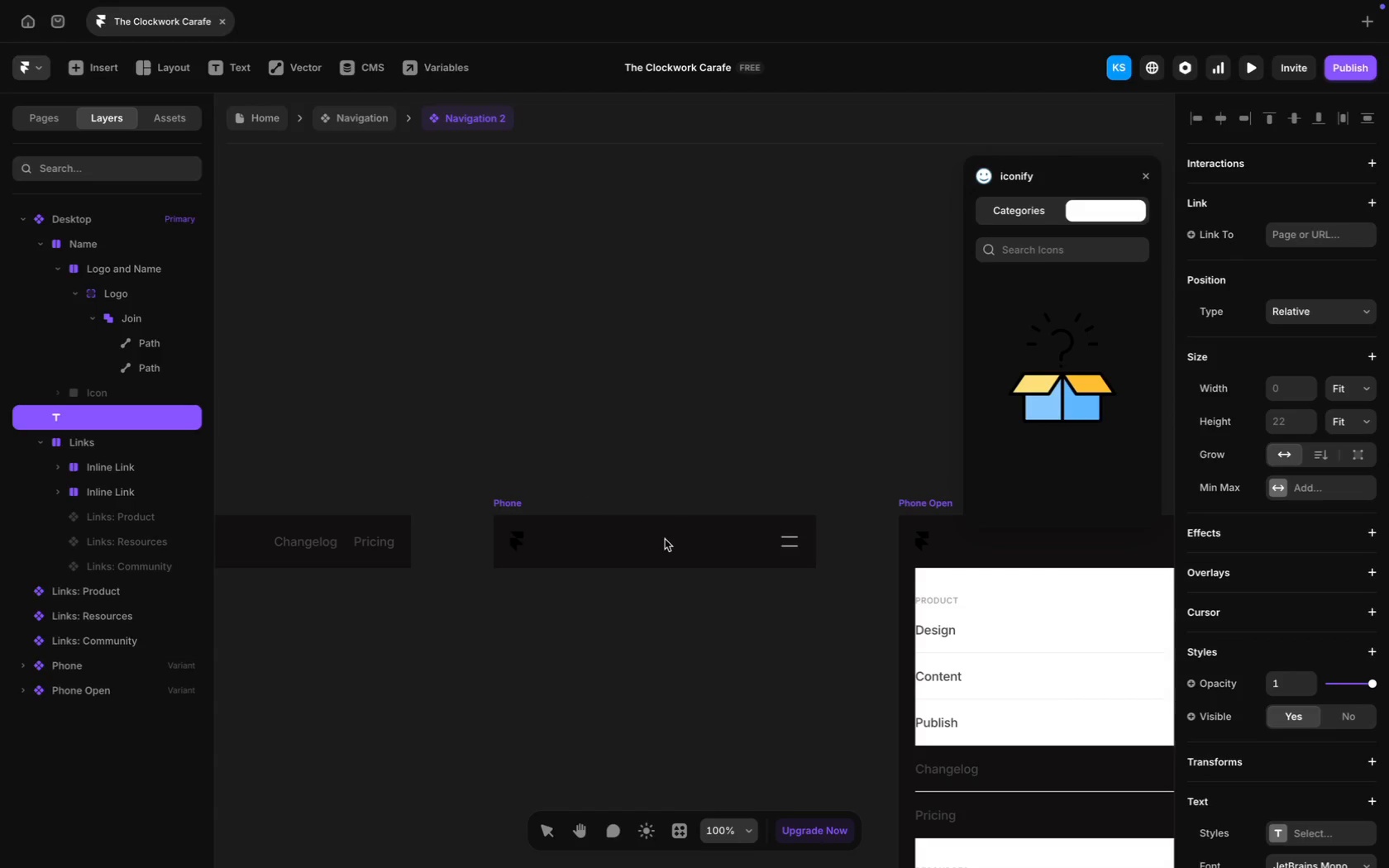 
scroll: coordinate [662, 567], scroll_direction: up, amount: 133.0
 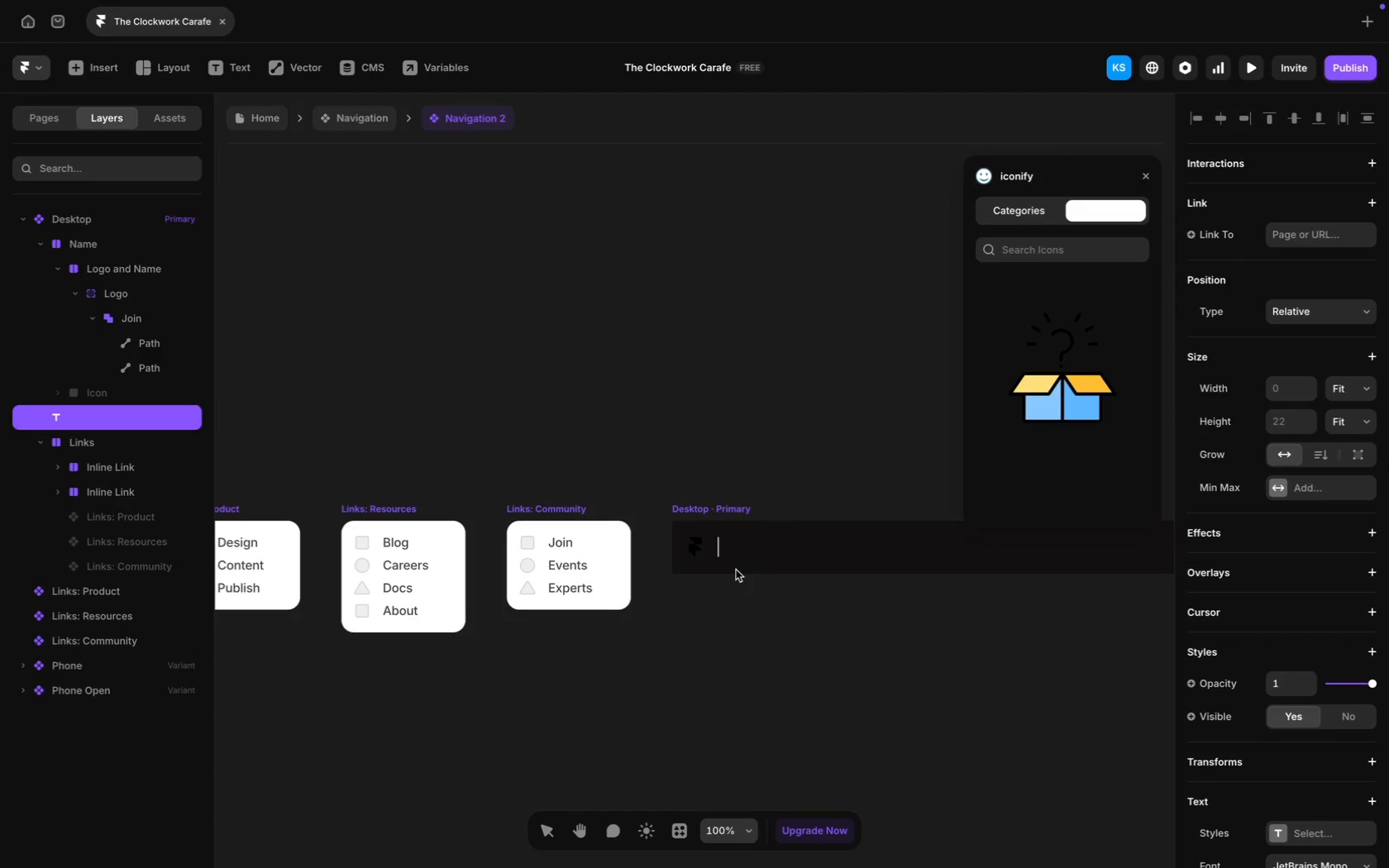 
type(THE CLOCK)
 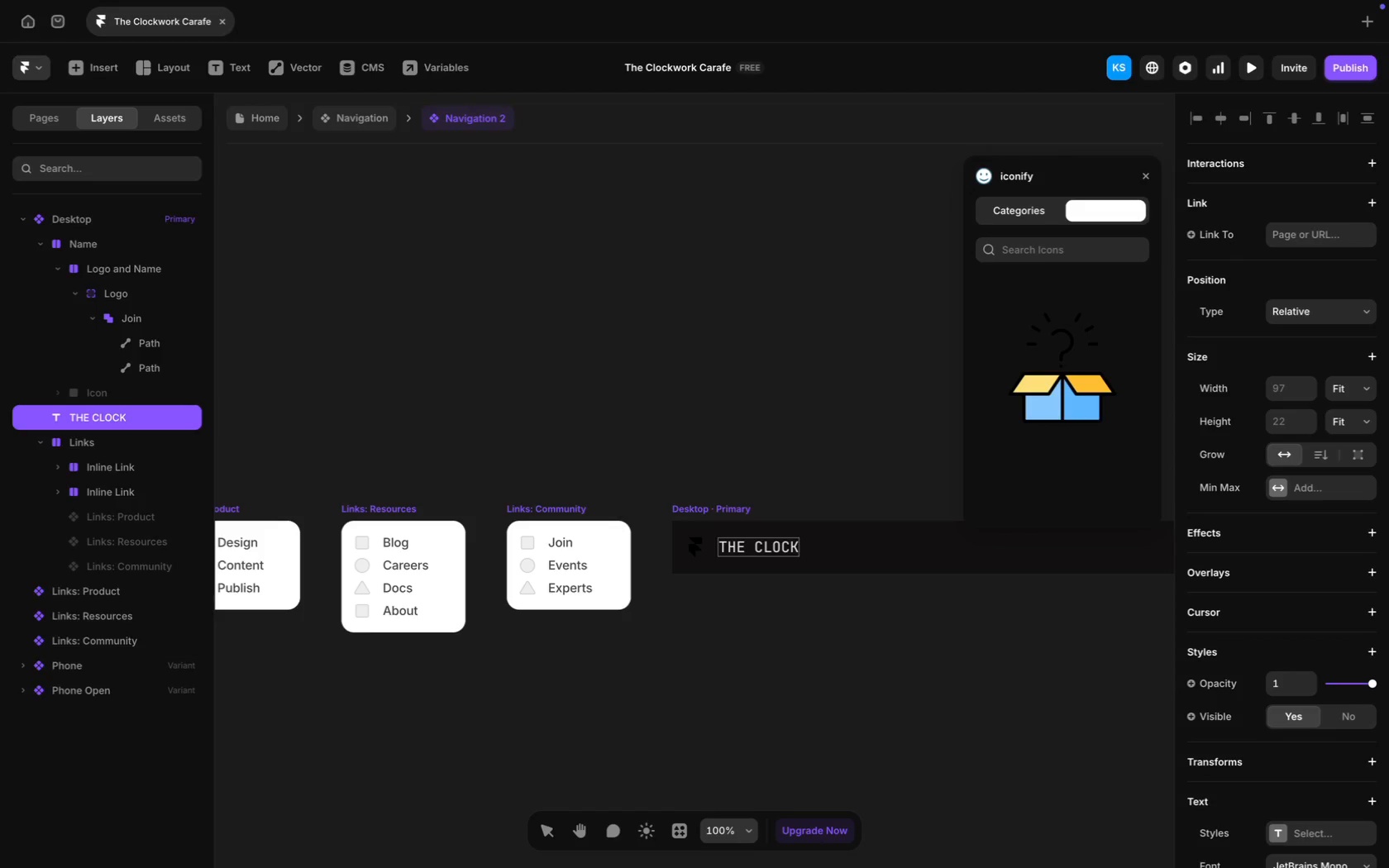 
type(WORK CARAFE)
 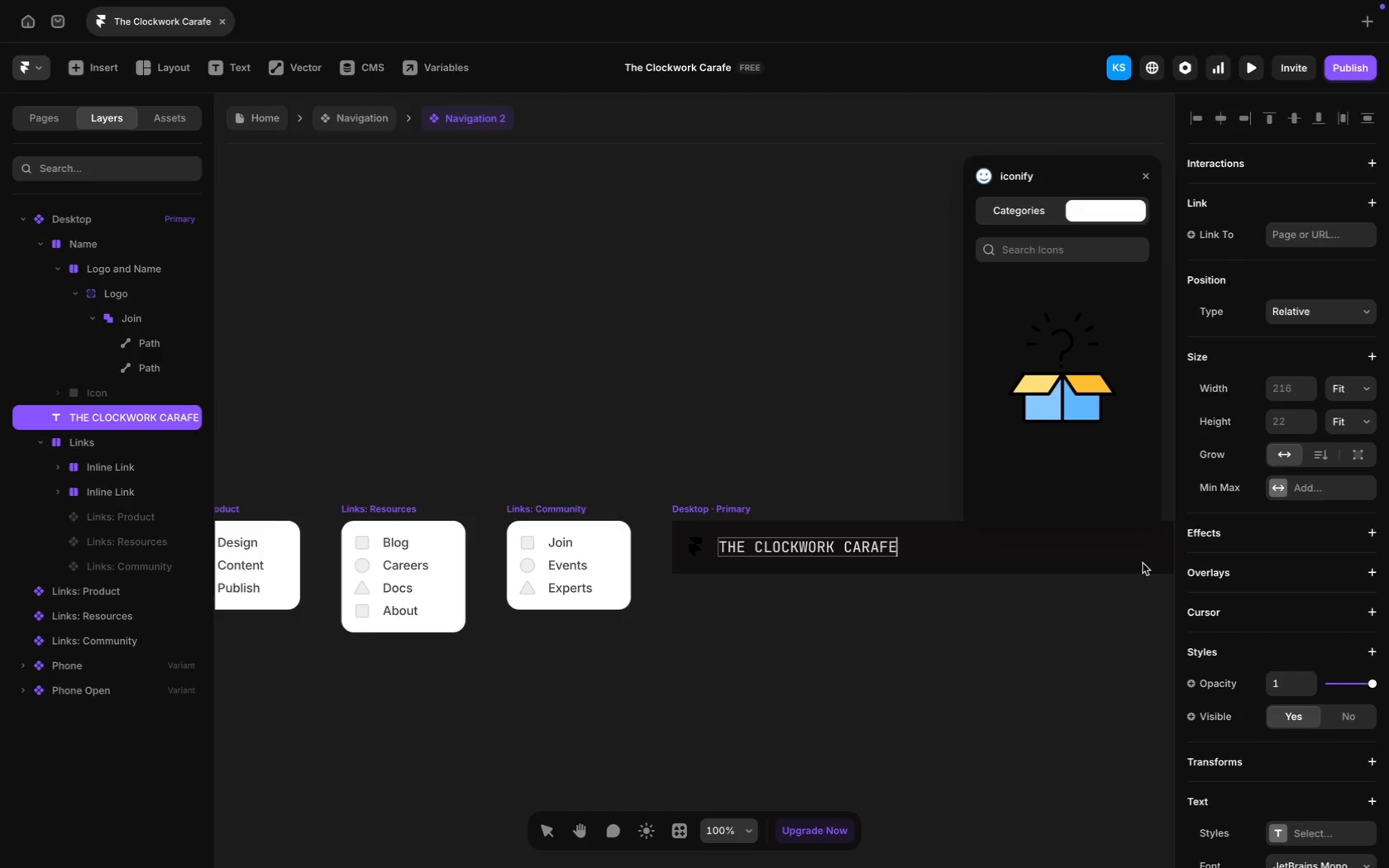 
scroll: coordinate [1301, 597], scroll_direction: down, amount: 51.0
 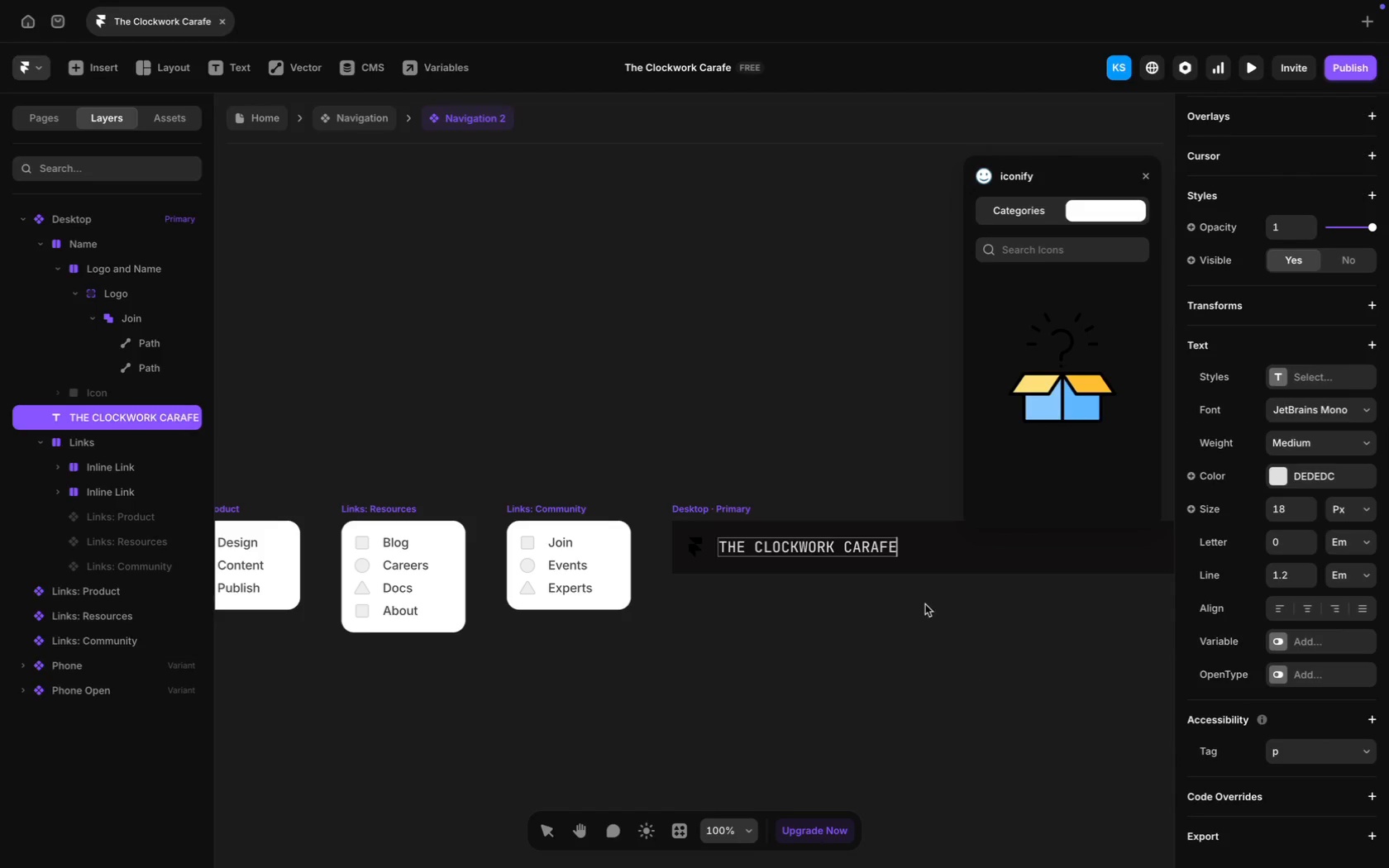 
left_click([923, 599])
 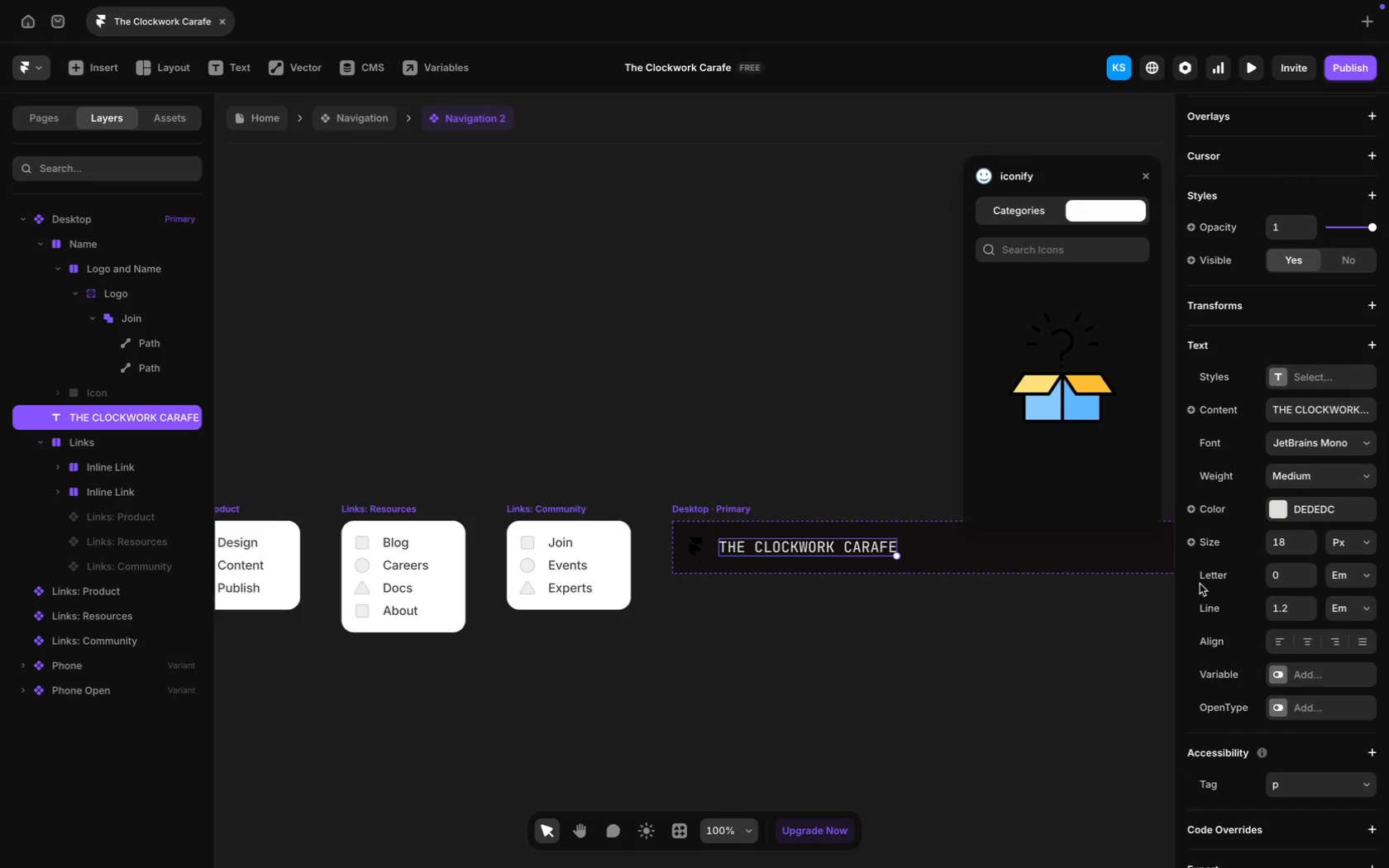 
scroll: coordinate [1331, 636], scroll_direction: down, amount: 8.0
 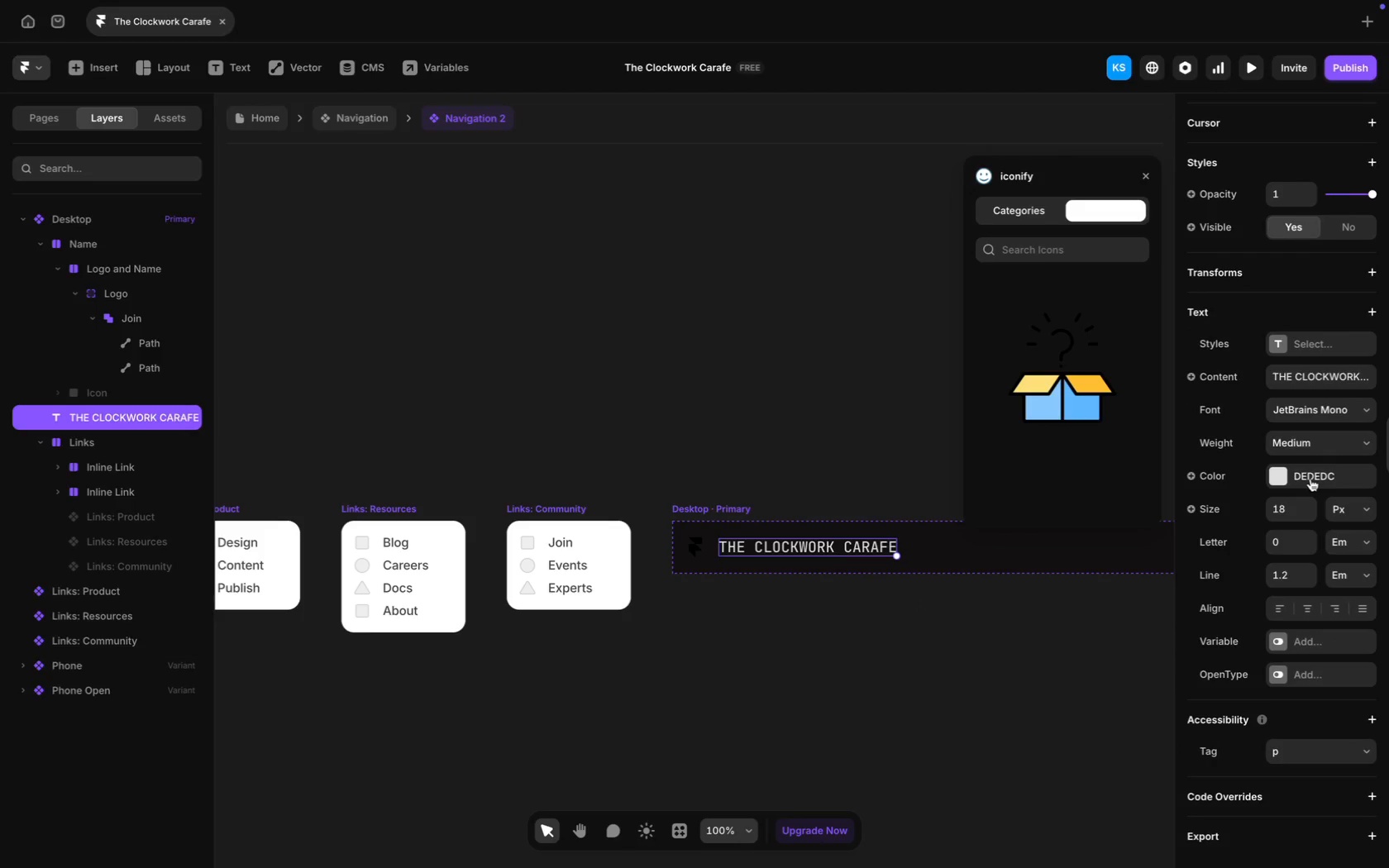 
mouse_move([1052, 675])
 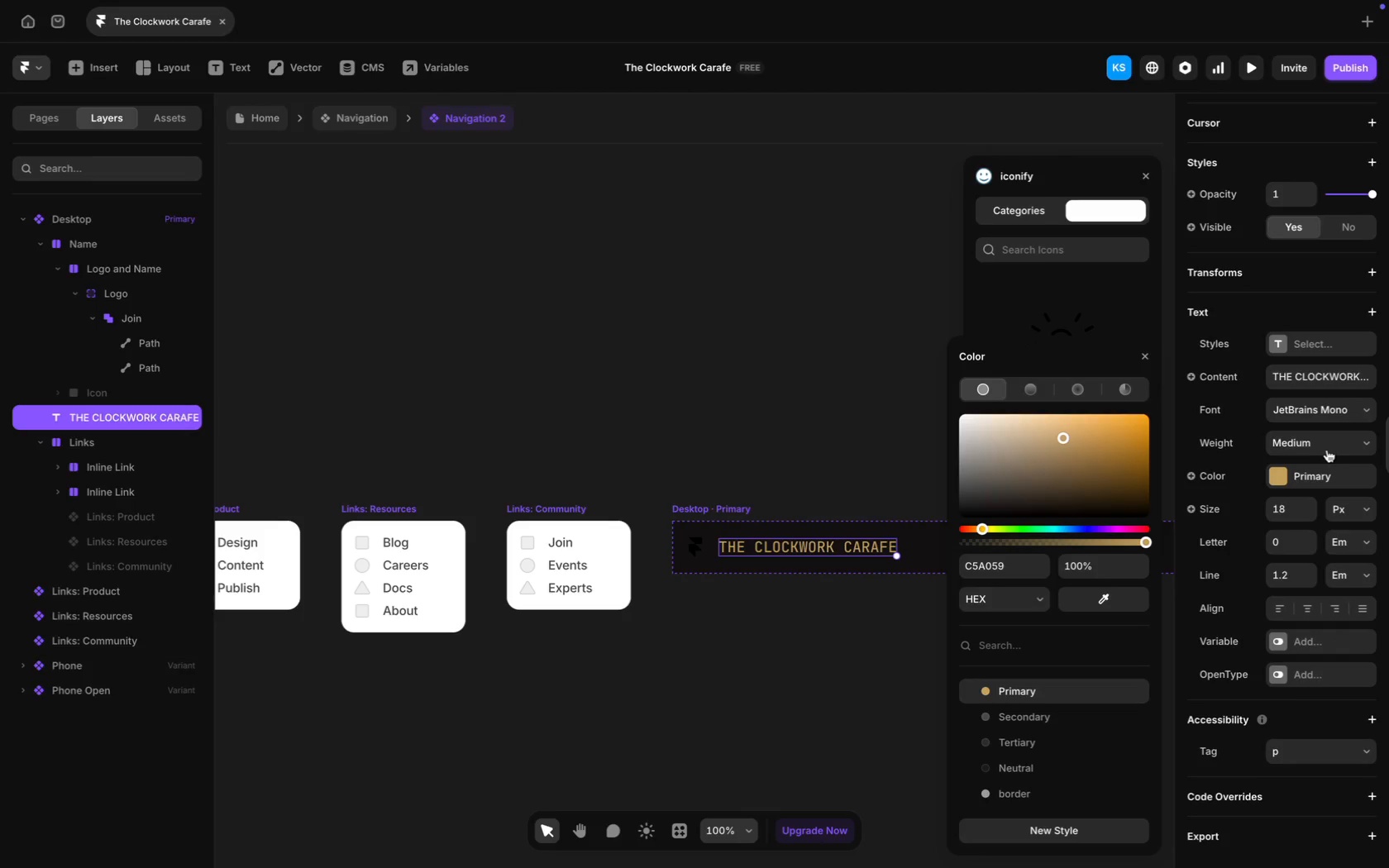 
wait(5.06)
 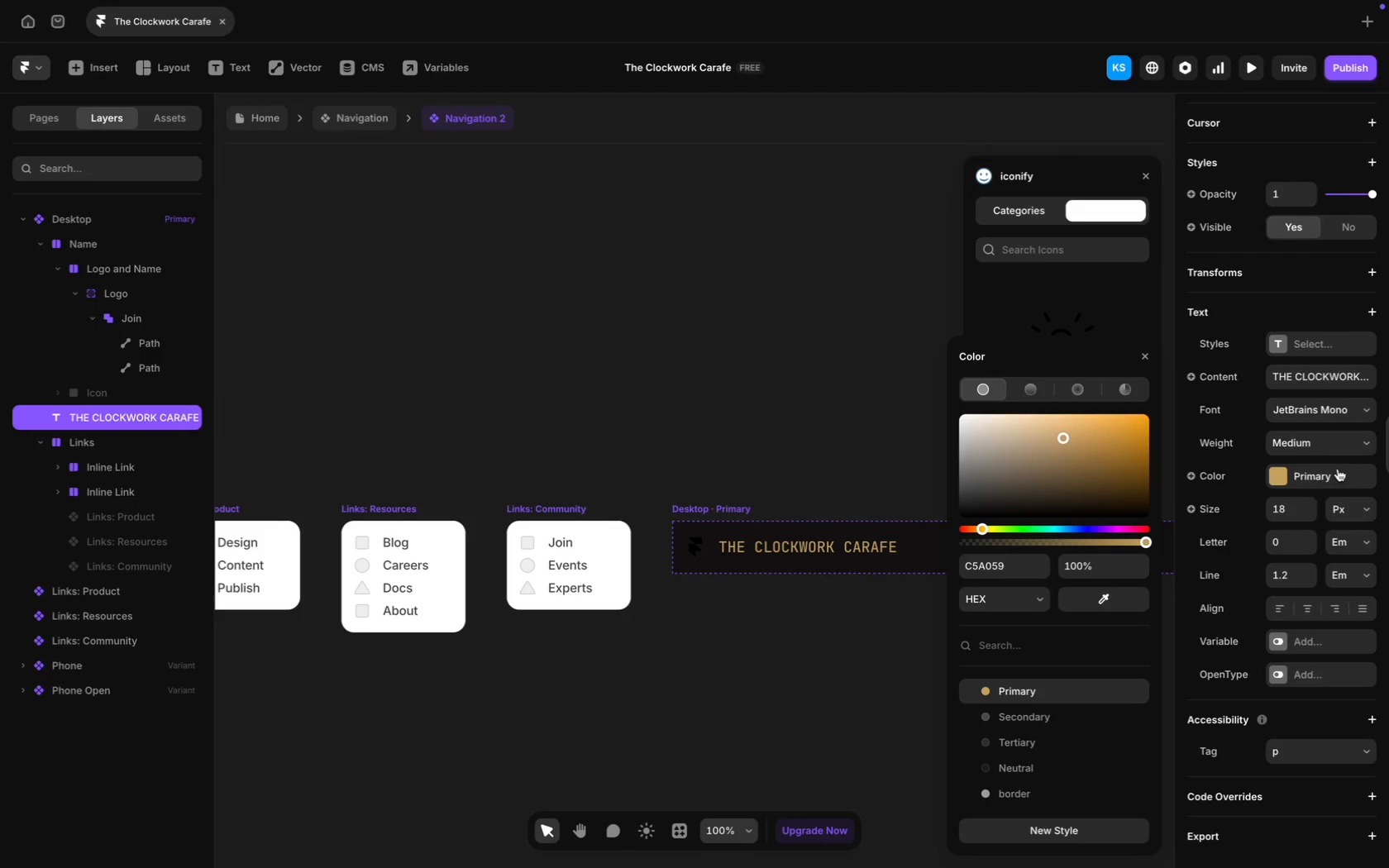 
scroll: coordinate [783, 398], scroll_direction: up, amount: 5.0
 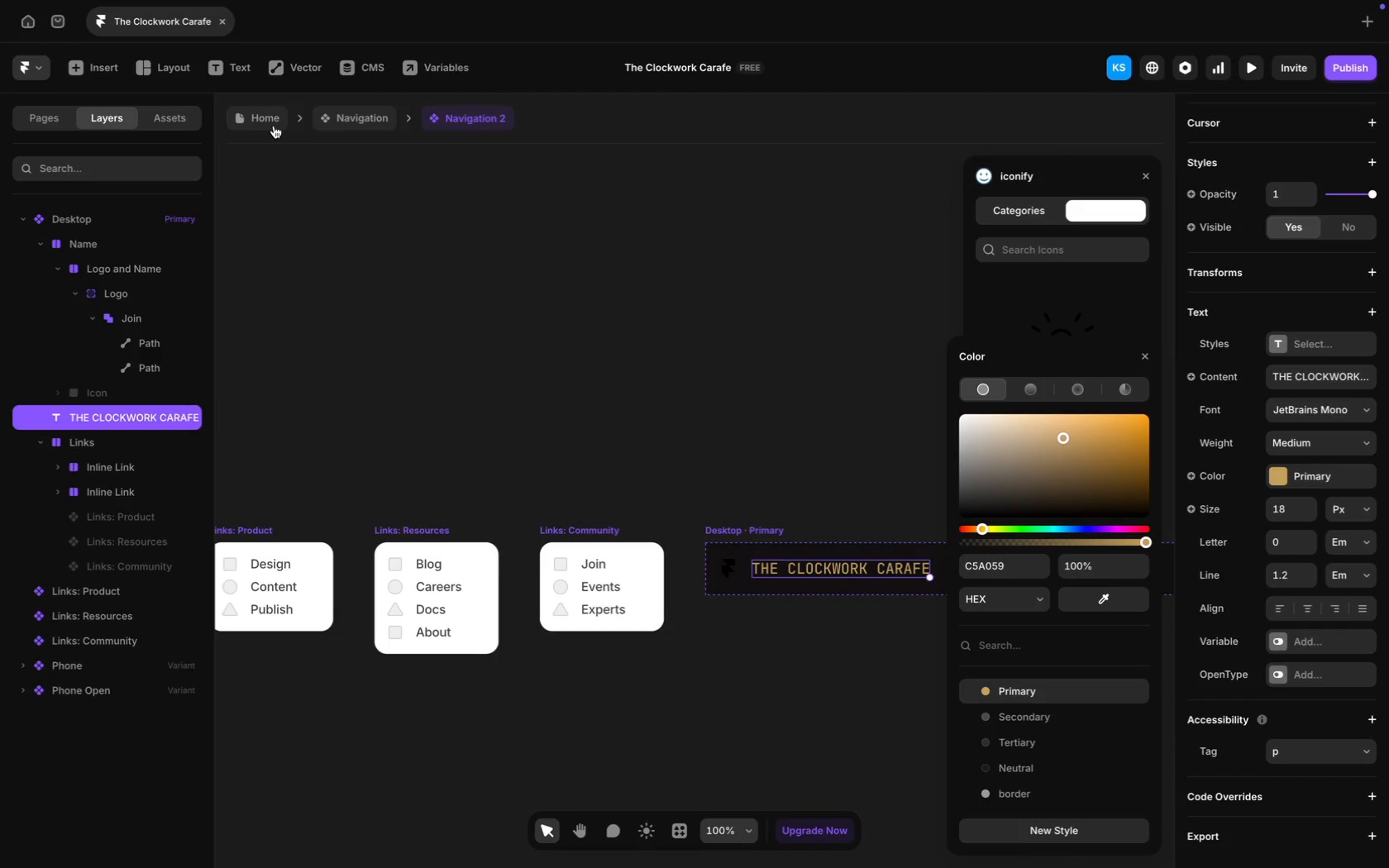 
left_click([271, 121])
 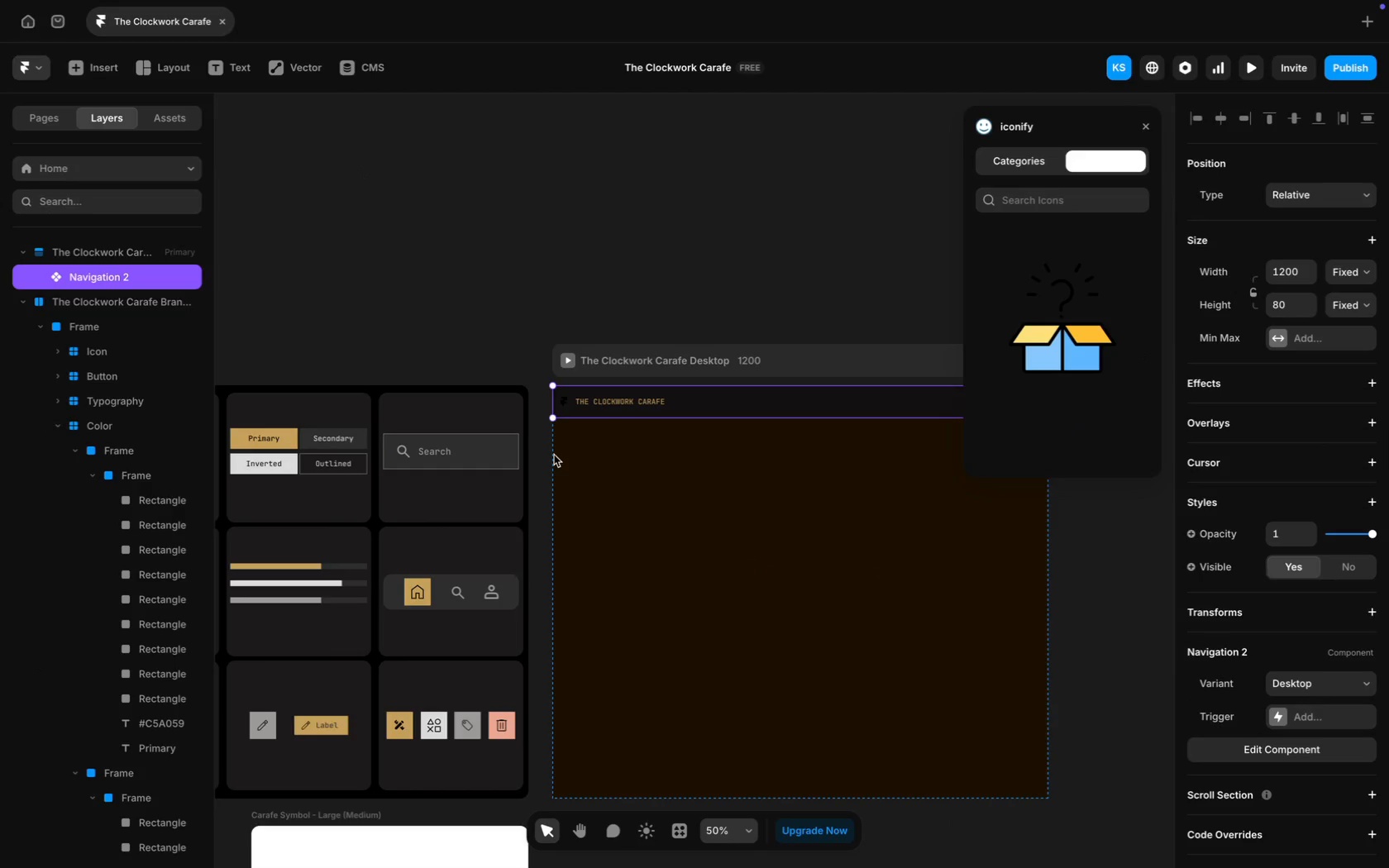 
scroll: coordinate [349, 440], scroll_direction: up, amount: 67.0
 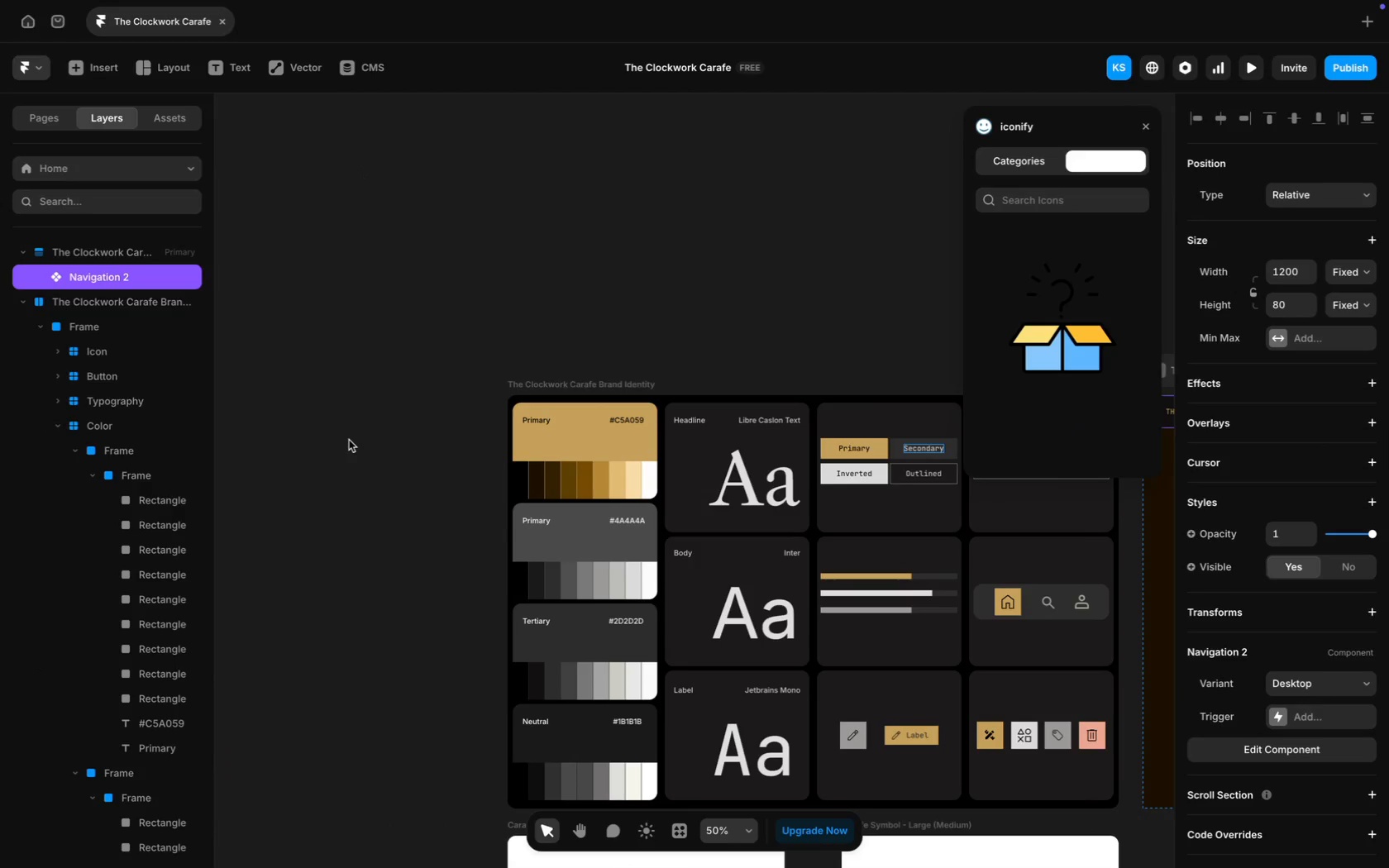 
scroll: coordinate [518, 463], scroll_direction: down, amount: 64.0
 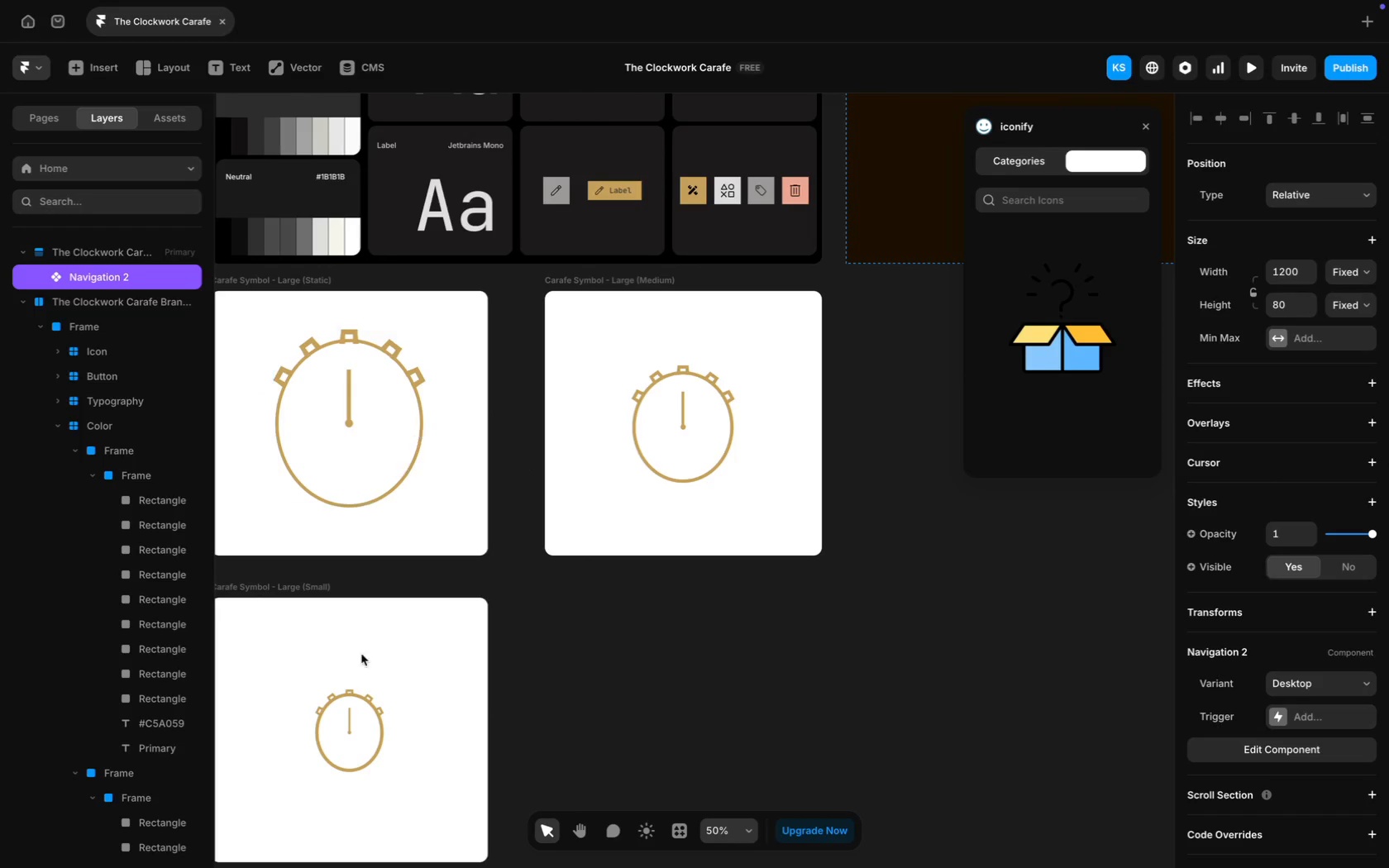 
left_click([355, 751])
 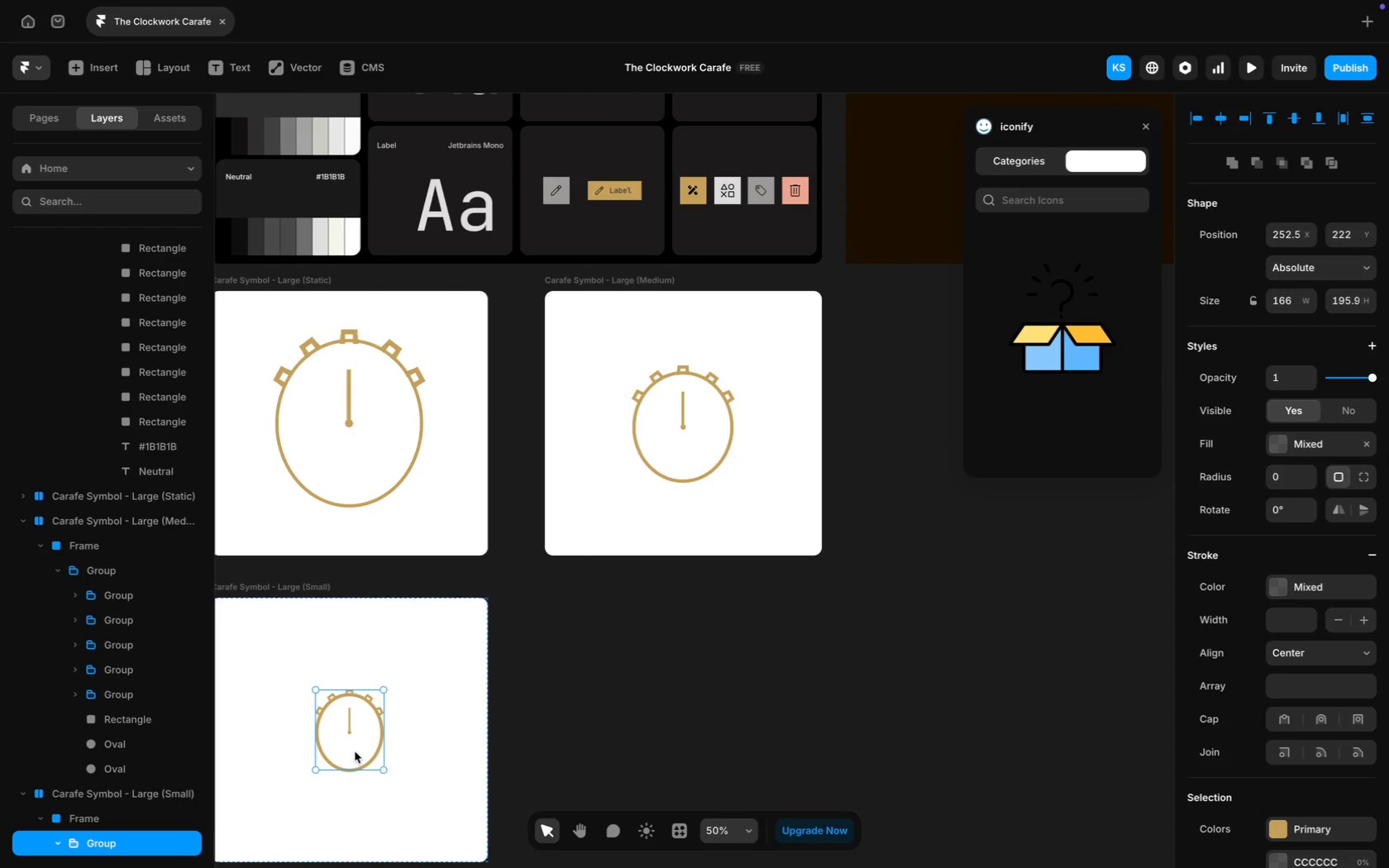 
key(Meta+C)
 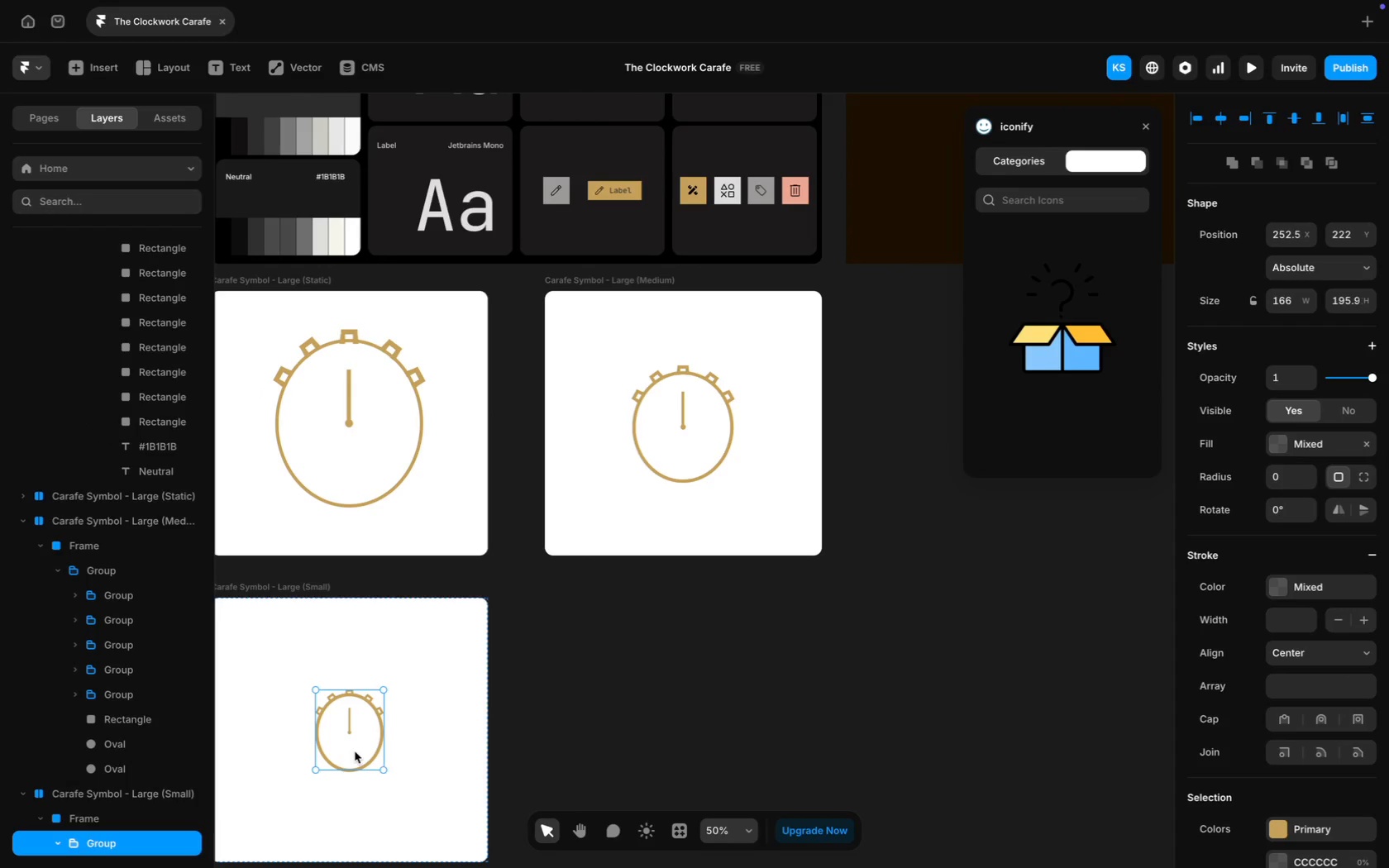 
scroll: coordinate [355, 751], scroll_direction: up, amount: 72.0
 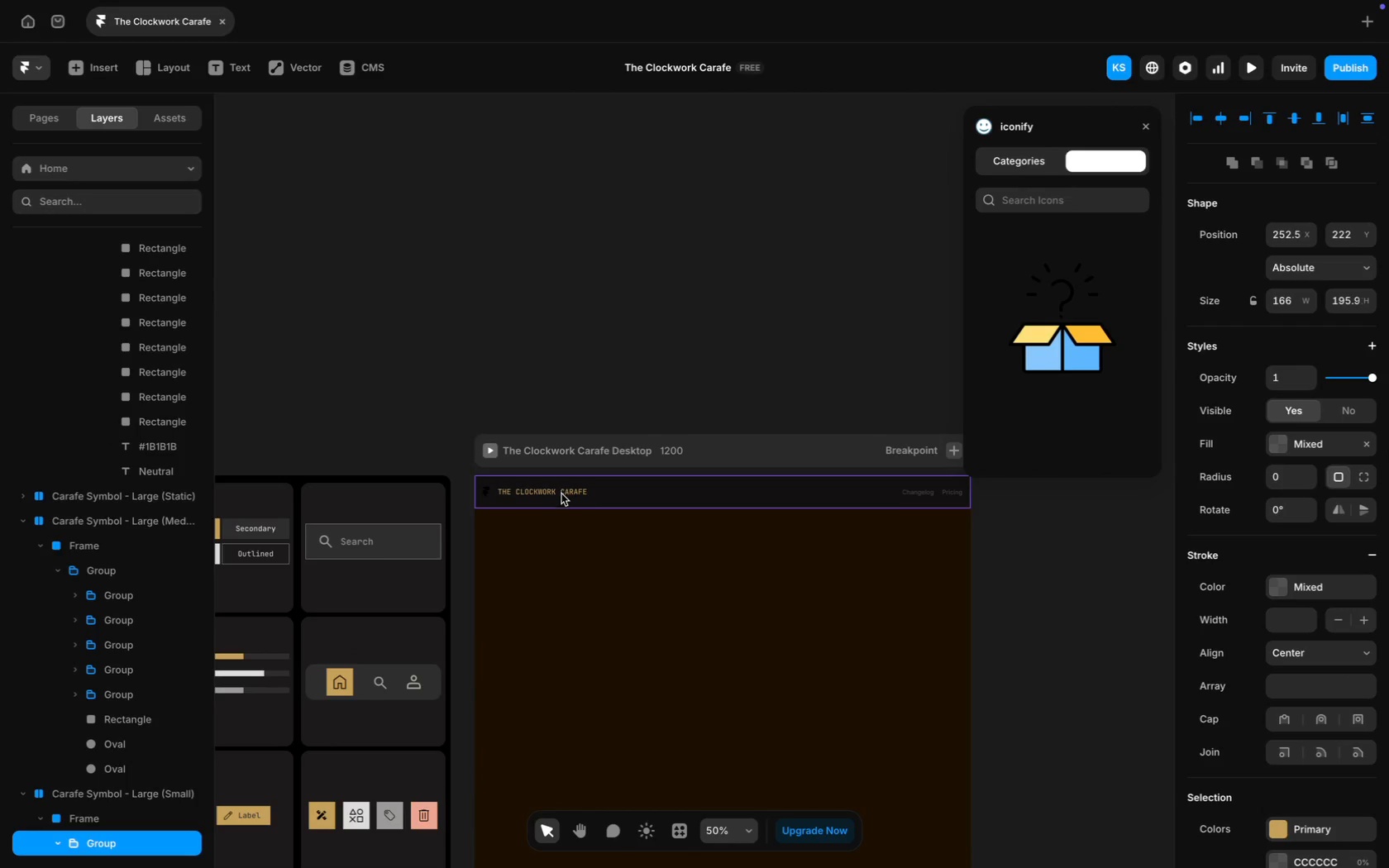 
scroll: coordinate [203, 755], scroll_direction: down, amount: 35.0
 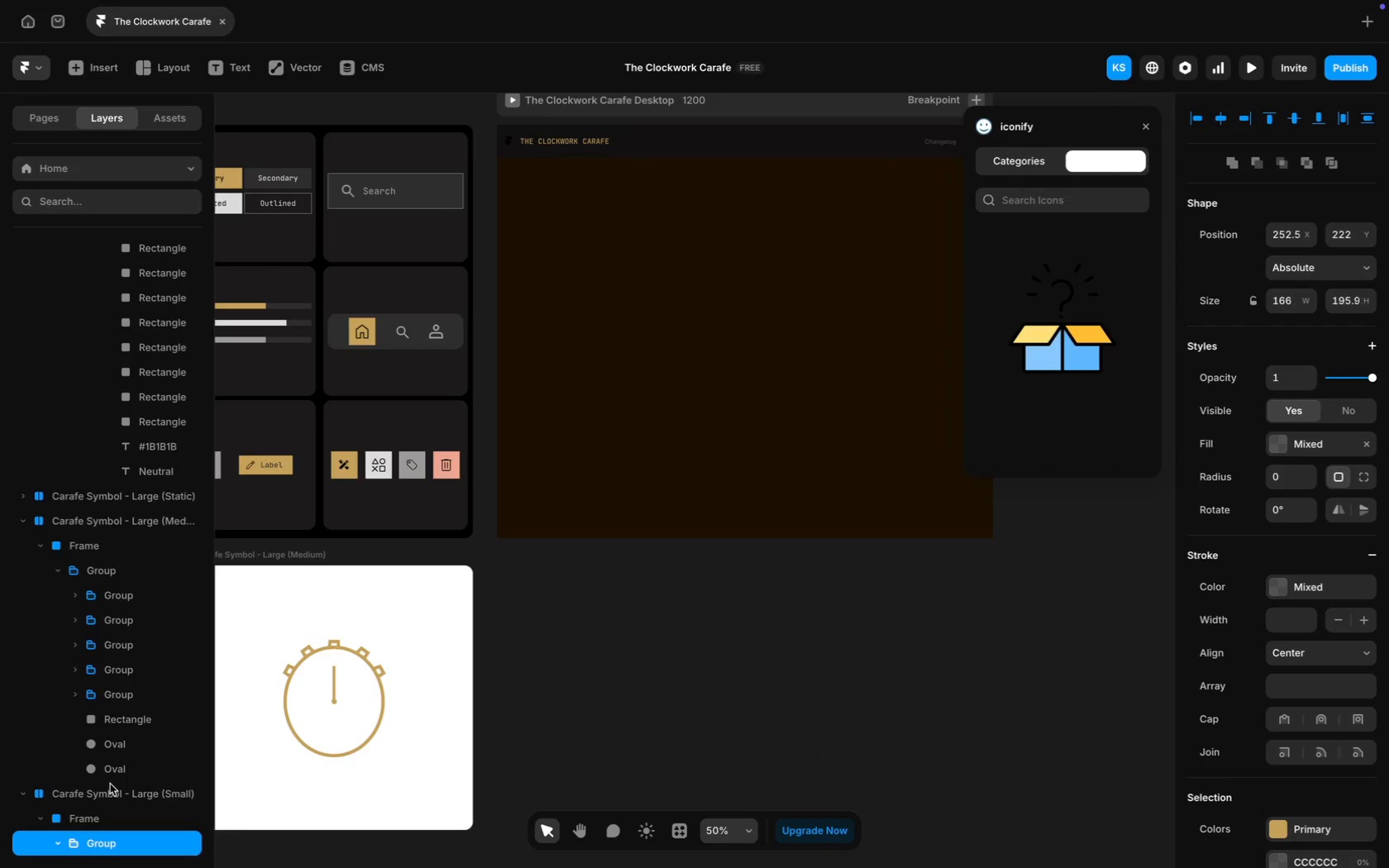 
scroll: coordinate [402, 616], scroll_direction: up, amount: 71.0
 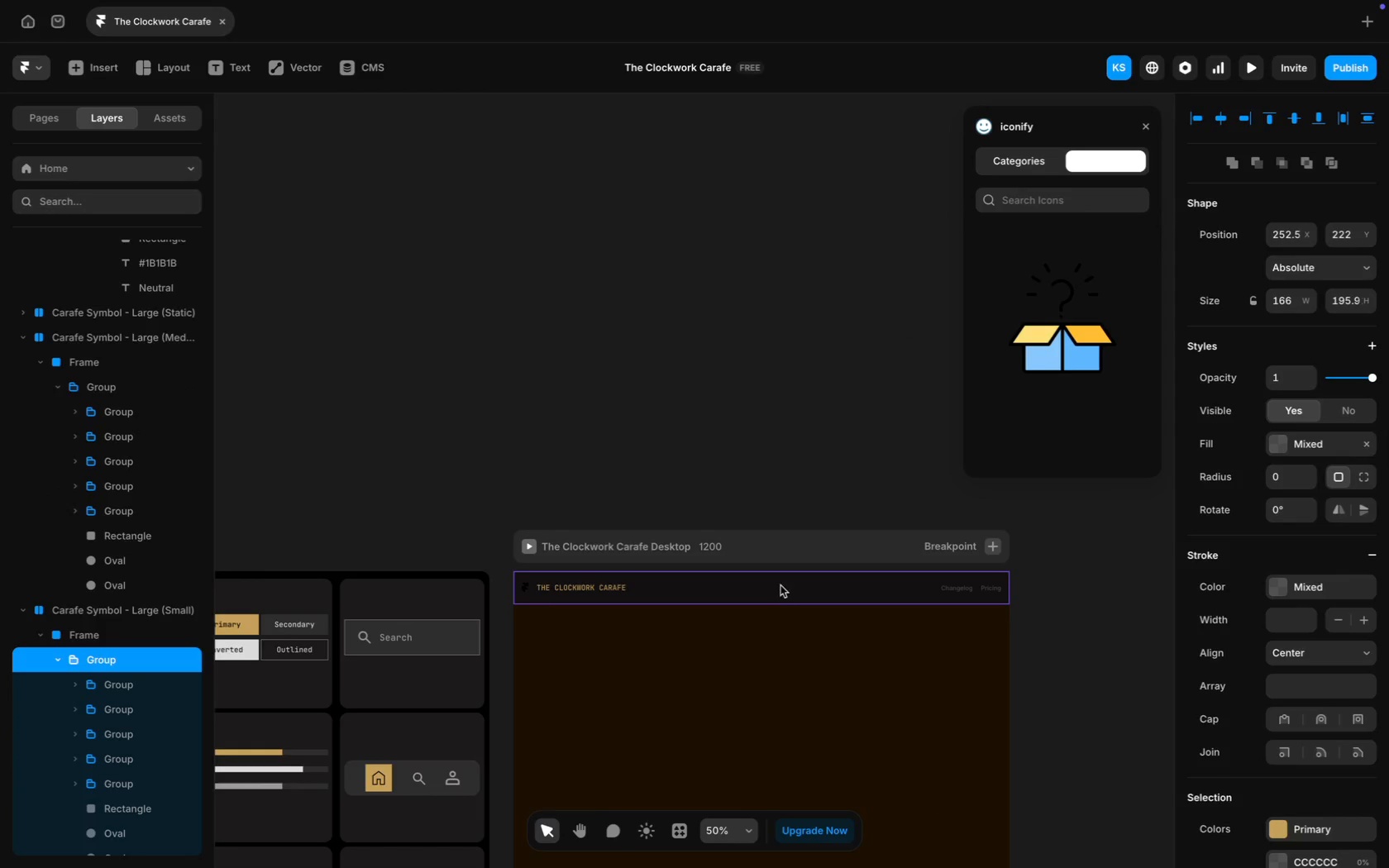 
double_click([780, 584])
 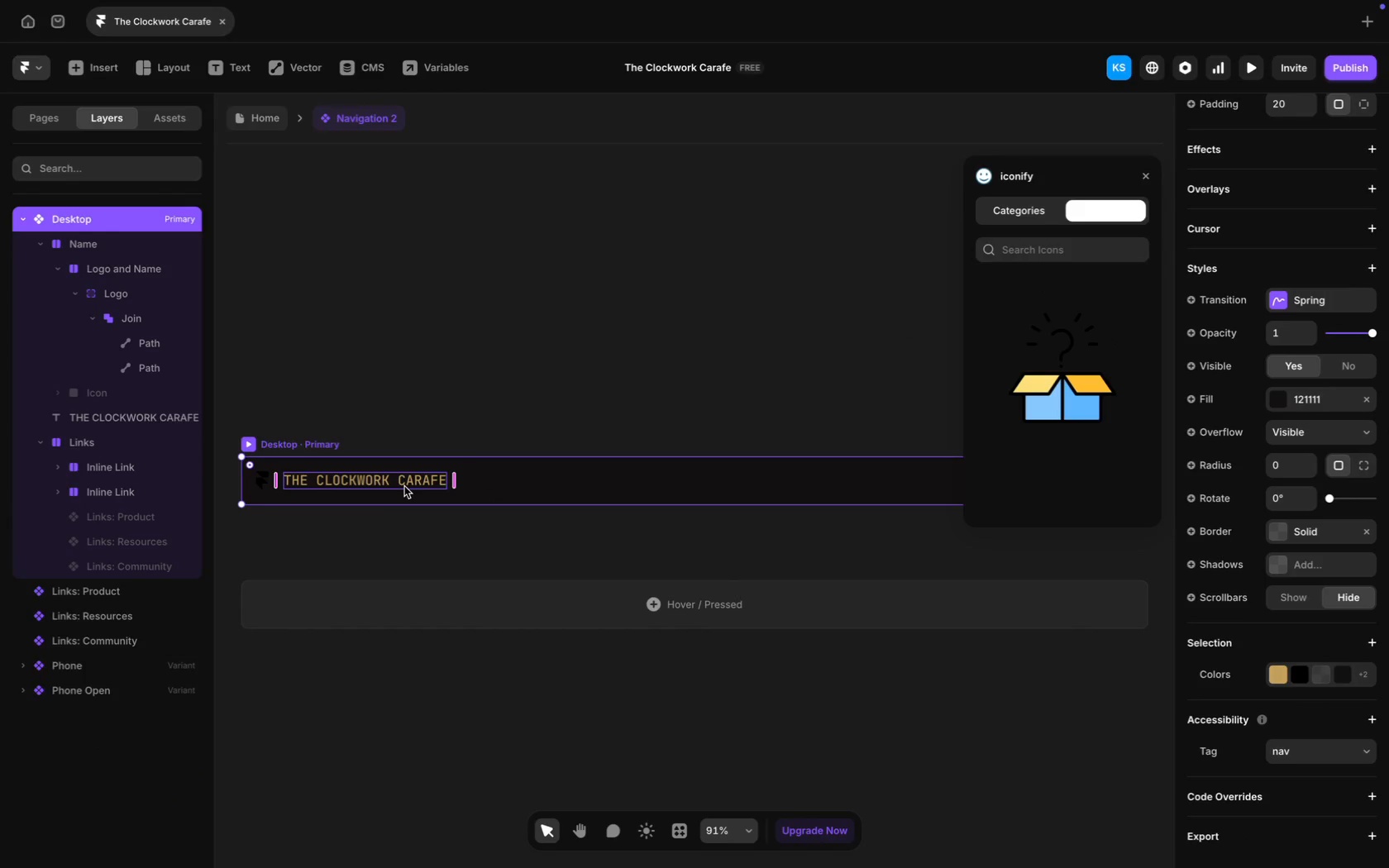 
left_click([383, 479])
 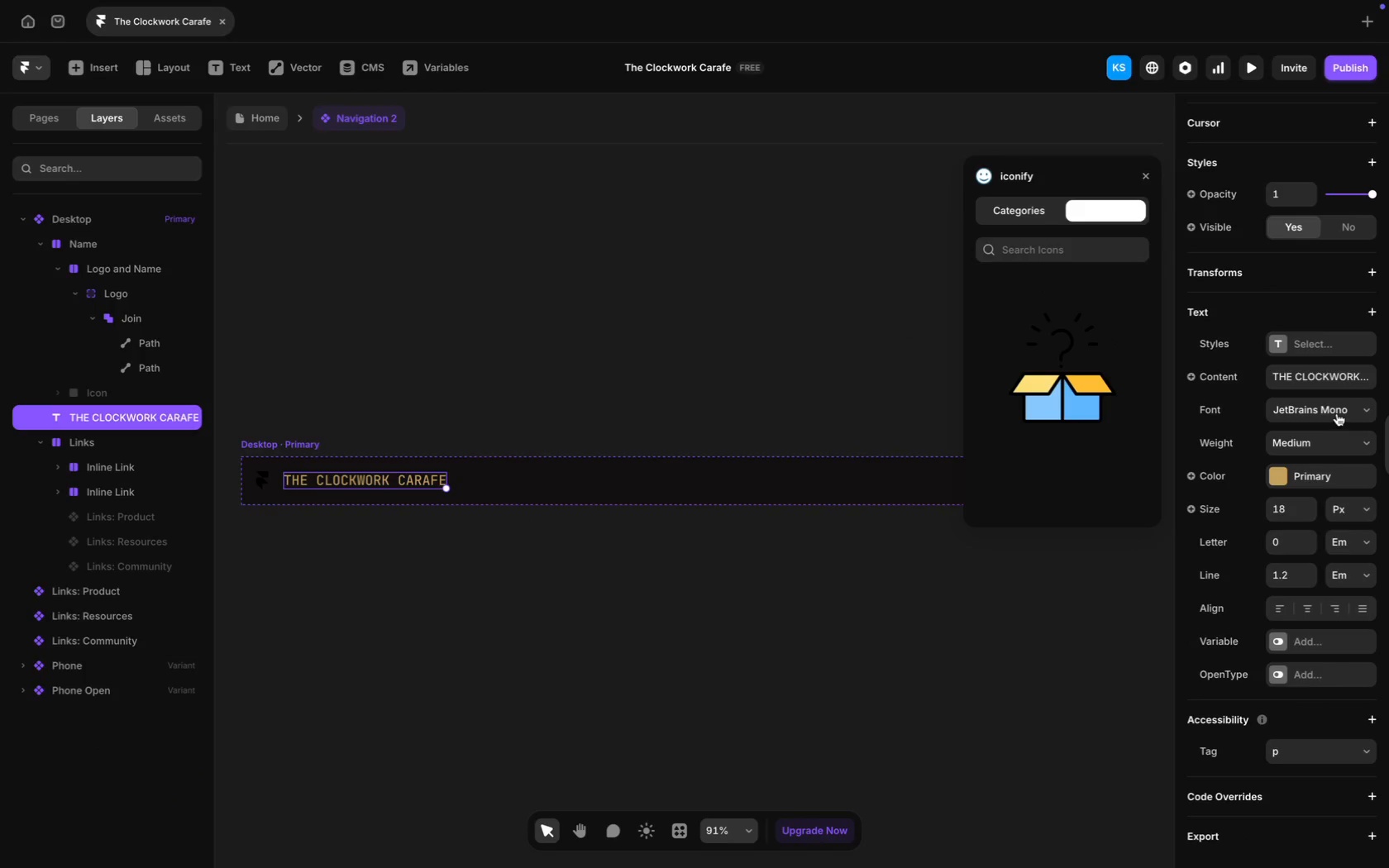 
left_click([1334, 395])
 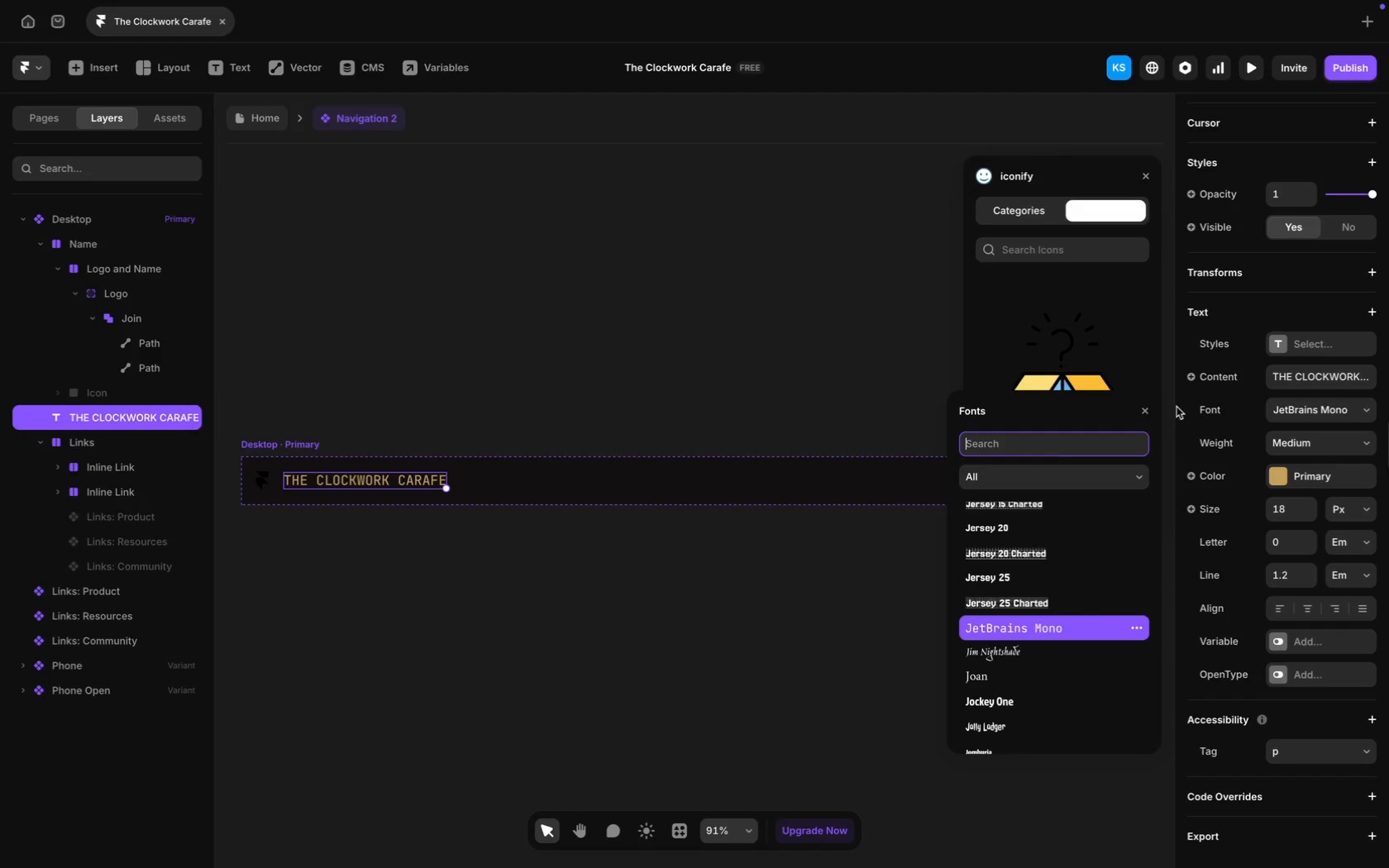 
type(LIB)
 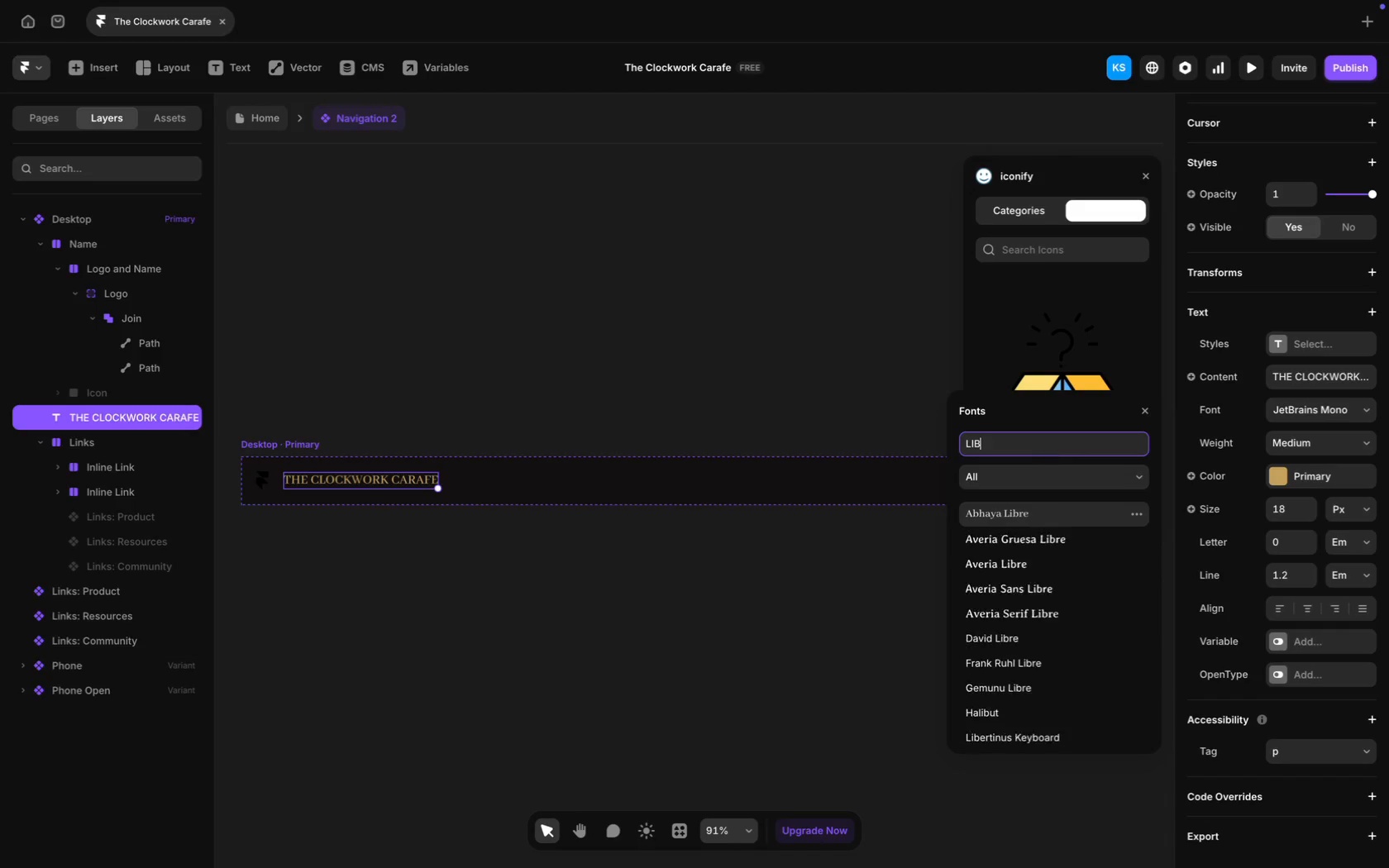 
type(RE MO)
 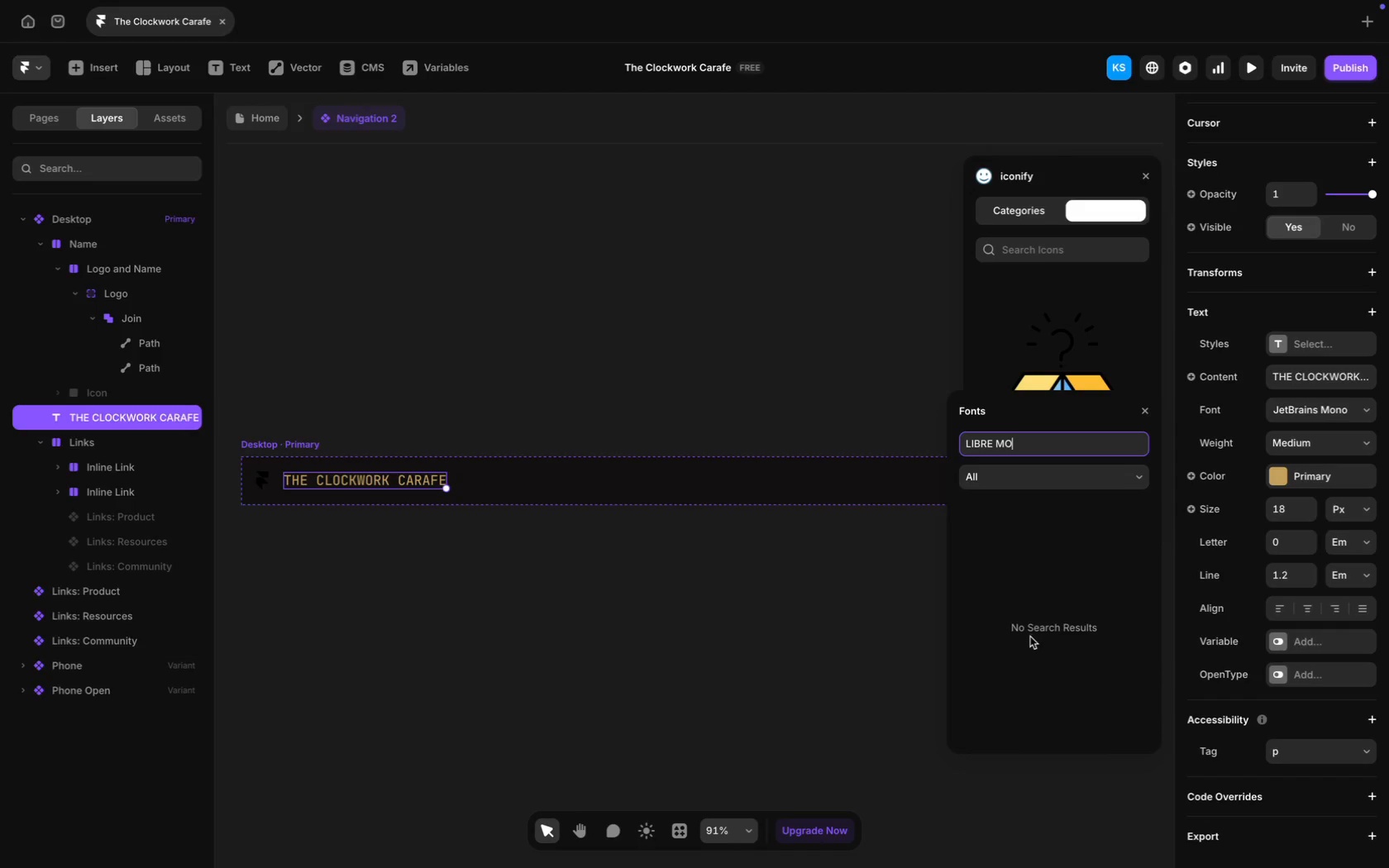 
key(Meta+CommandLeft)
 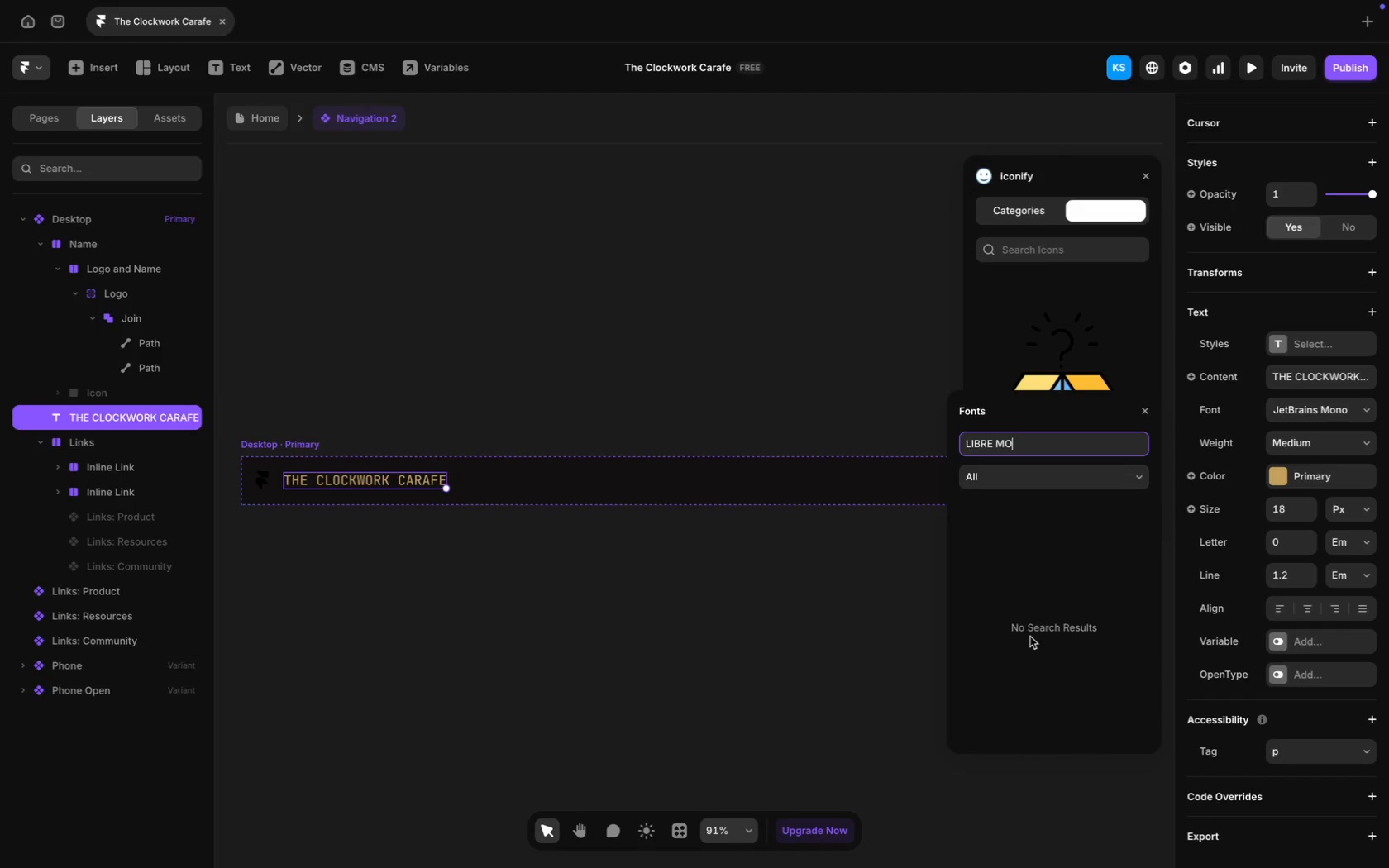 
key(Meta+A)
 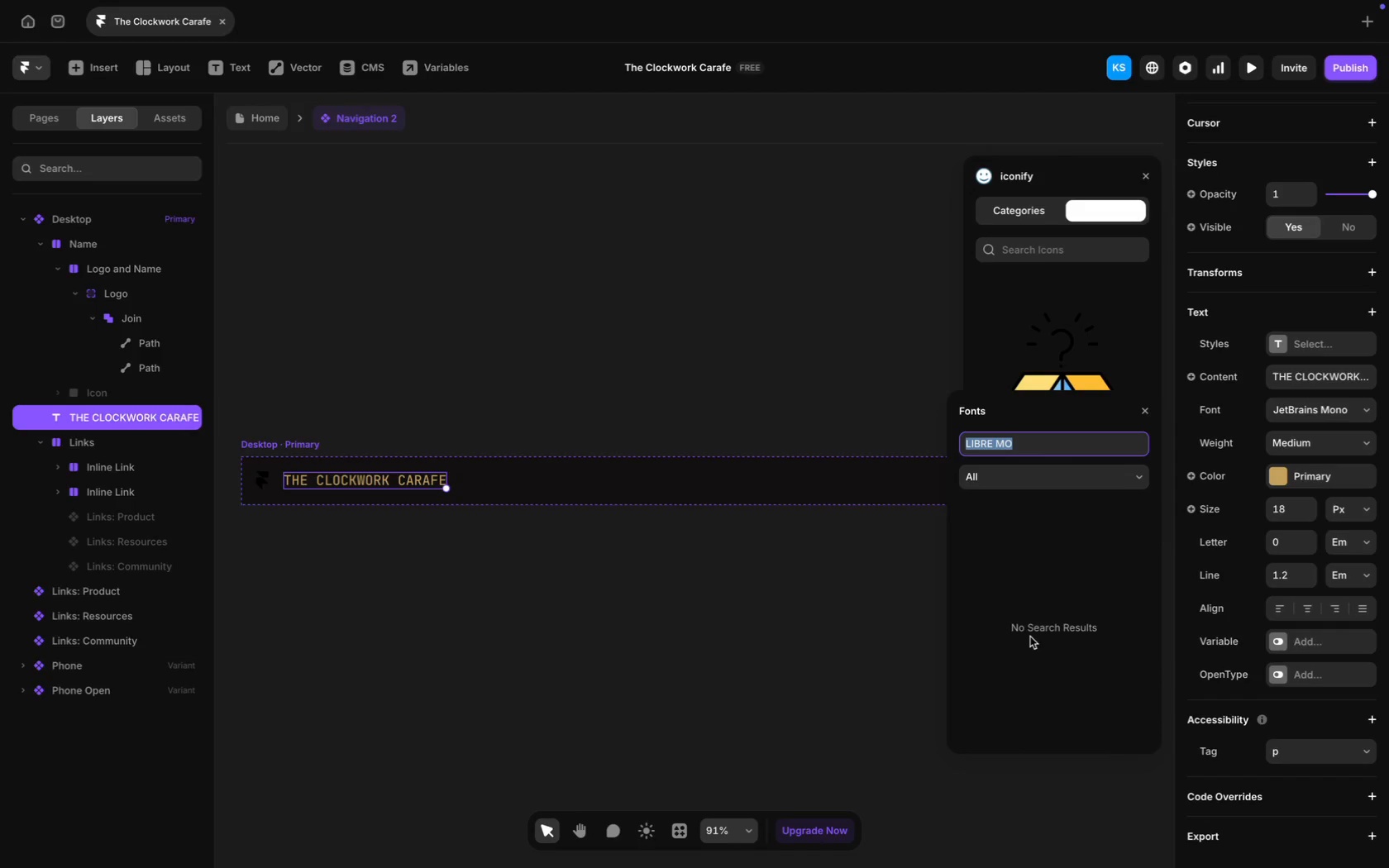 
type(Libr)
 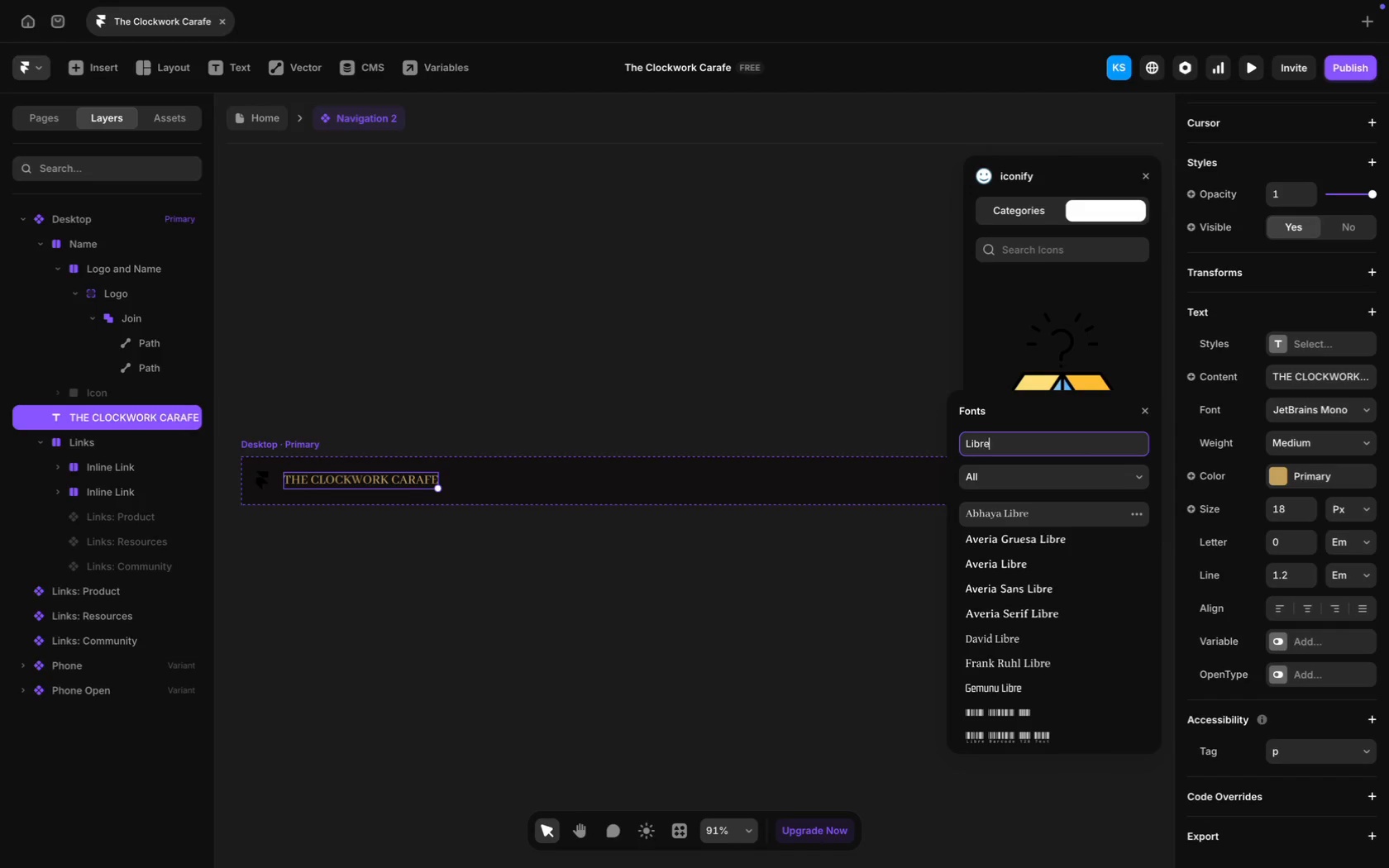 
key(E)
 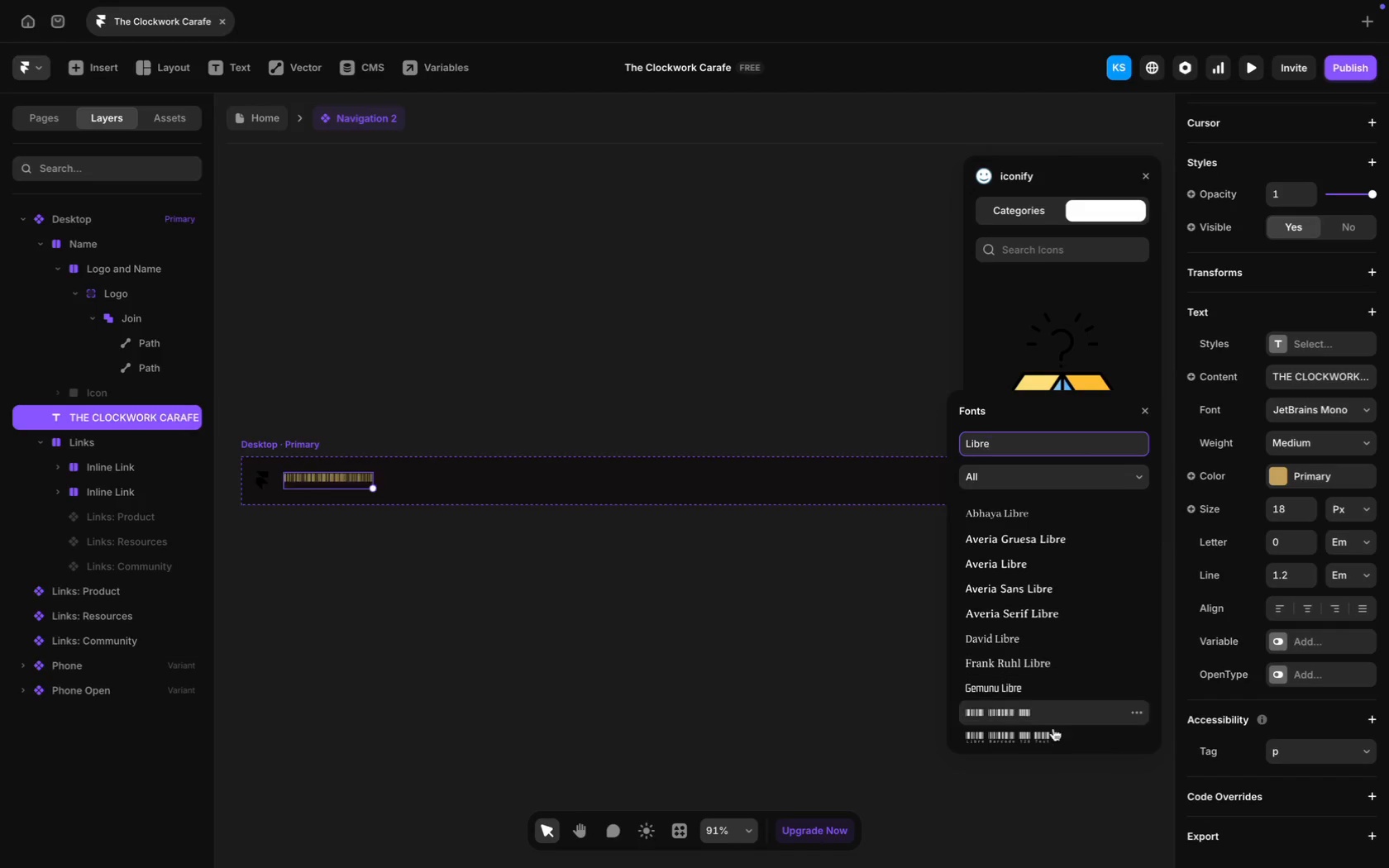 
scroll: coordinate [1020, 621], scroll_direction: down, amount: 95.0
 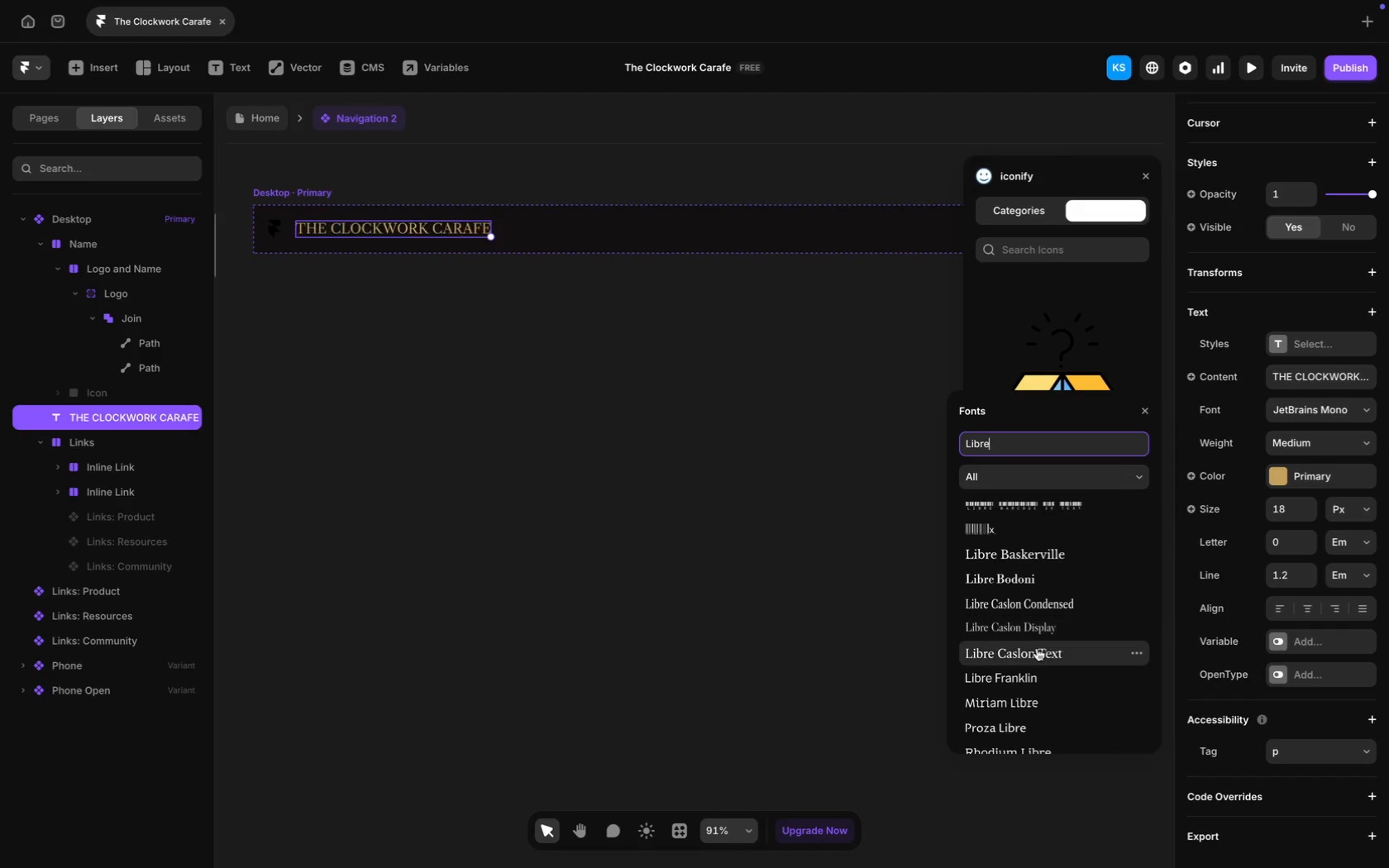 
left_click([1038, 655])
 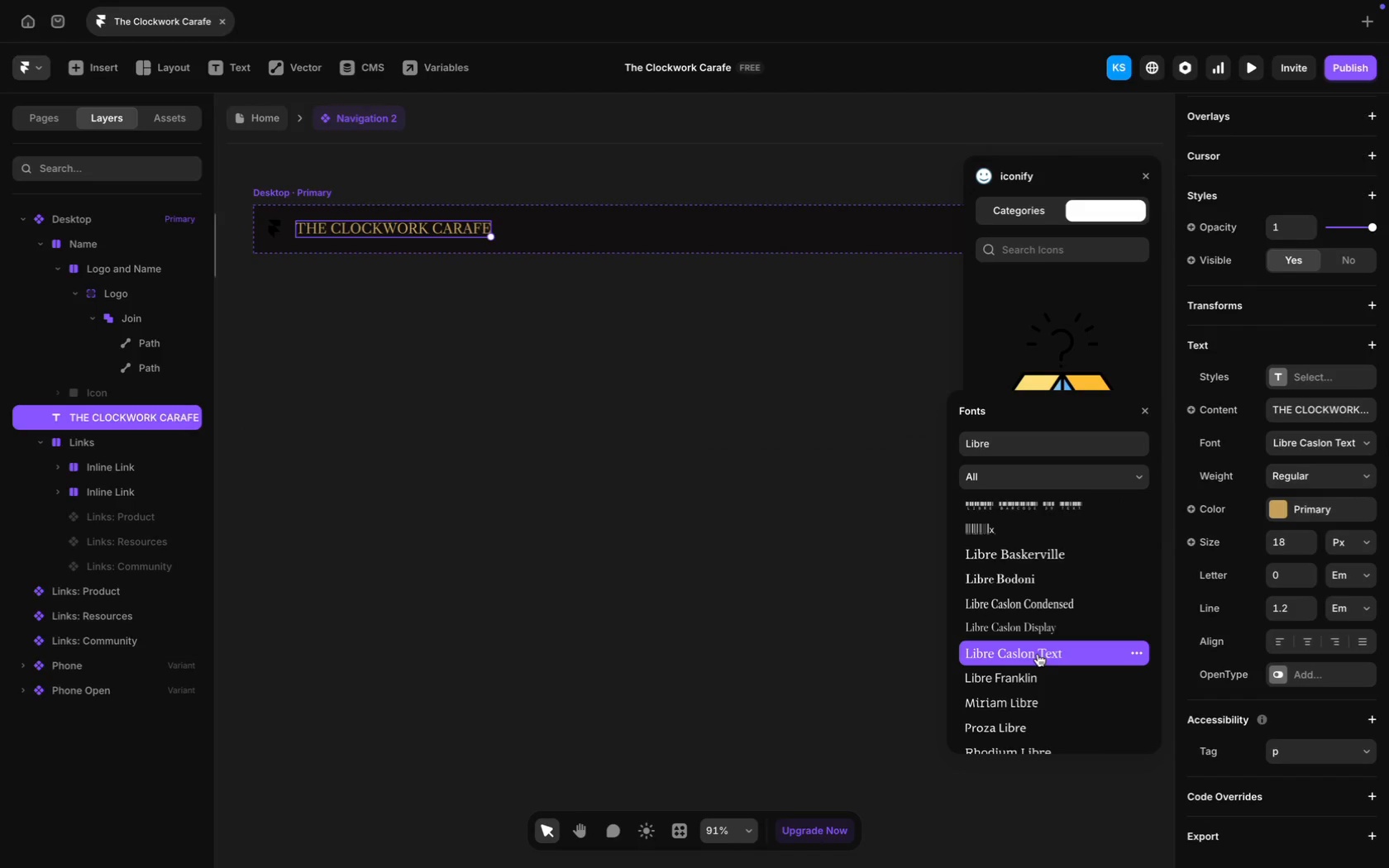 
left_click([1310, 489])
 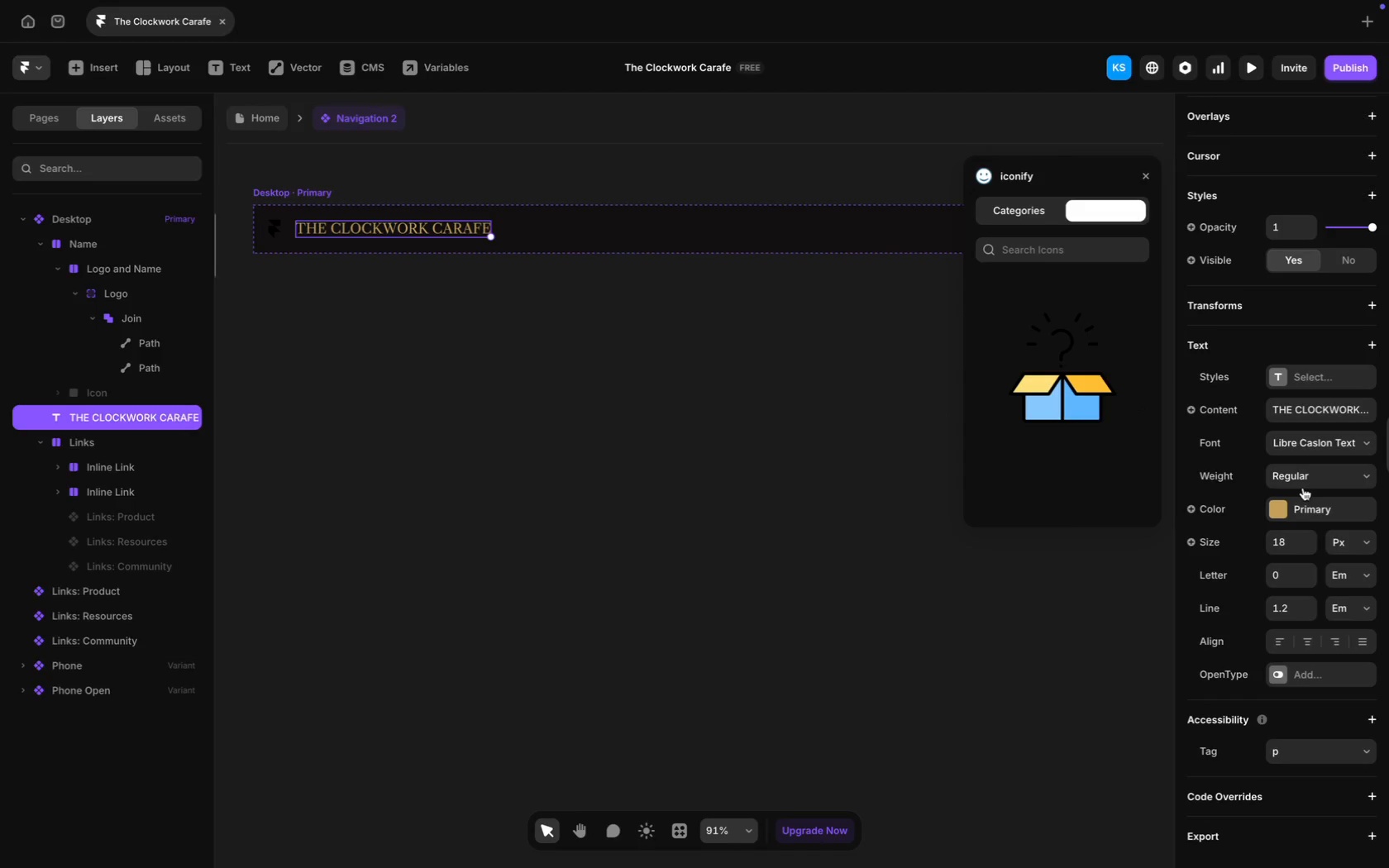 
left_click([1302, 479])
 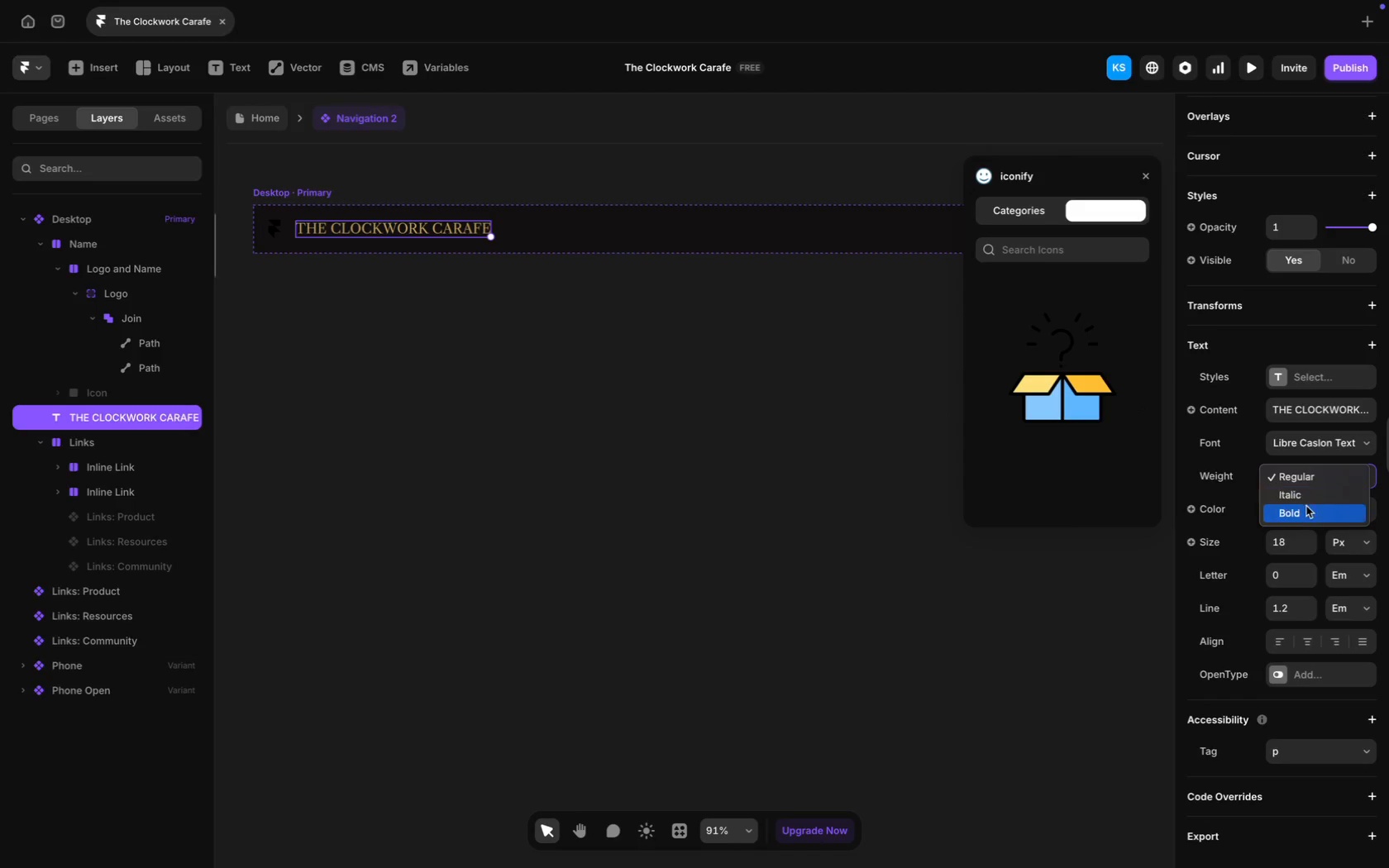 
left_click([1307, 508])
 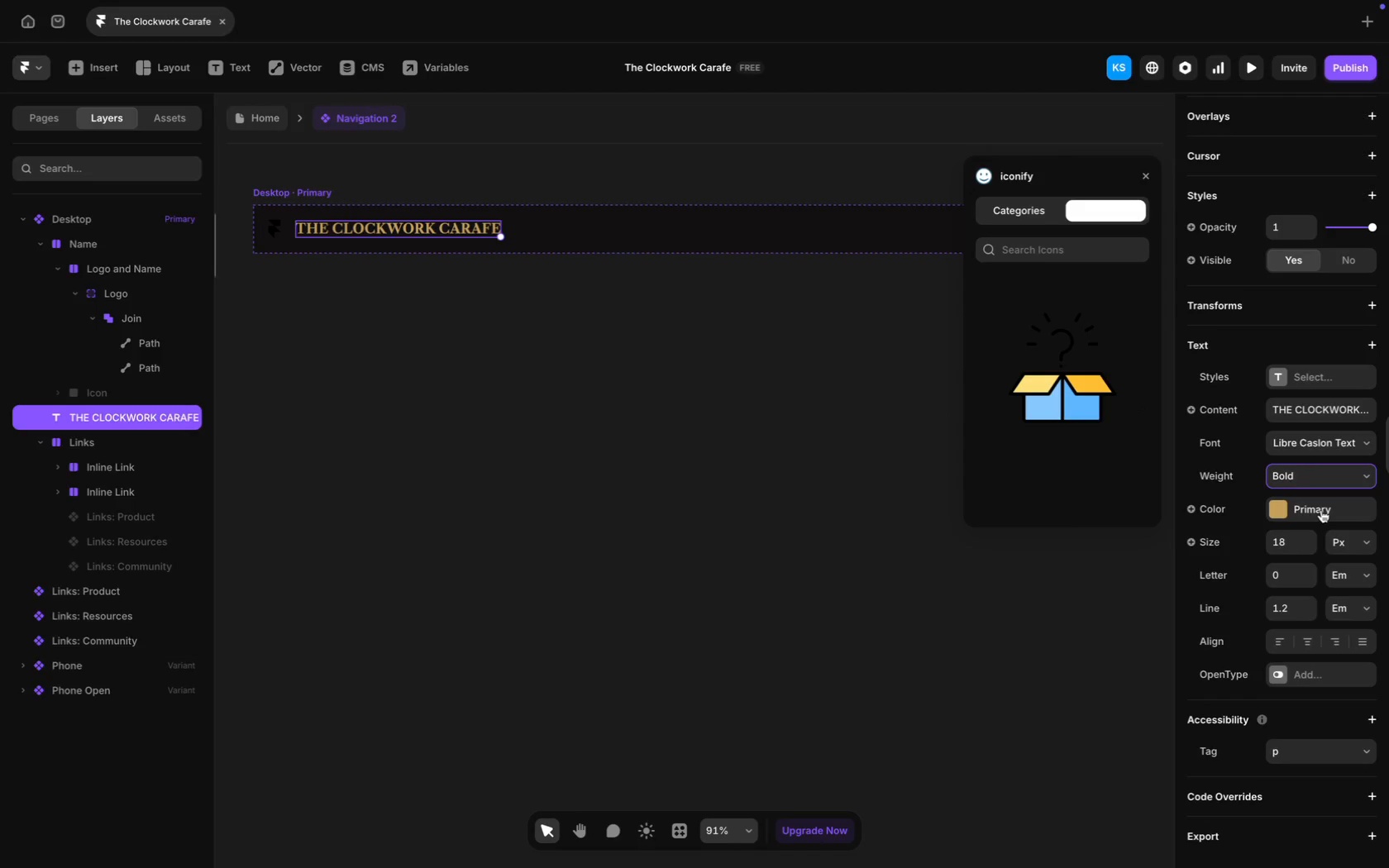 
wait(6.99)
 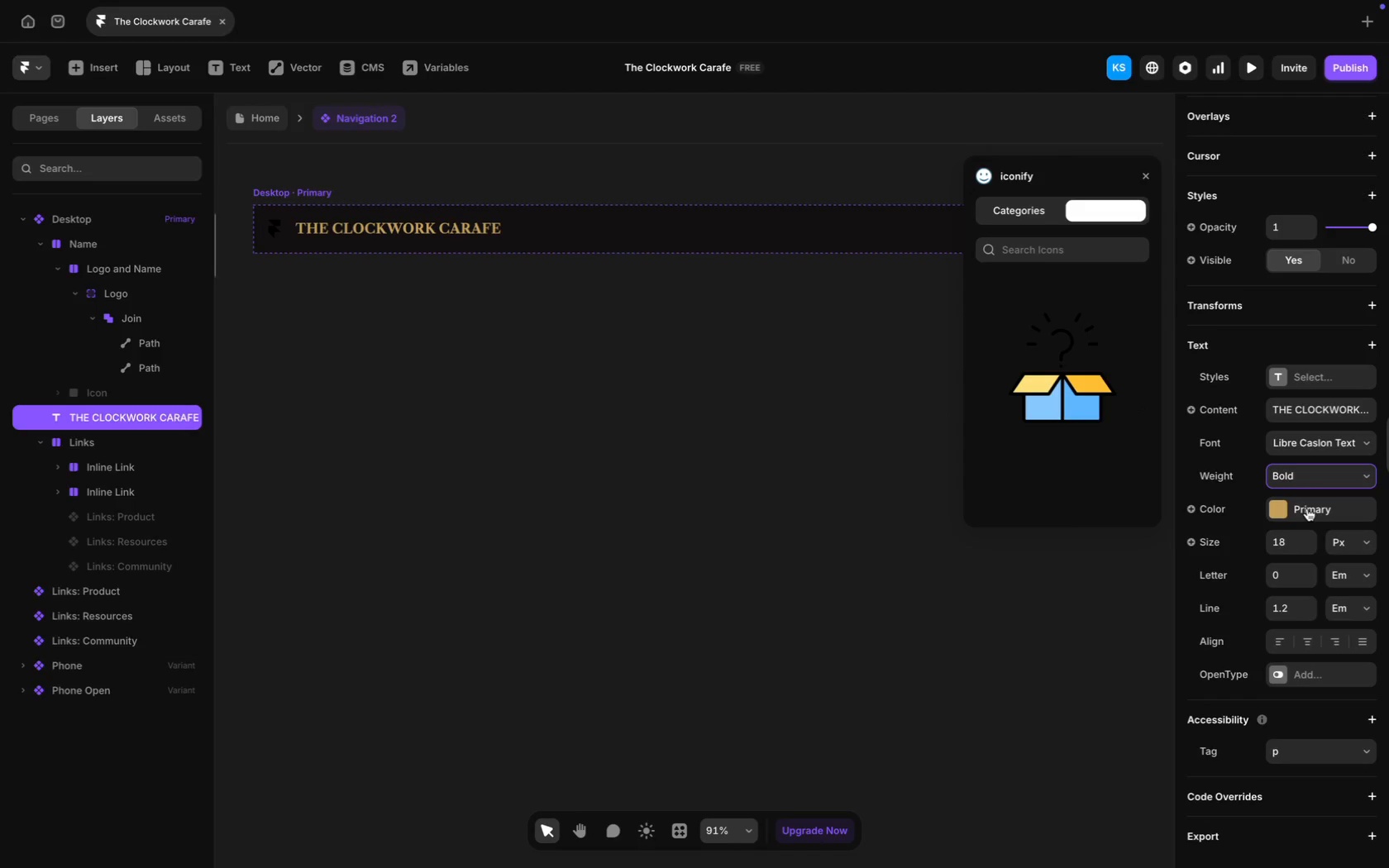 
left_click([1305, 534])
 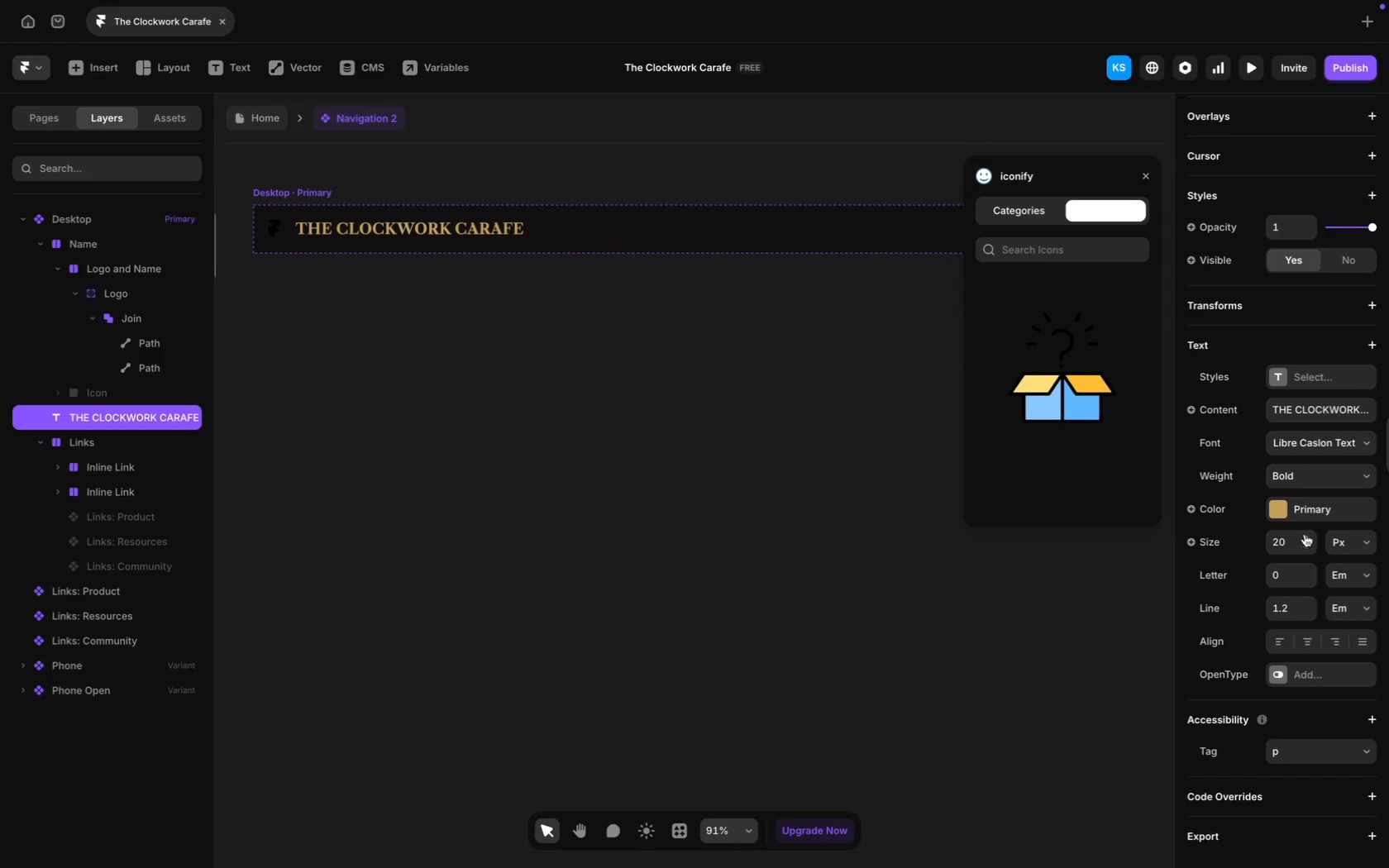 
scroll: coordinate [692, 503], scroll_direction: up, amount: 20.0
 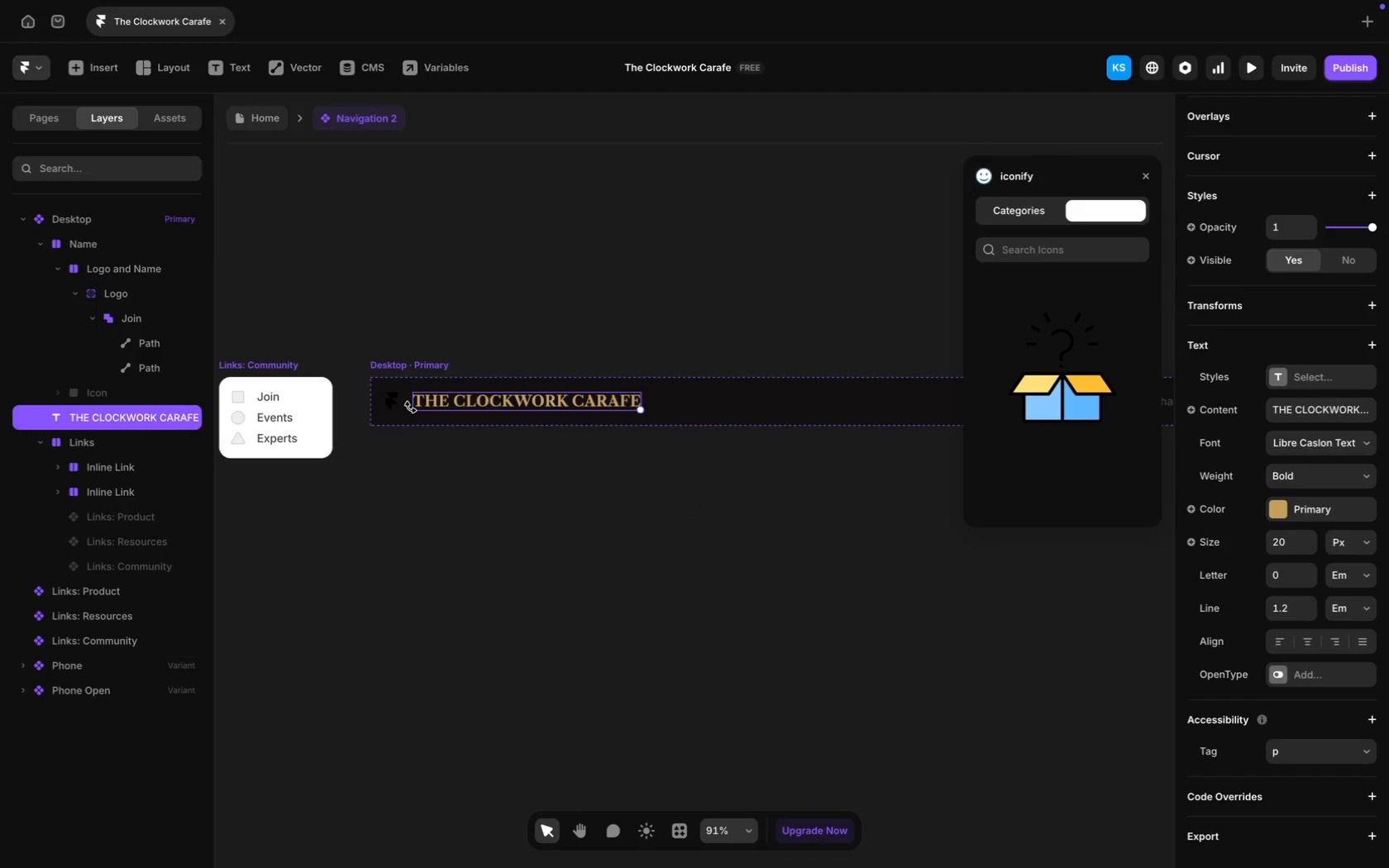 
left_click([395, 404])
 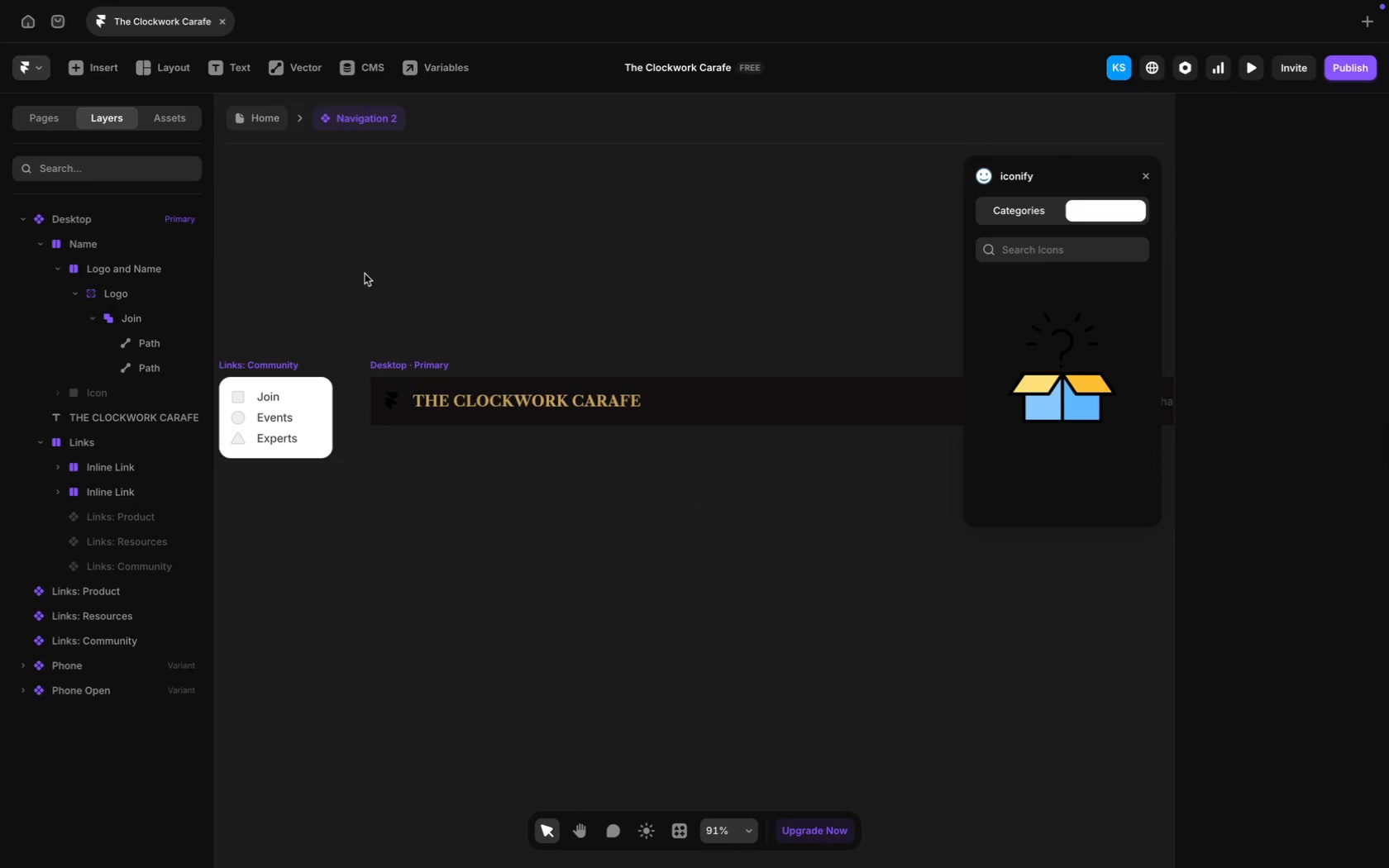 
key(Meta+V)
 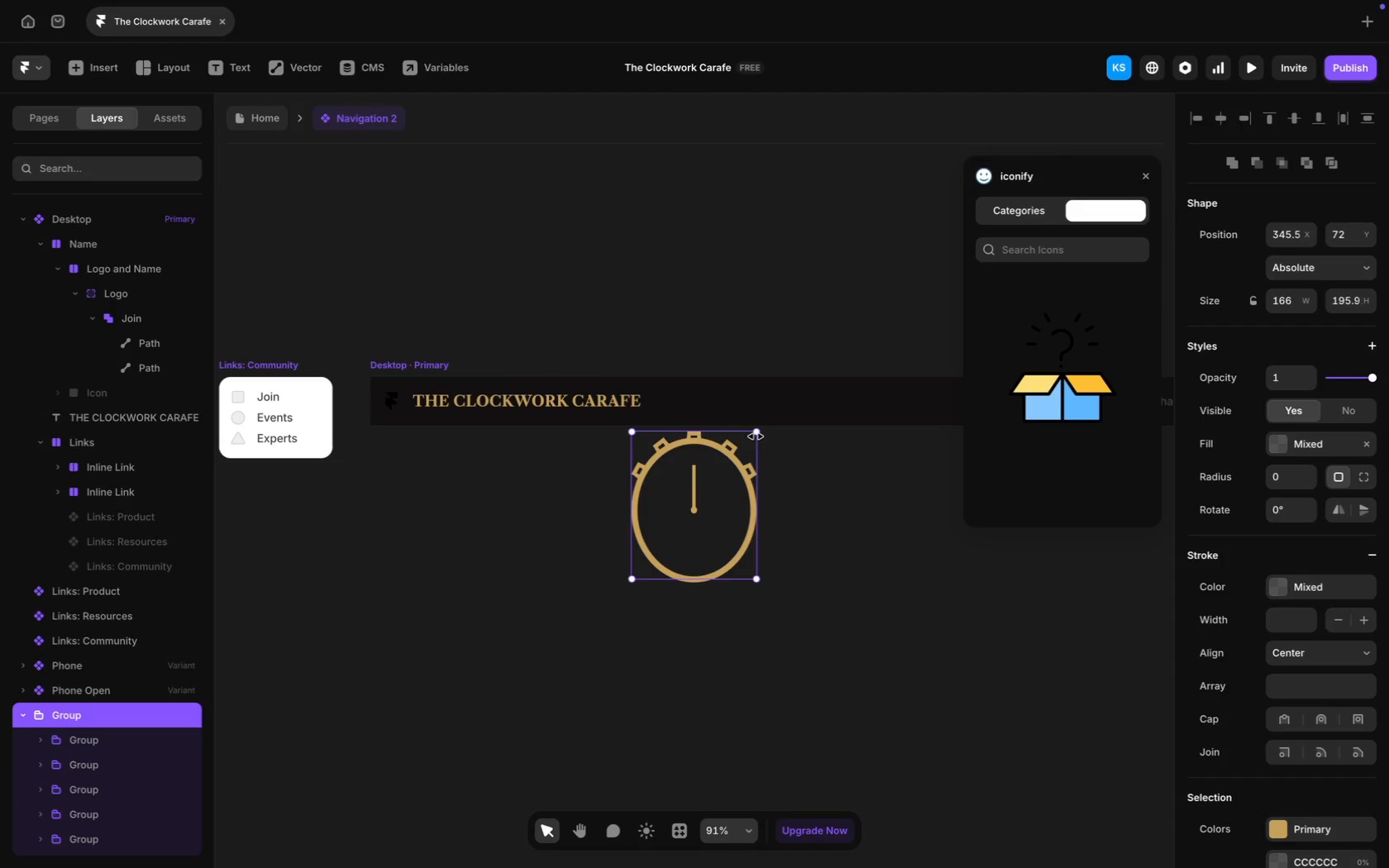 
left_click_drag(start_coordinate=[757, 434], to_coordinate=[750, 445])
 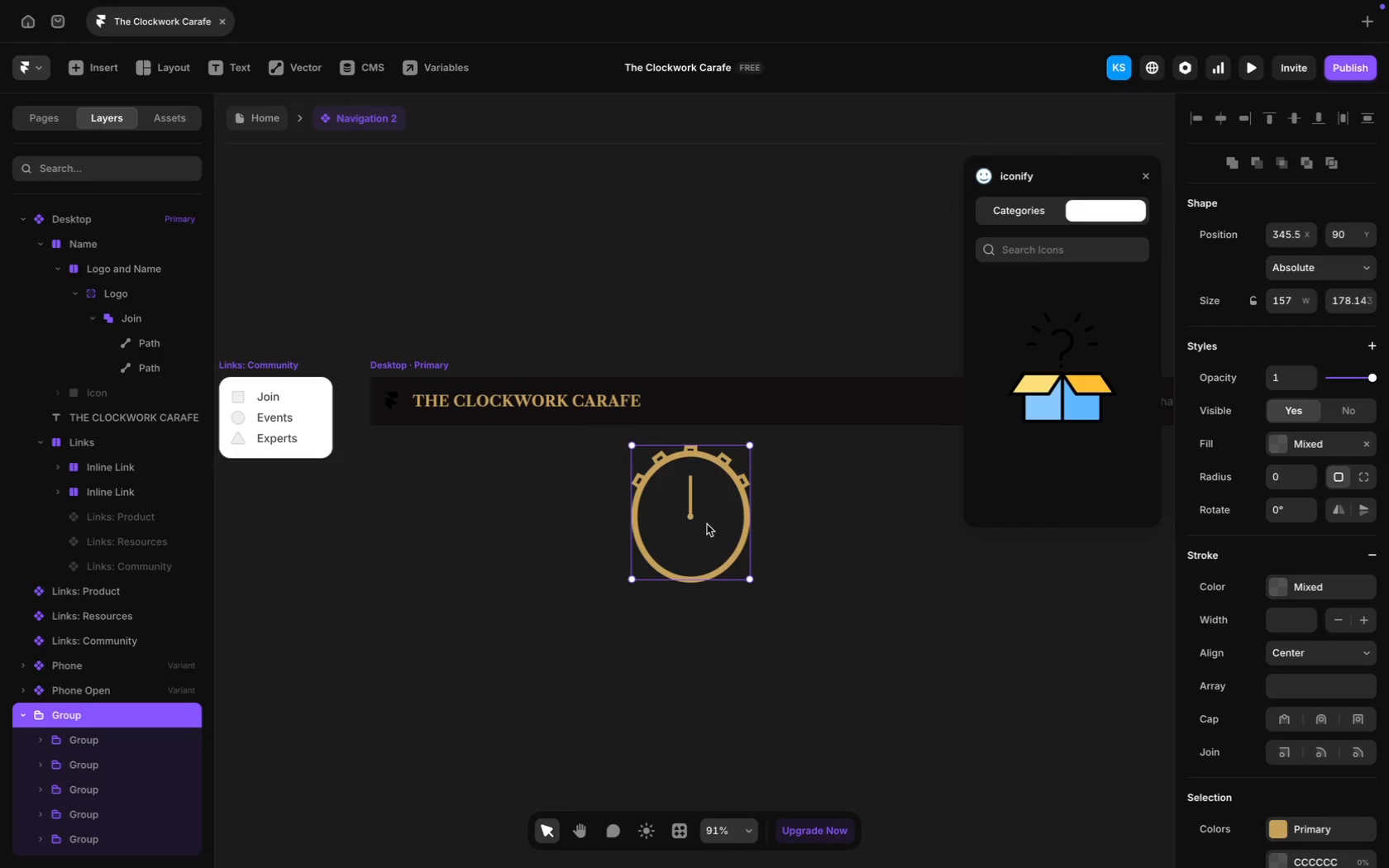 
left_click([804, 527])
 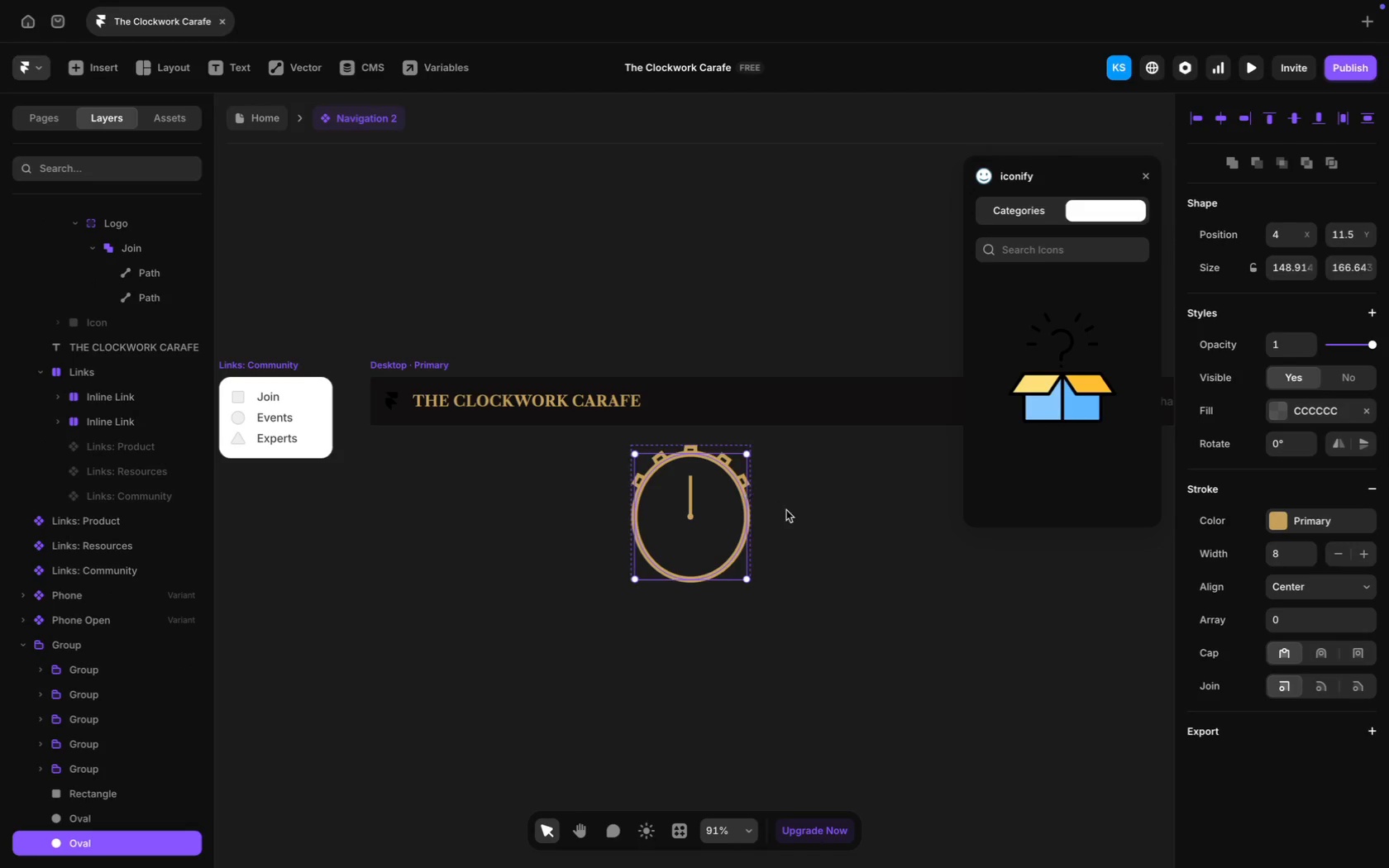 
left_click([784, 511])
 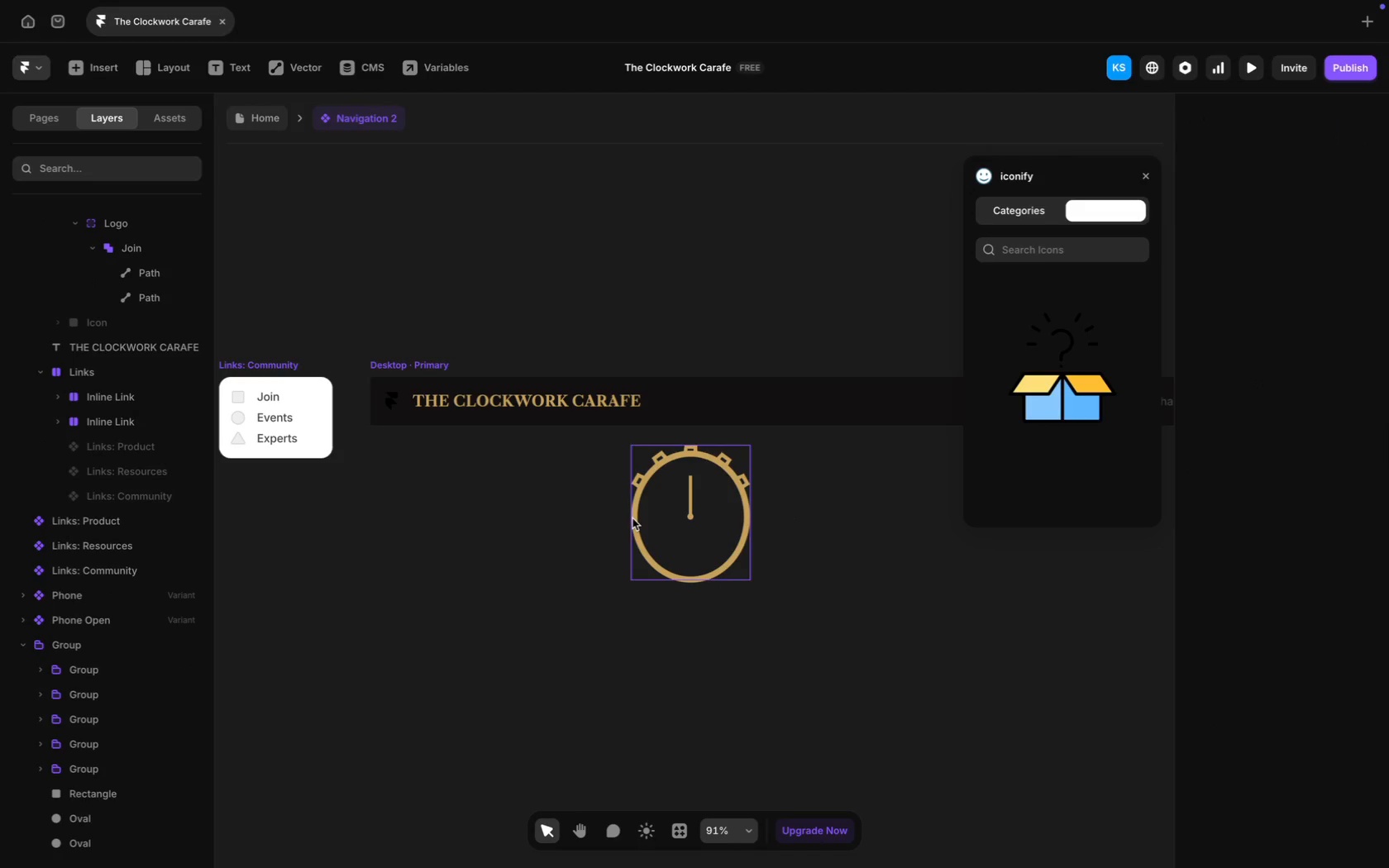 
left_click([80, 818])
 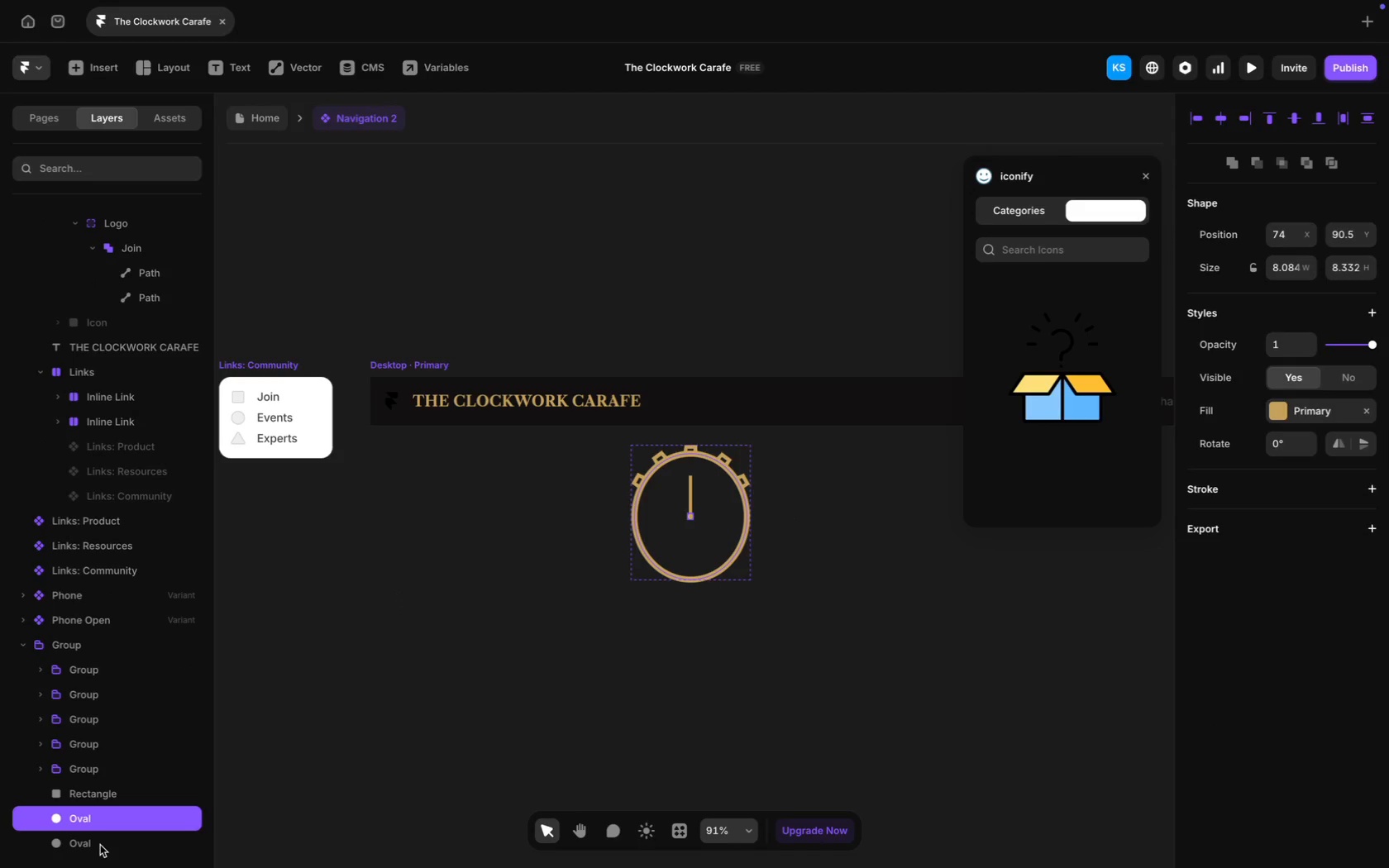 
hold_key(key=ShiftLeft, duration=0.35)
 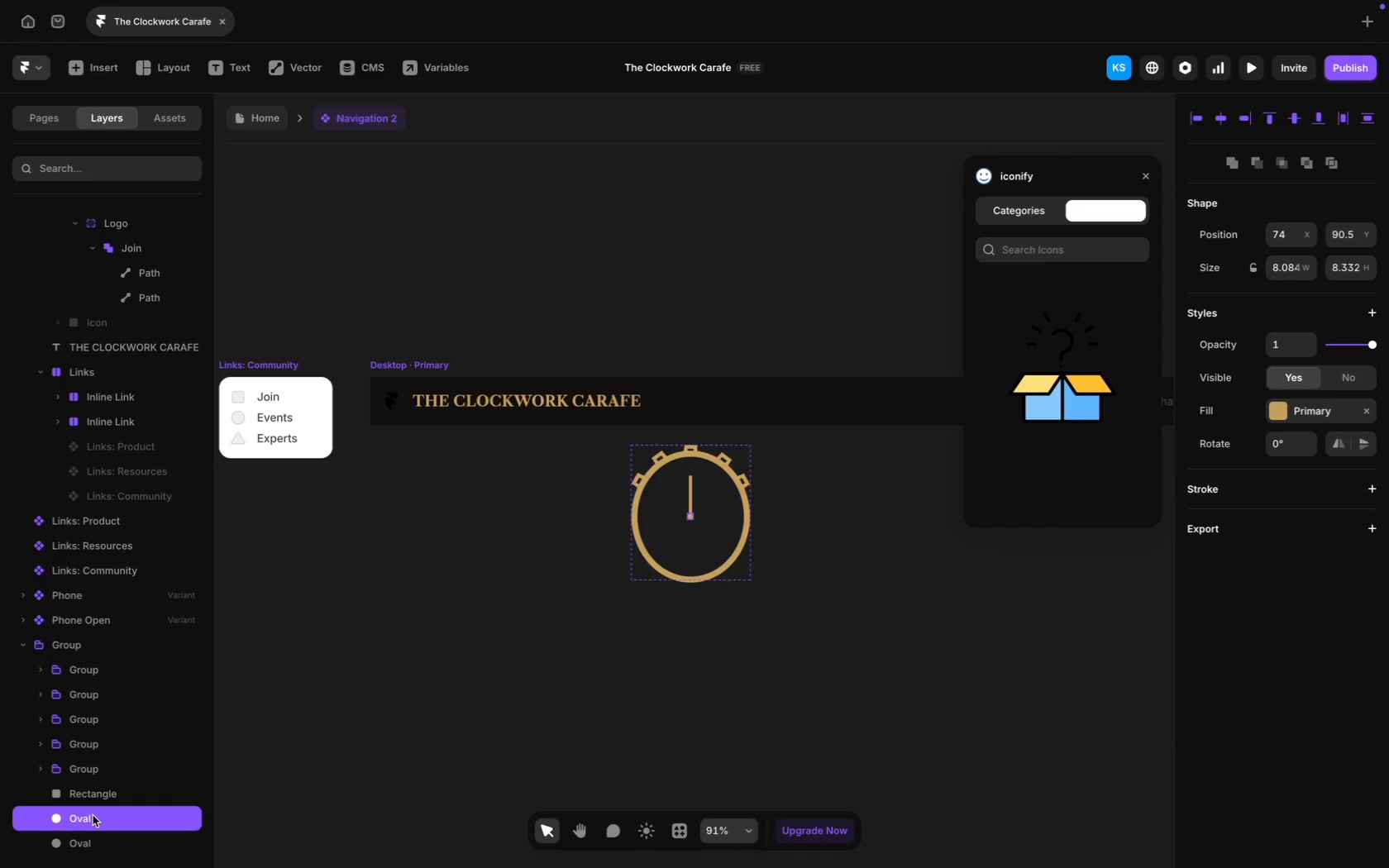 
left_click([93, 815])
 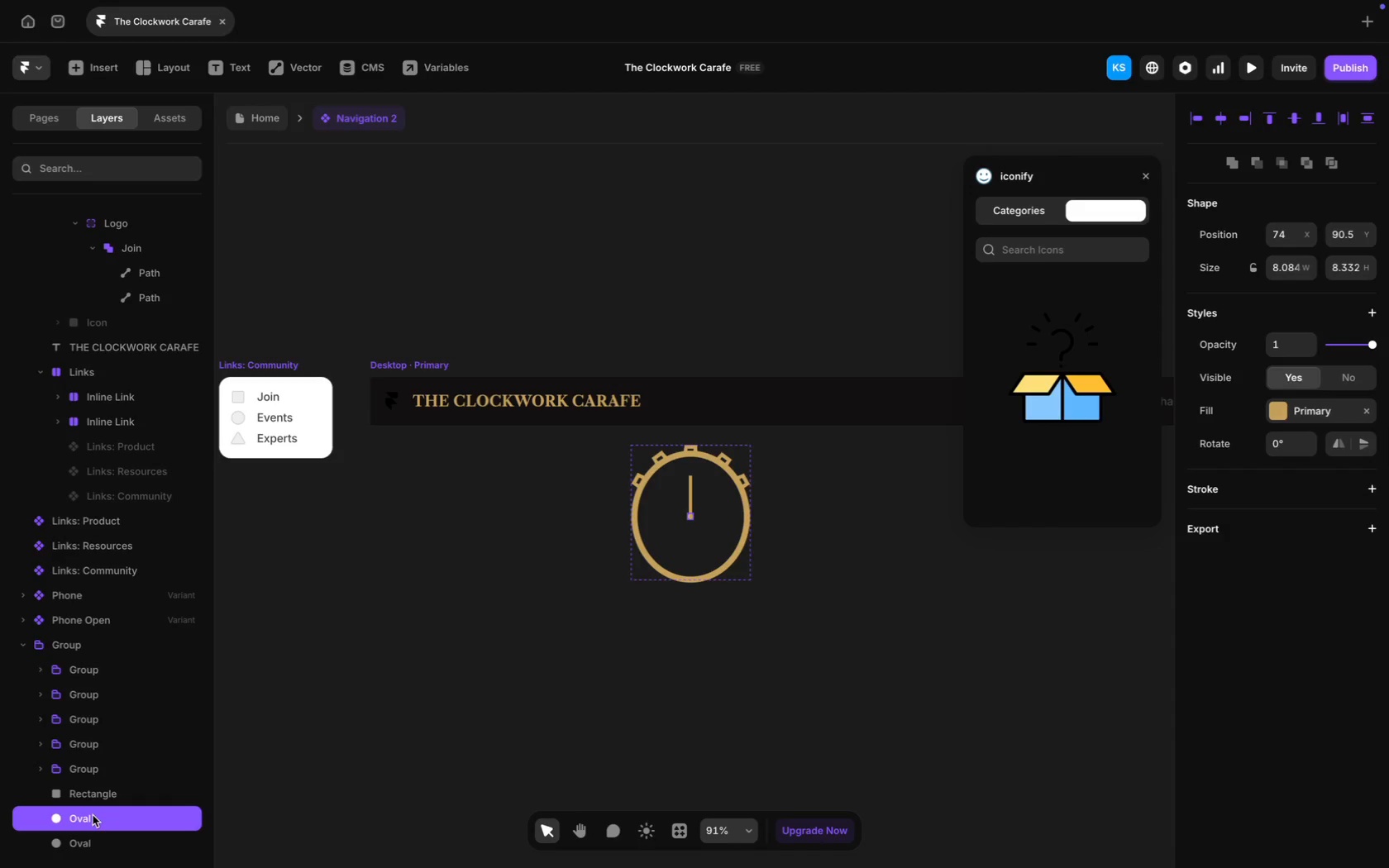 
hold_key(key=ShiftLeft, duration=1.72)
left_click([98, 794])
 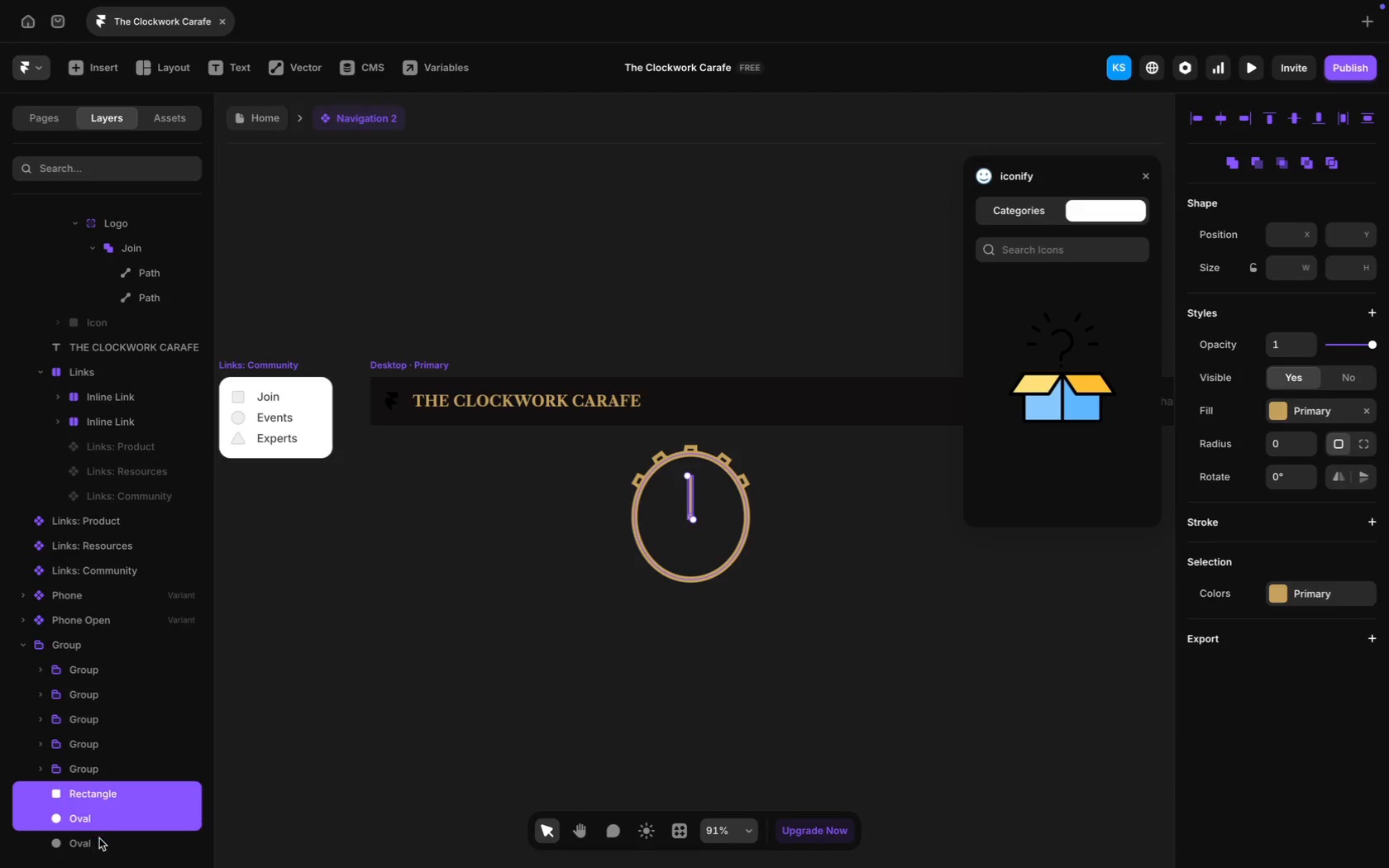 
left_click([100, 841])
 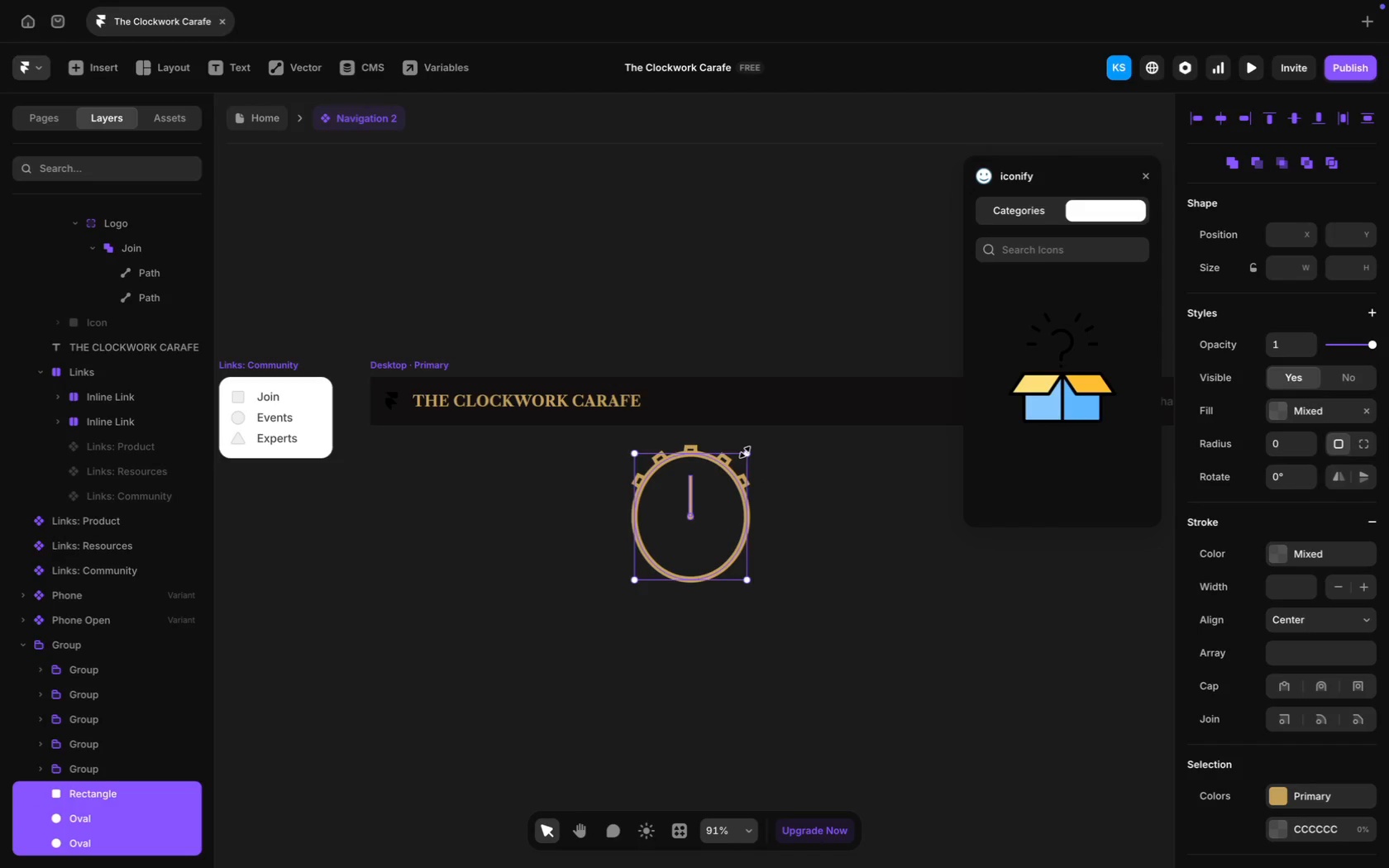 
left_click_drag(start_coordinate=[746, 453], to_coordinate=[667, 546])
 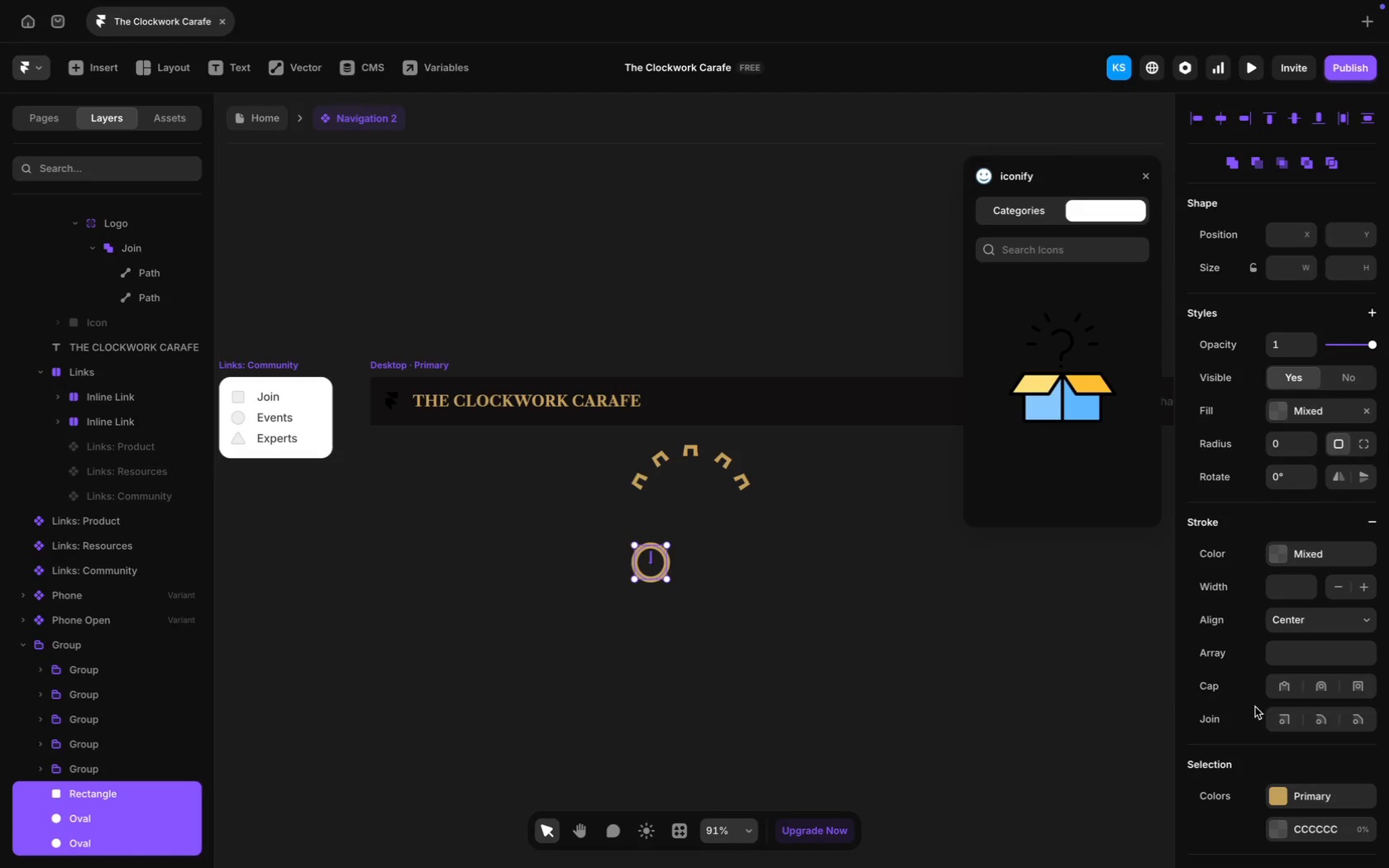 
scroll: coordinate [1285, 724], scroll_direction: down, amount: 25.0
 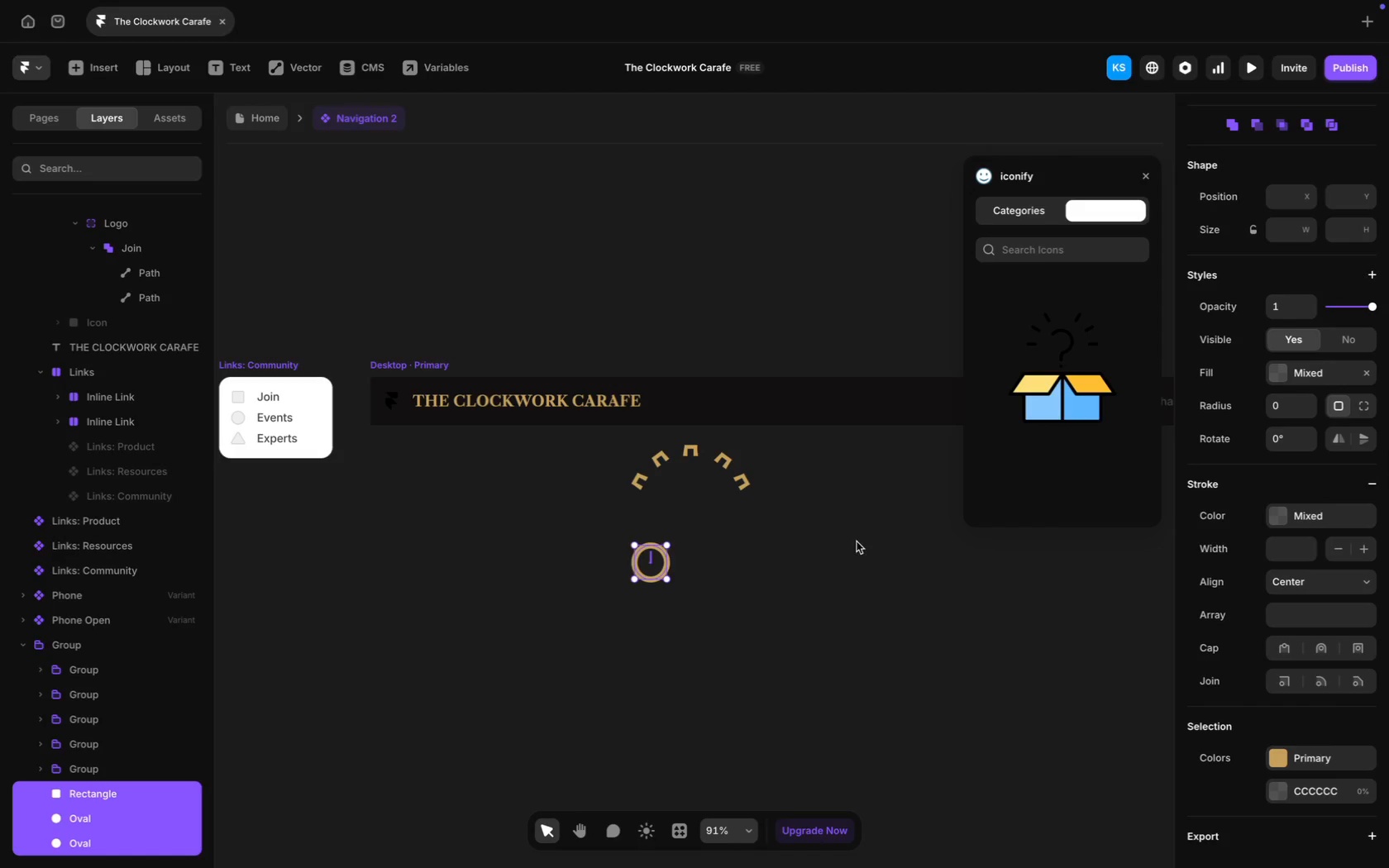 
left_click([299, 694])
 